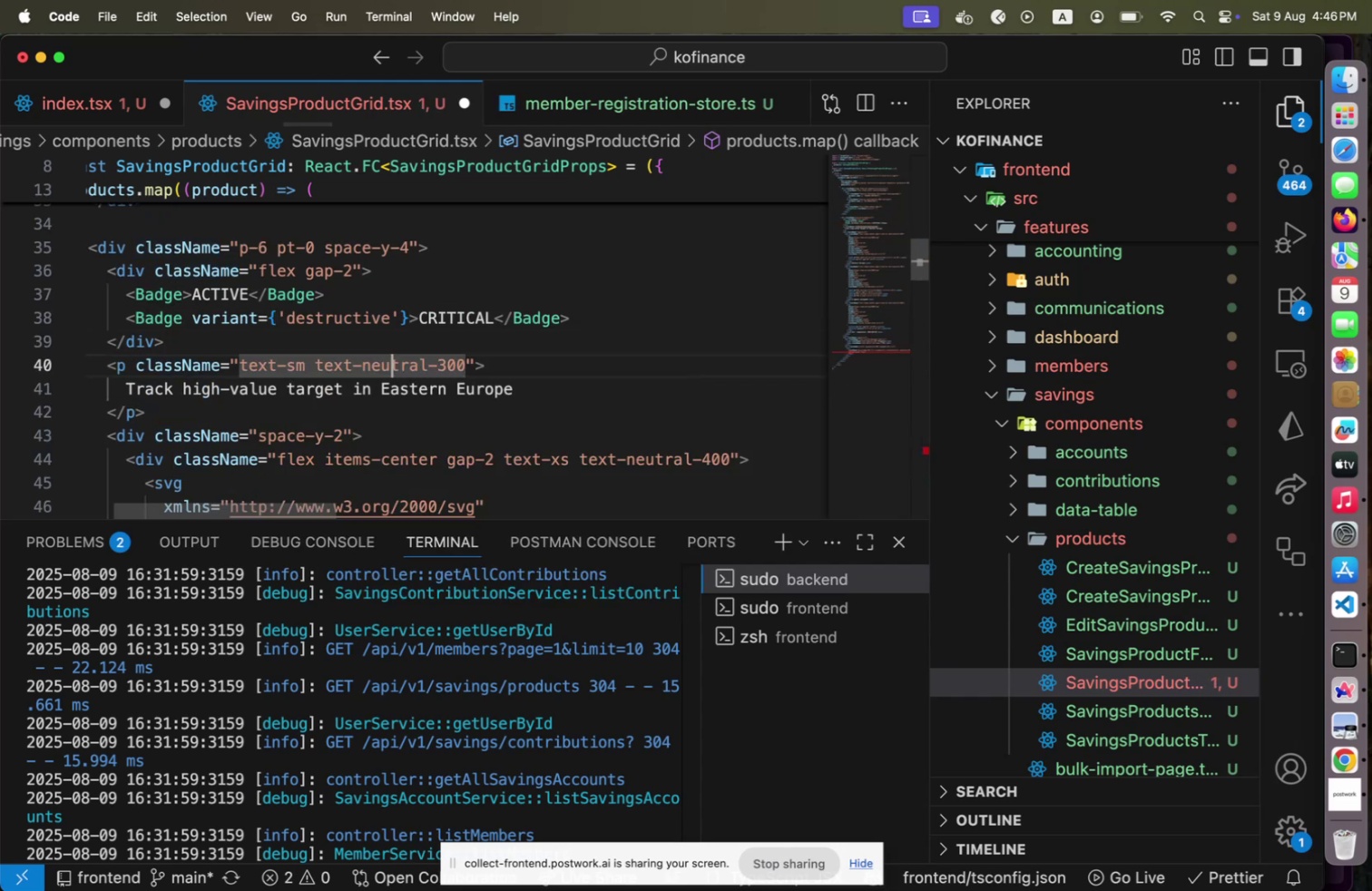 
key(Home)
 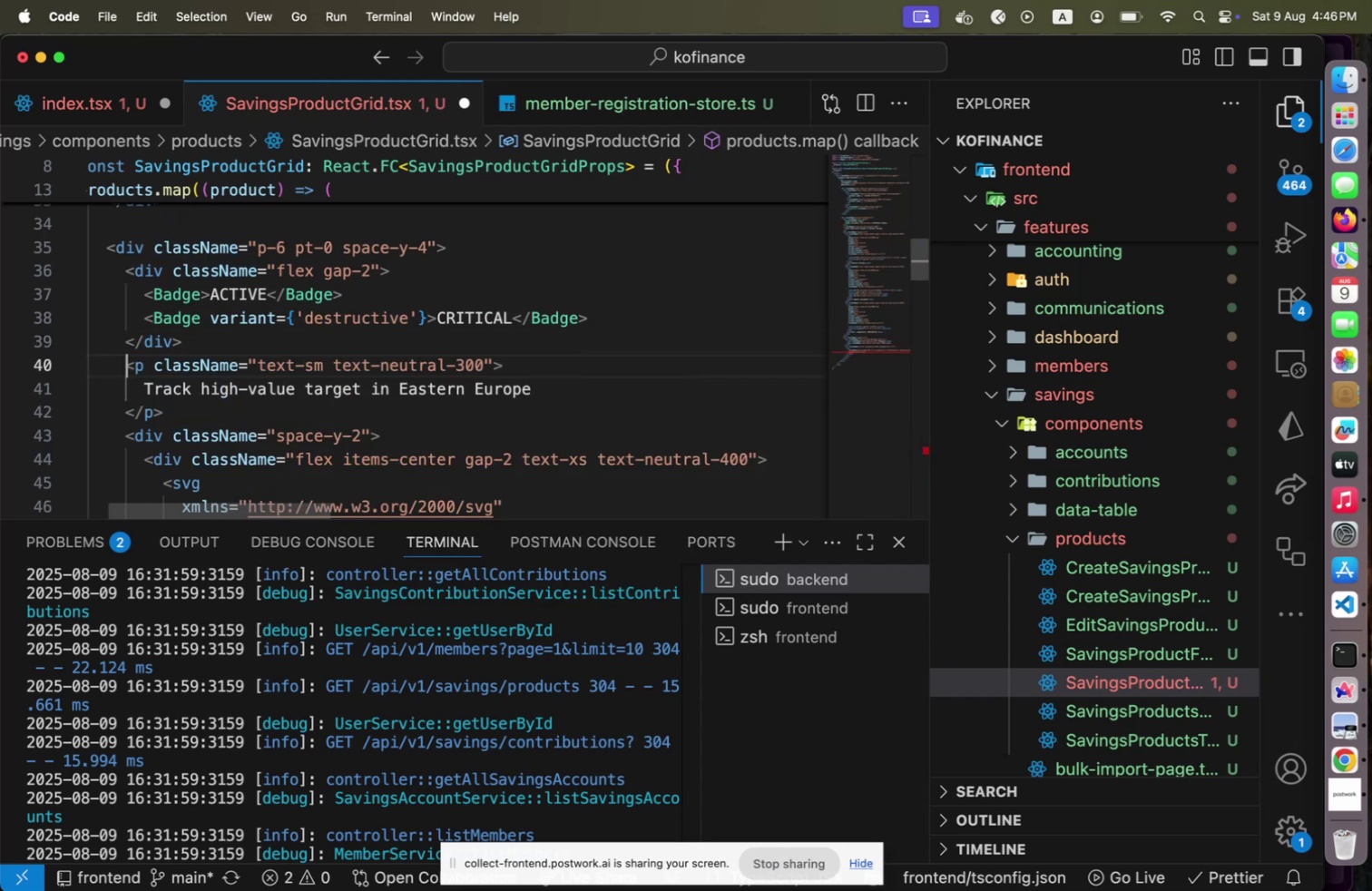 
key(ArrowDown)
 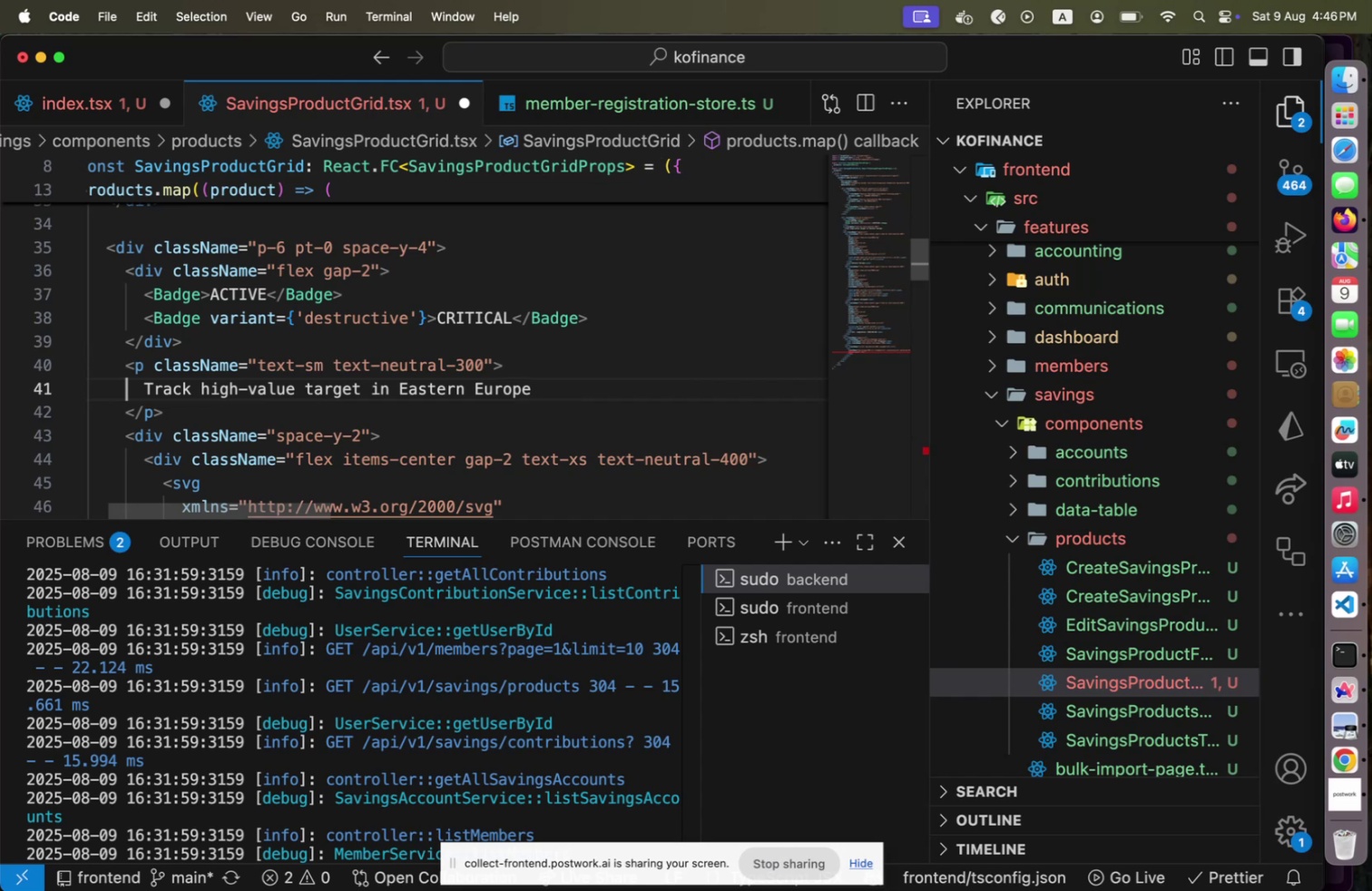 
key(ArrowRight)
 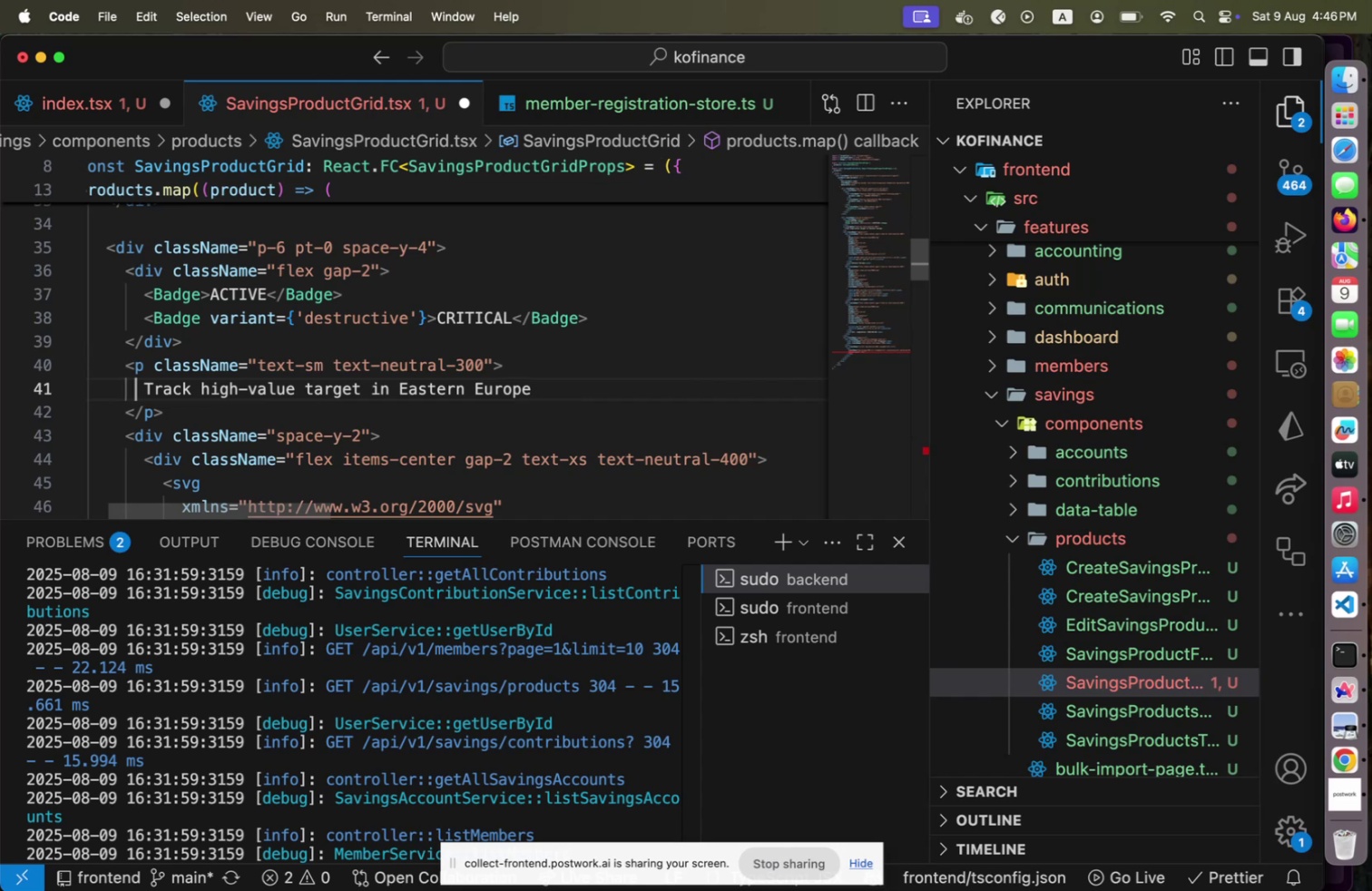 
key(ArrowUp)
 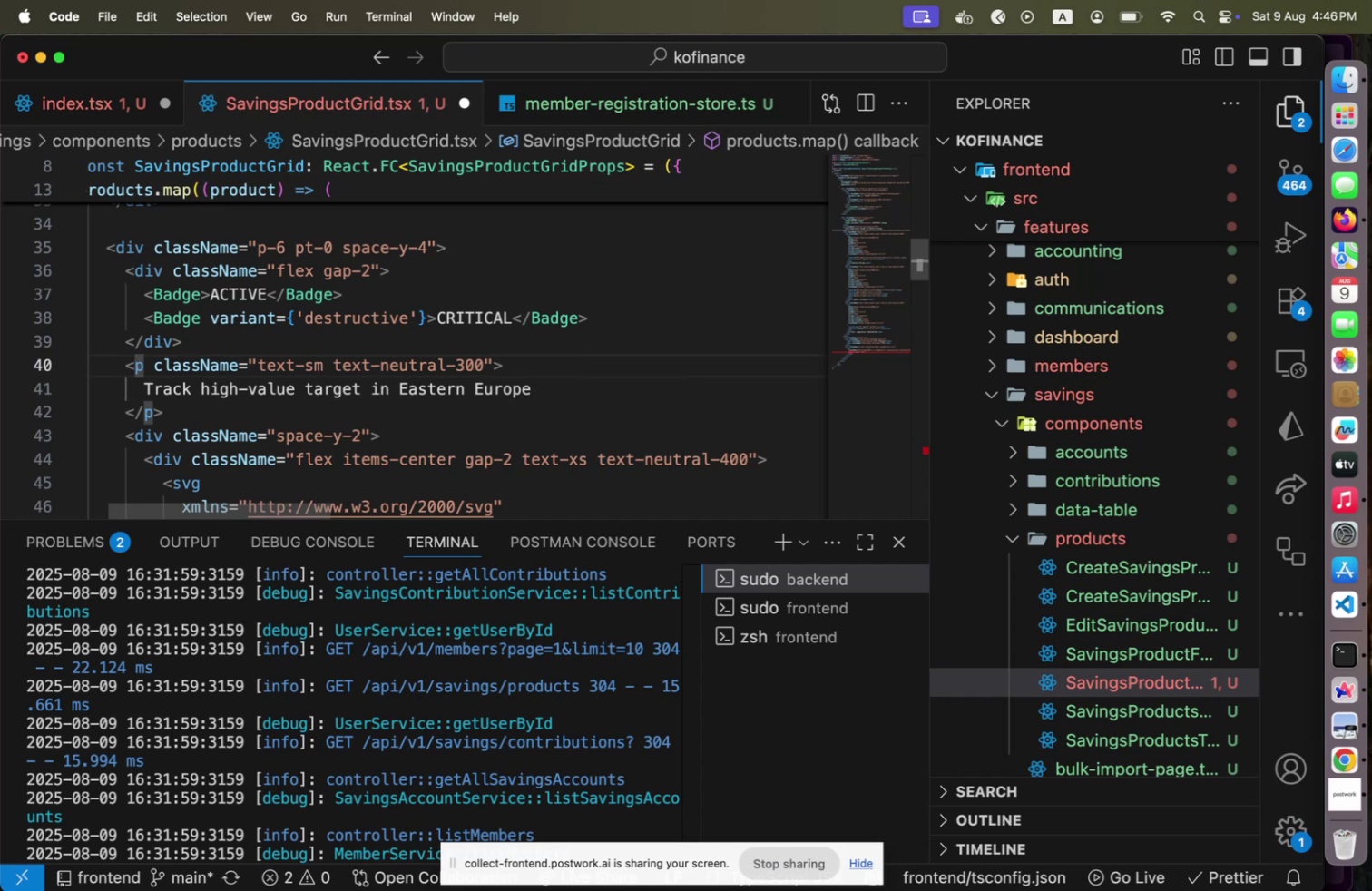 
key(ArrowDown)
 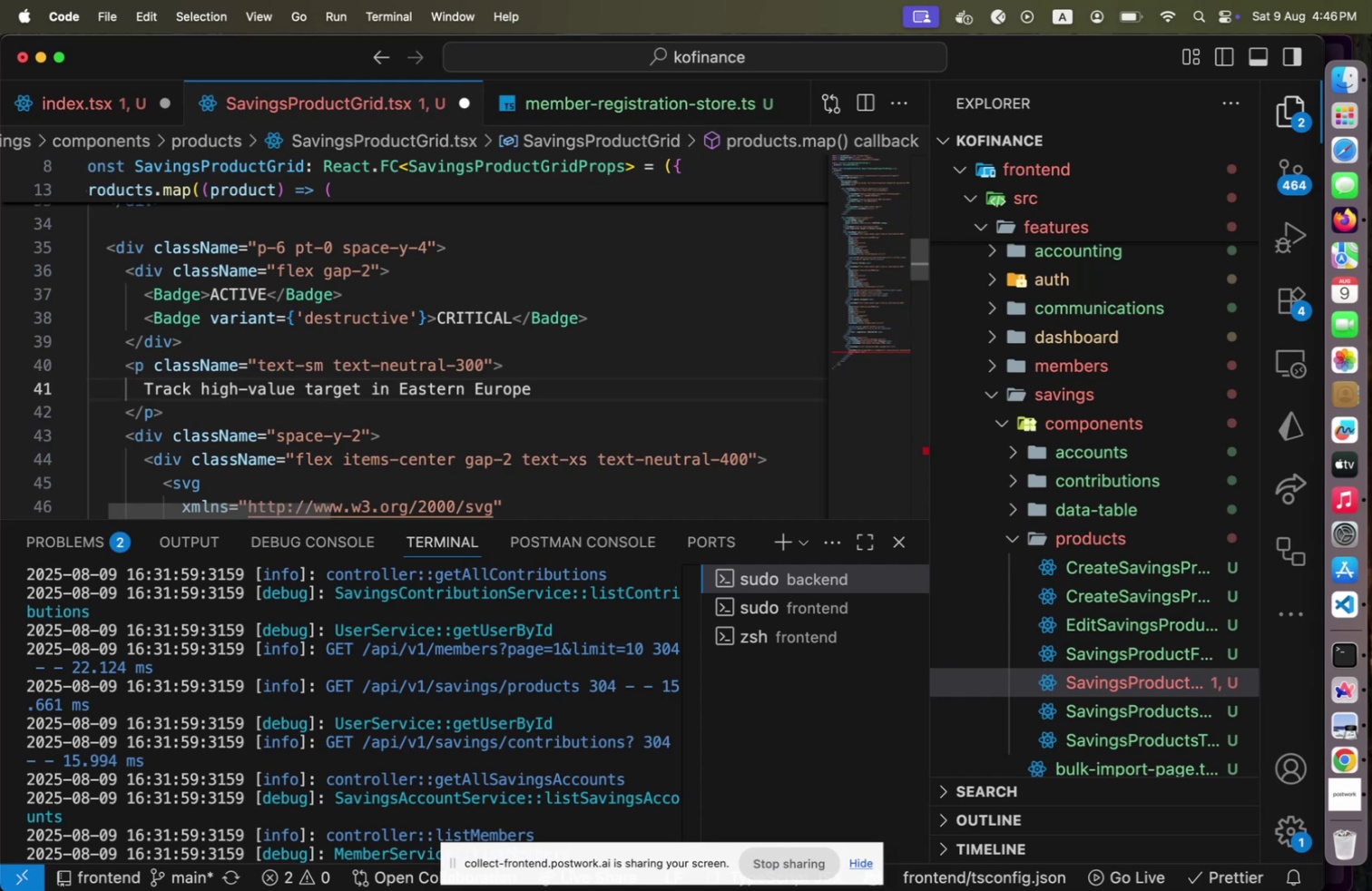 
key(Shift+ShiftLeft)
 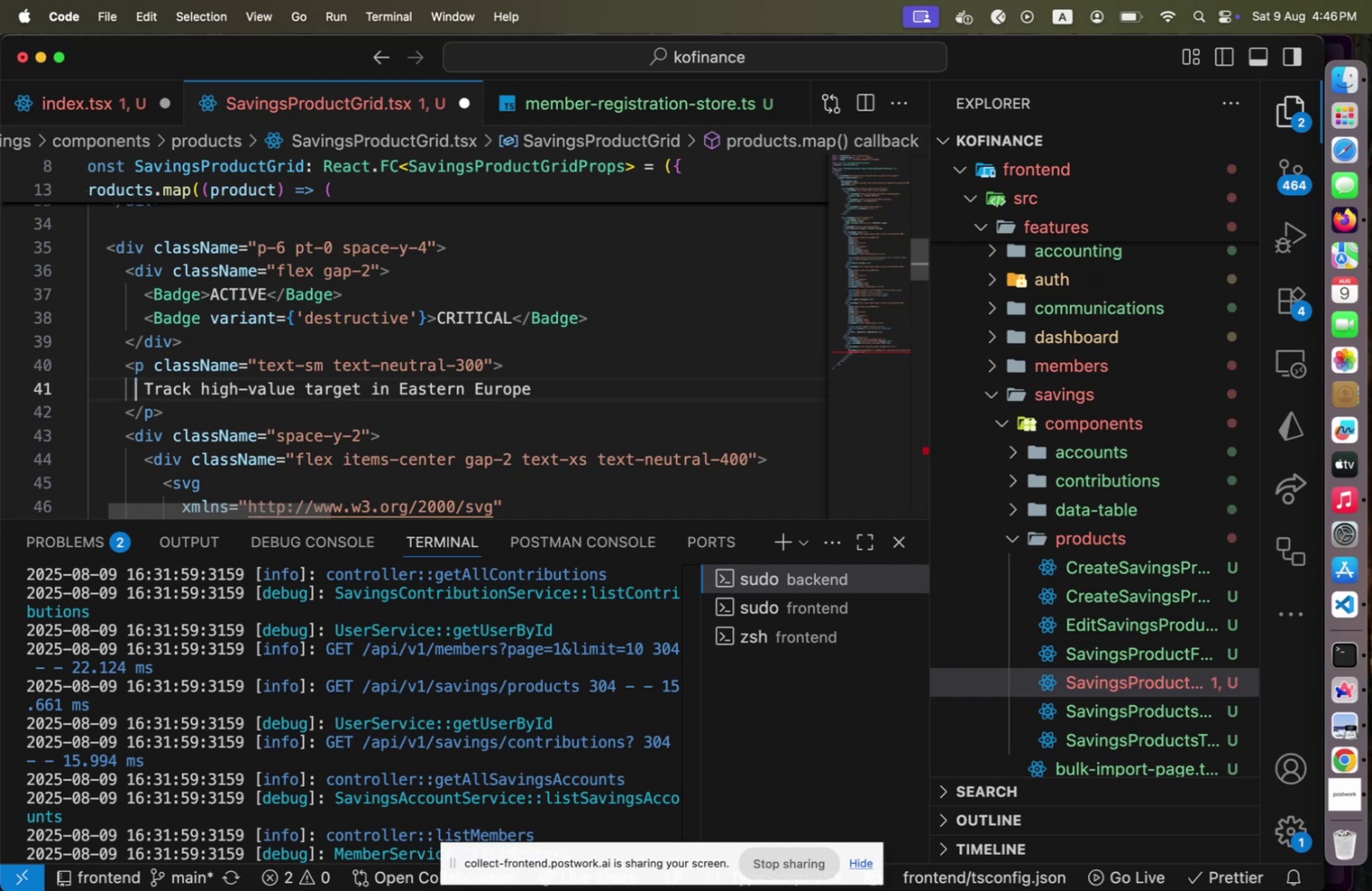 
hold_key(key=ArrowDown, duration=0.67)
 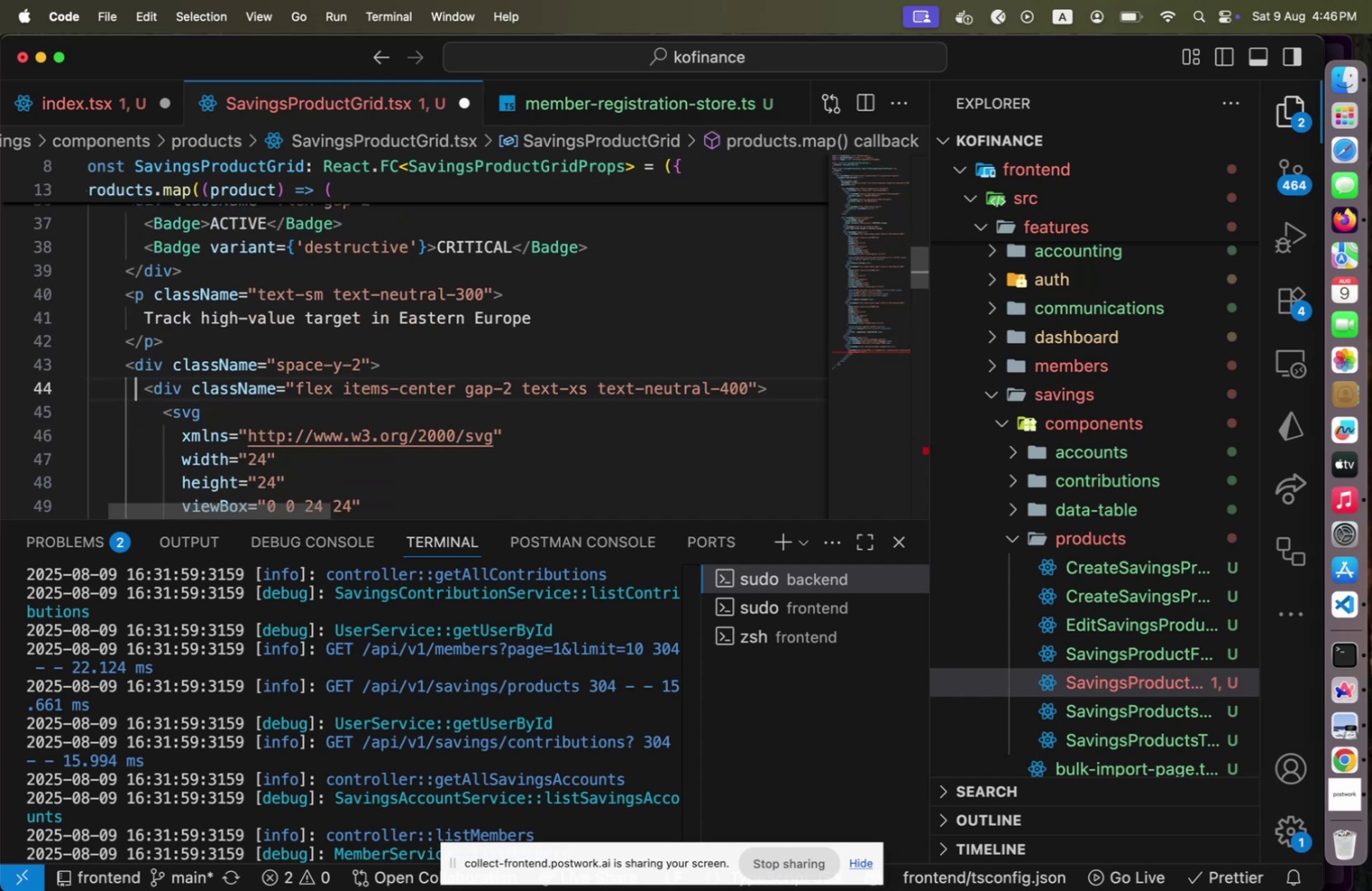 
hold_key(key=ArrowRight, duration=0.47)
 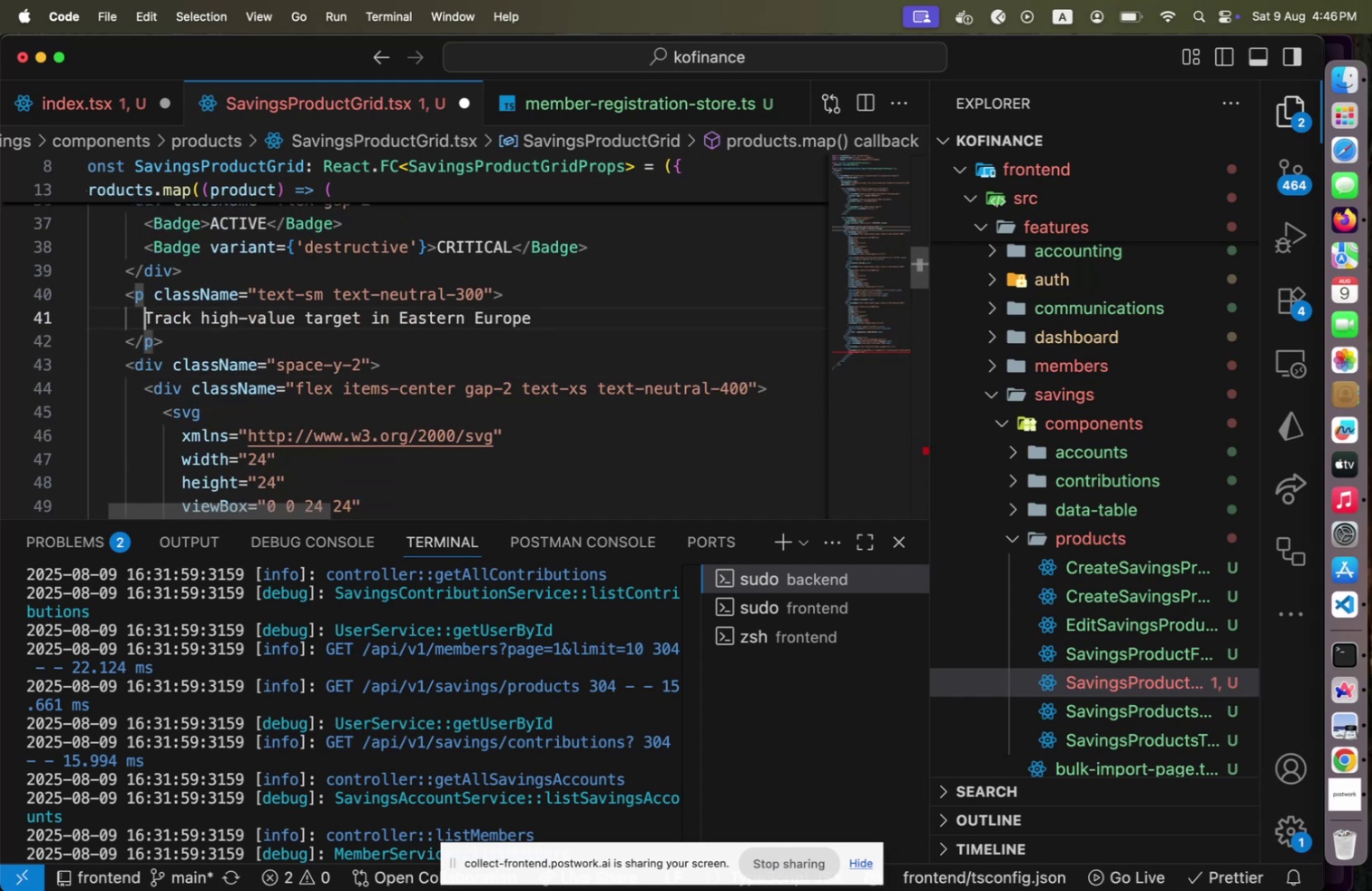 
key(ArrowUp)
 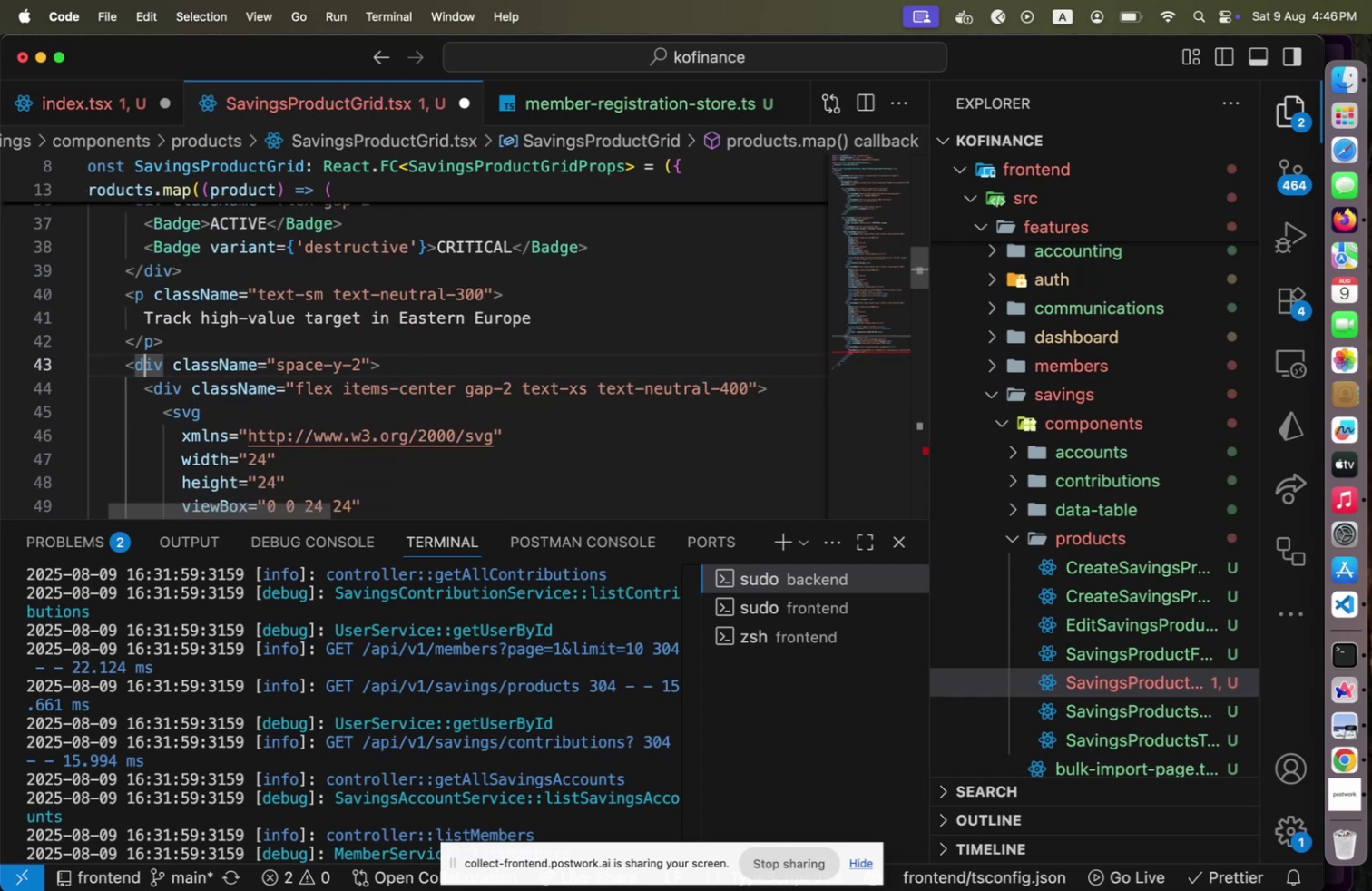 
key(ArrowUp)
 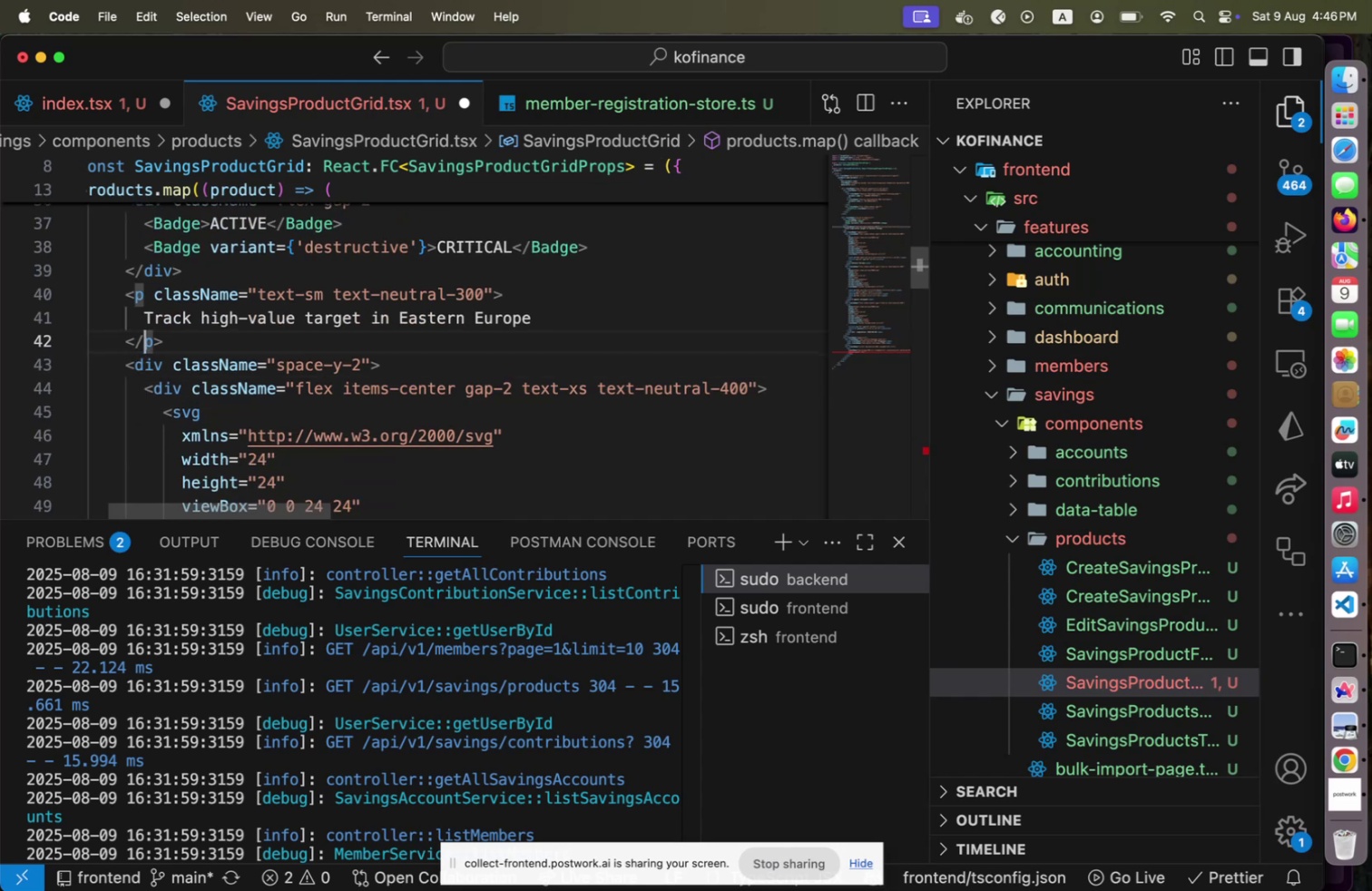 
key(ArrowUp)
 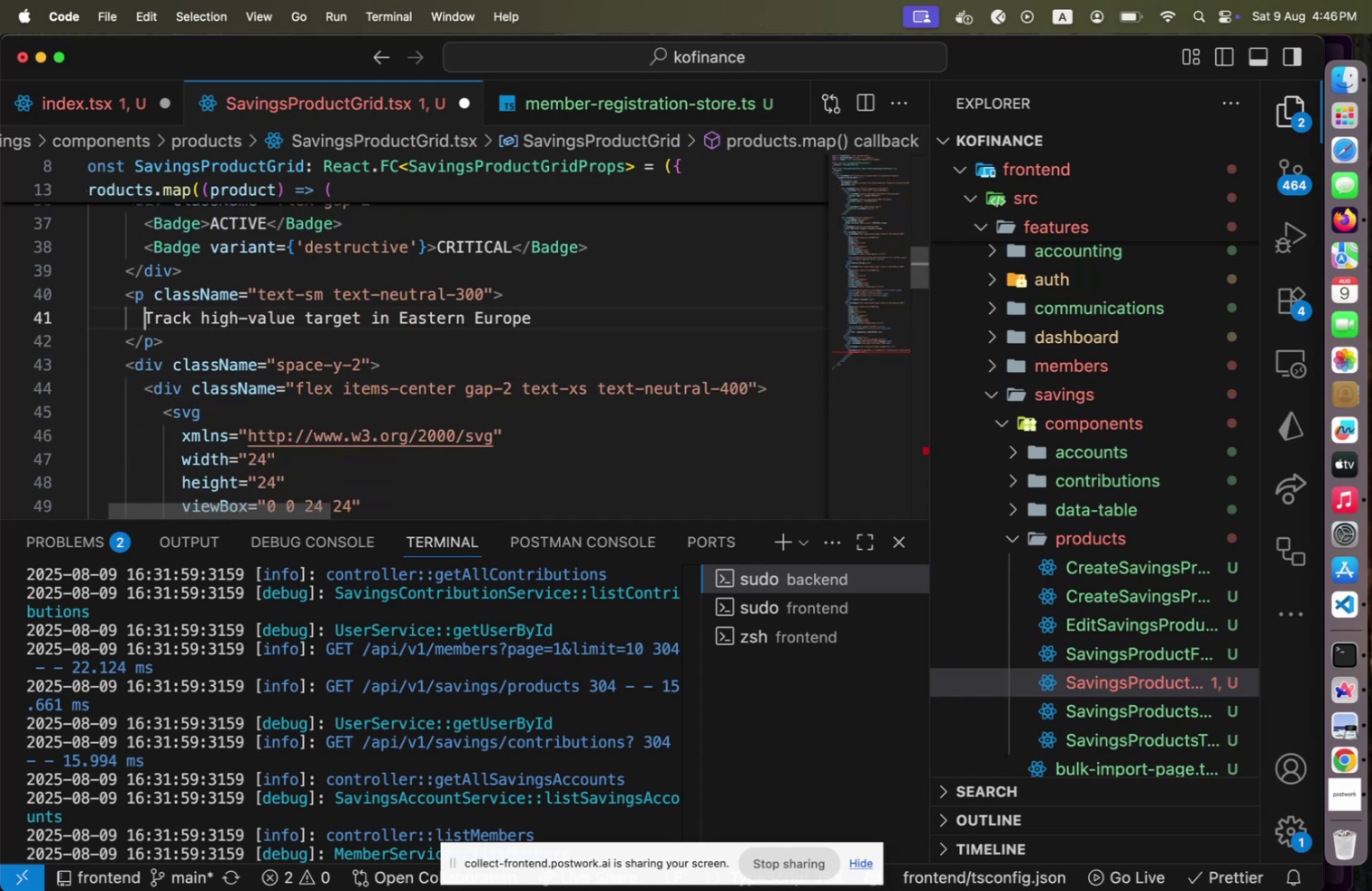 
type([End]{product.de)
 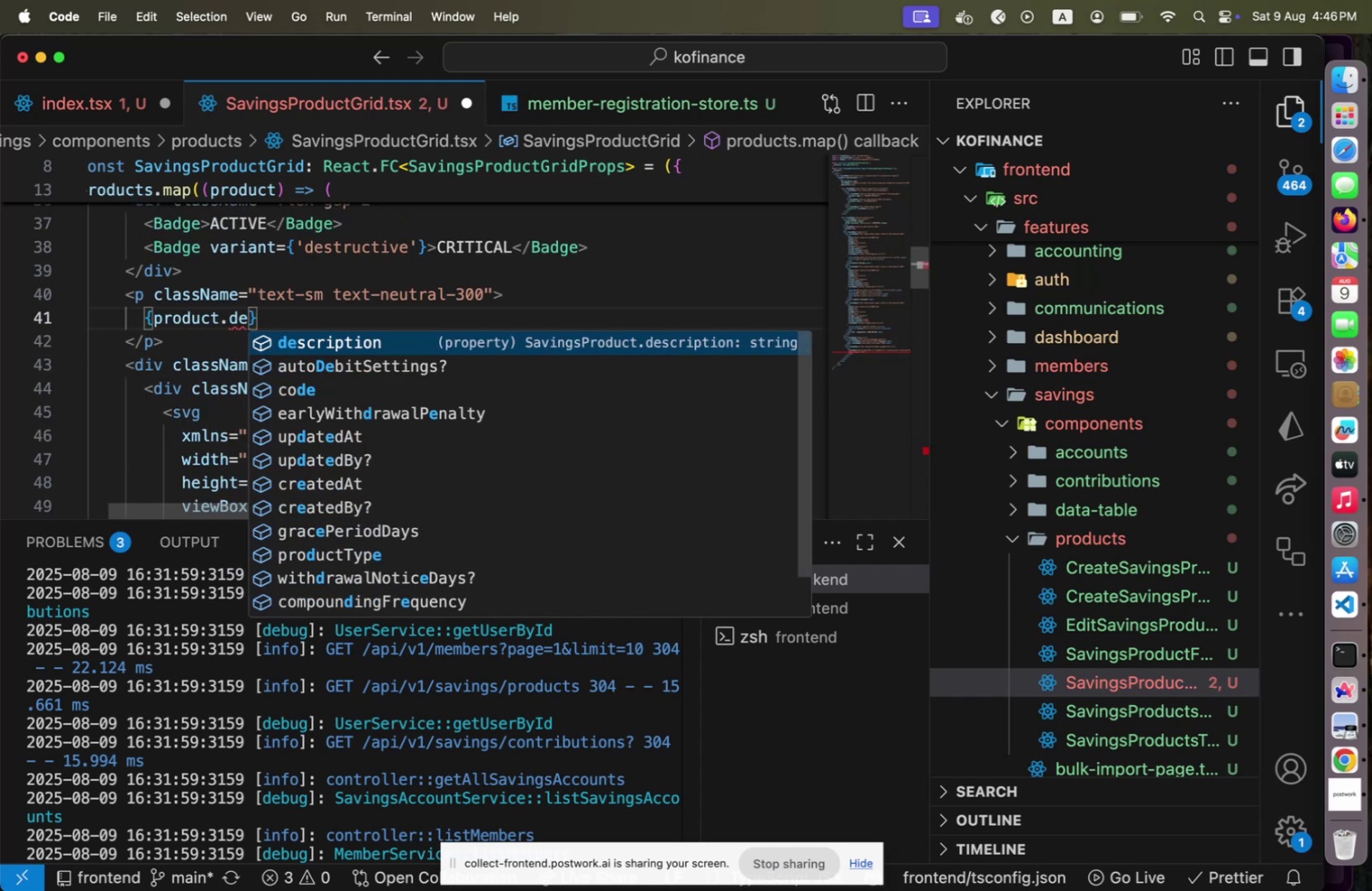 
 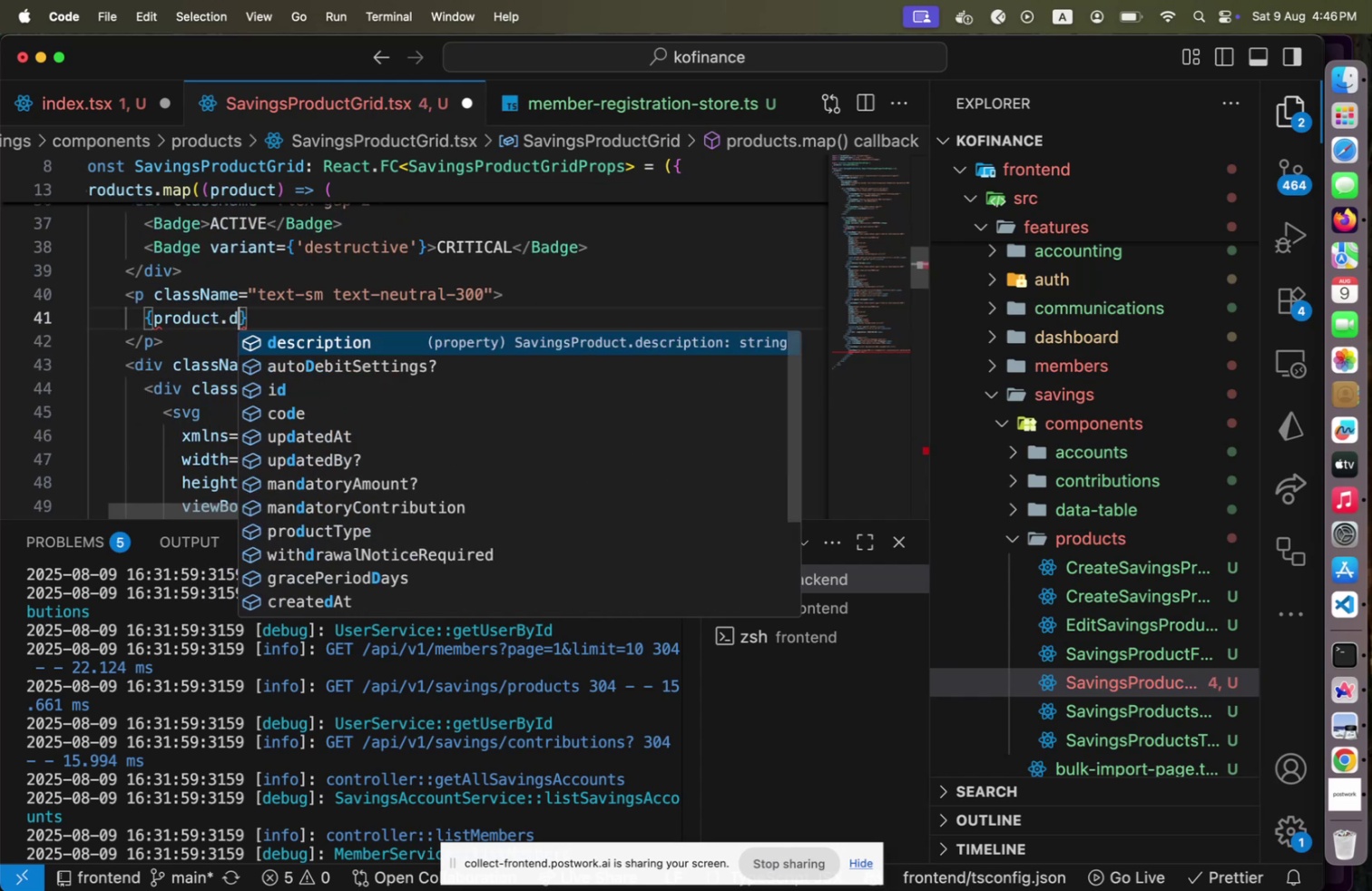 
key(Enter)
 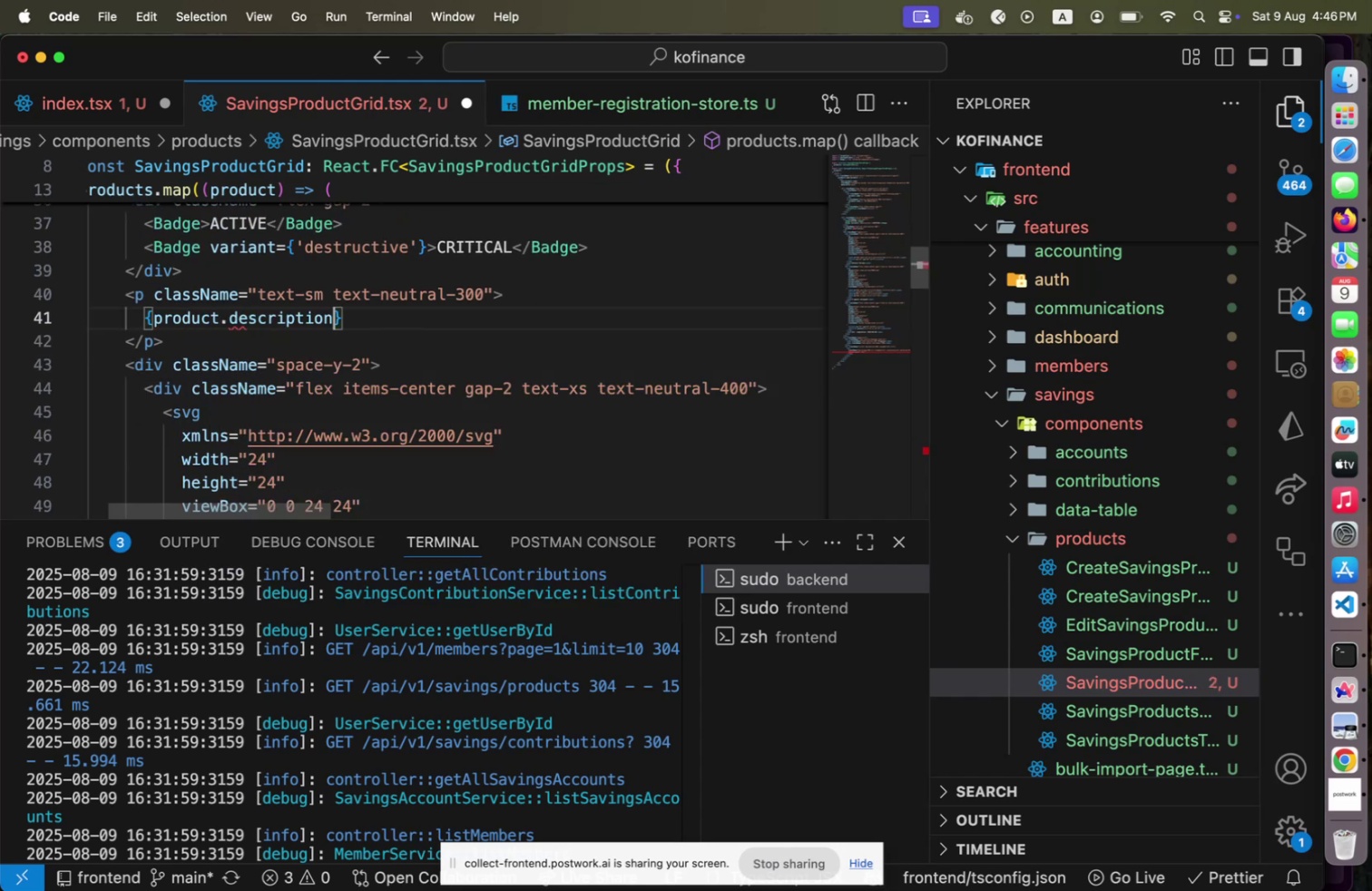 
key(ArrowDown)
 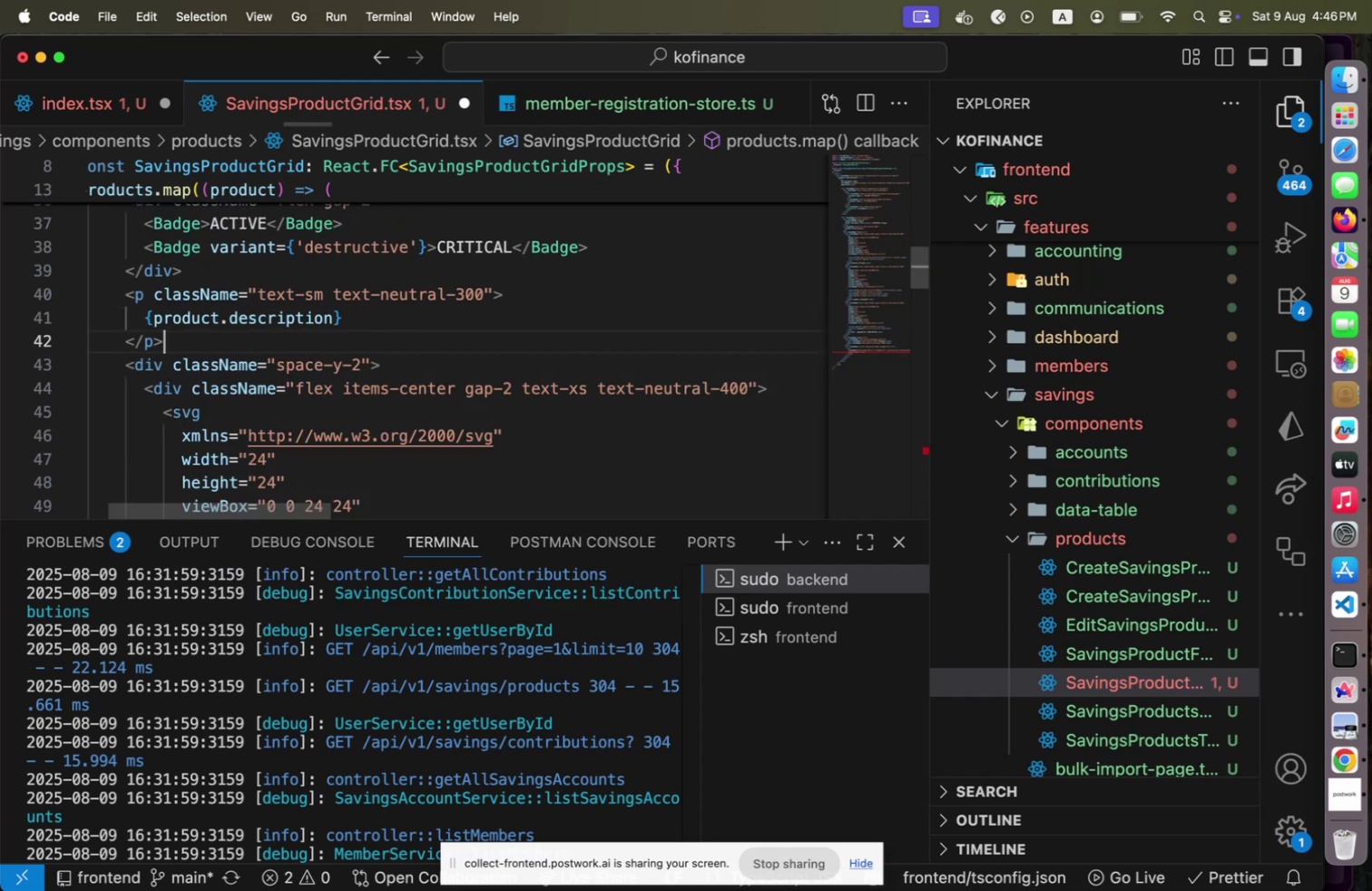 
key(ArrowDown)
 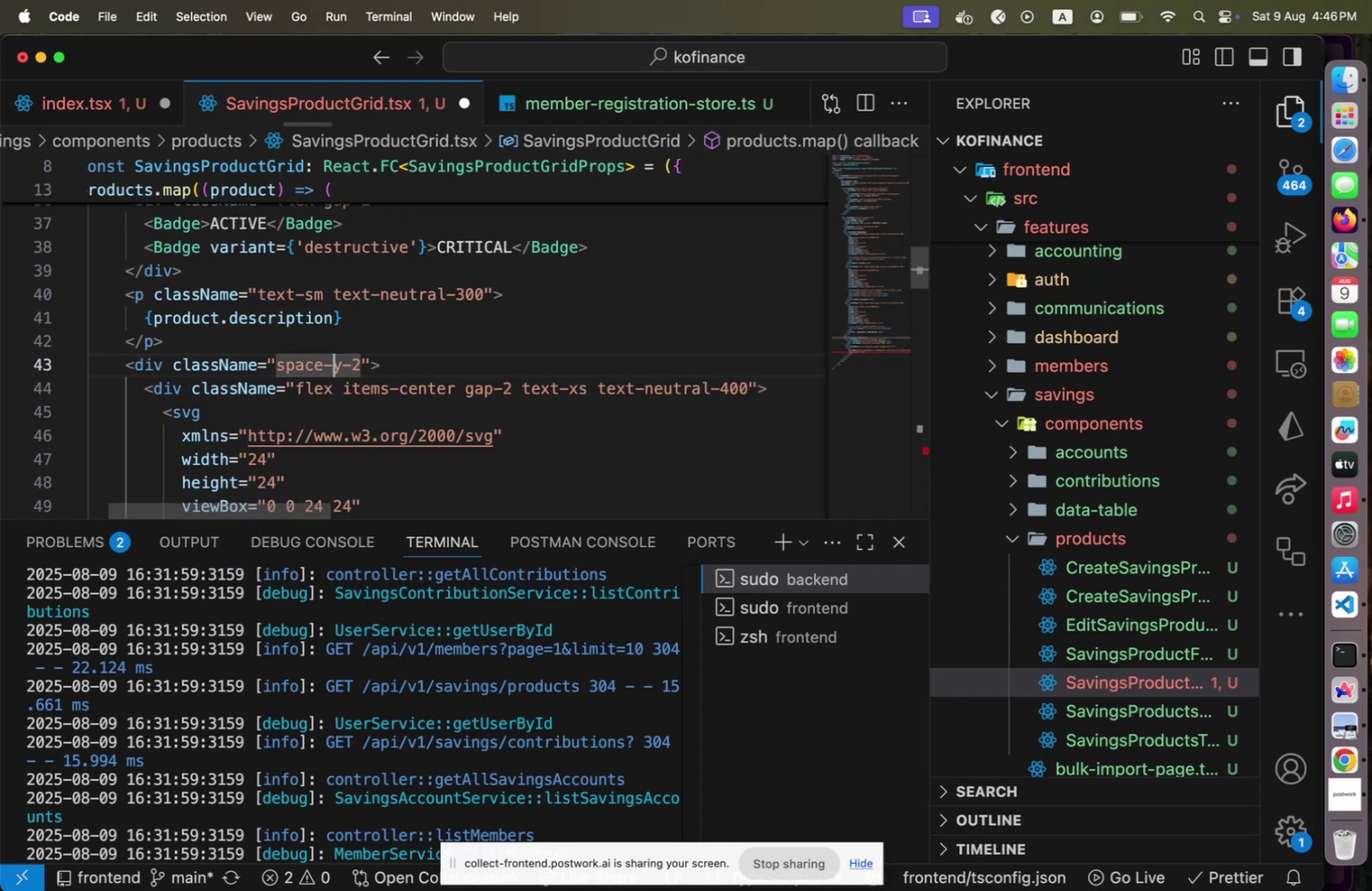 
hold_key(key=ArrowDown, duration=0.74)
 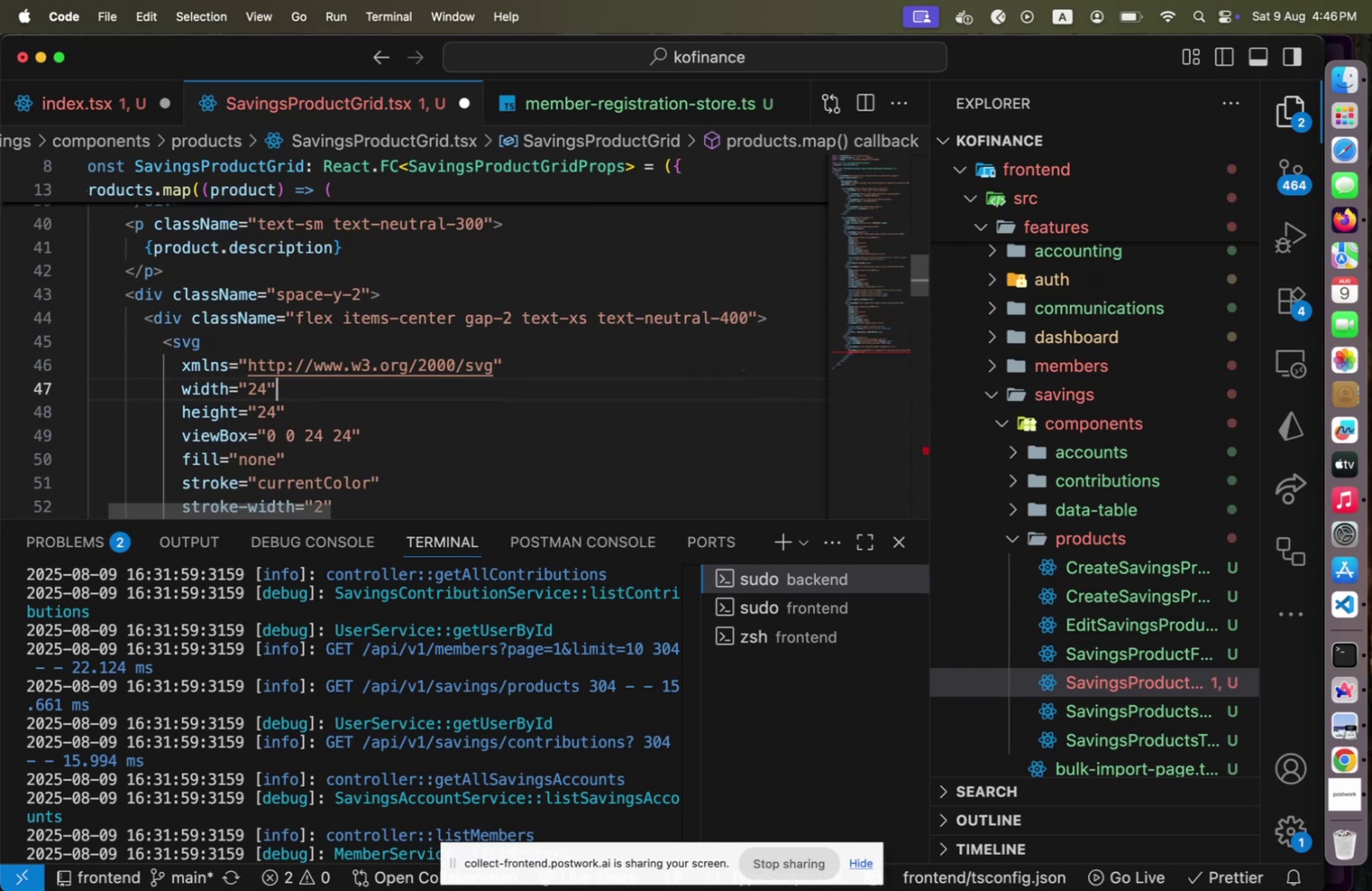 
key(ArrowUp)
 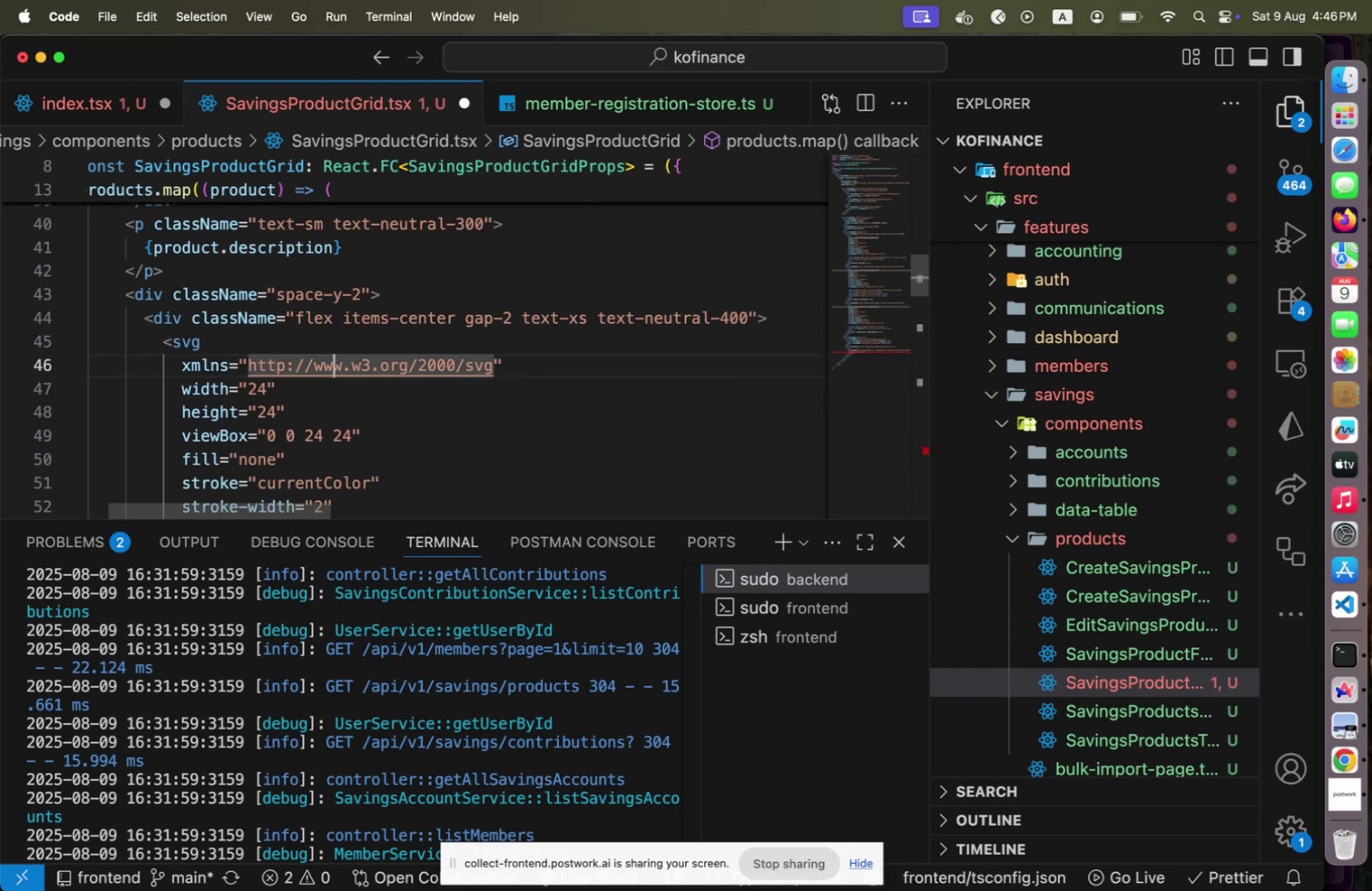 
key(ArrowUp)
 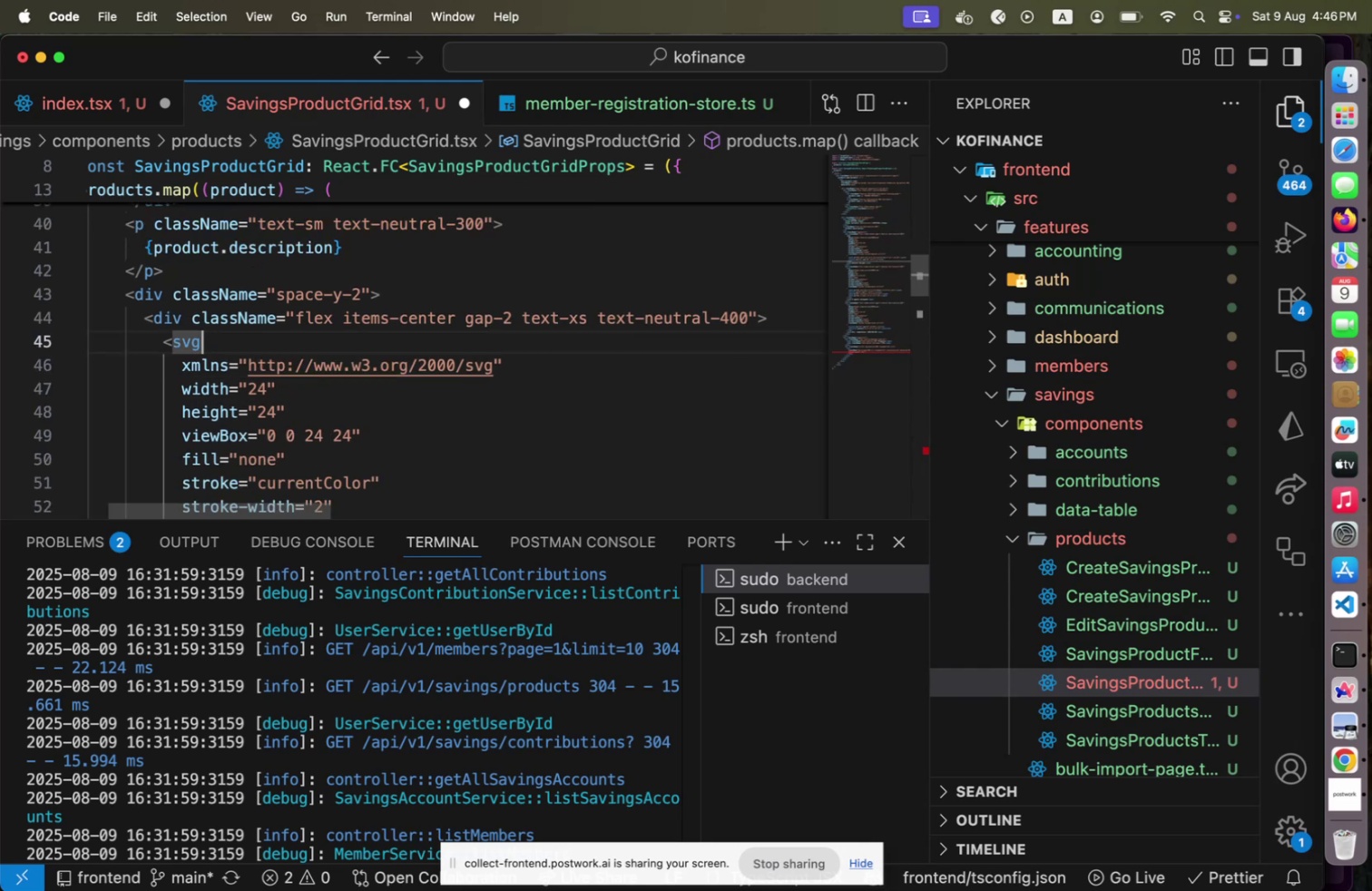 
key(Home)
 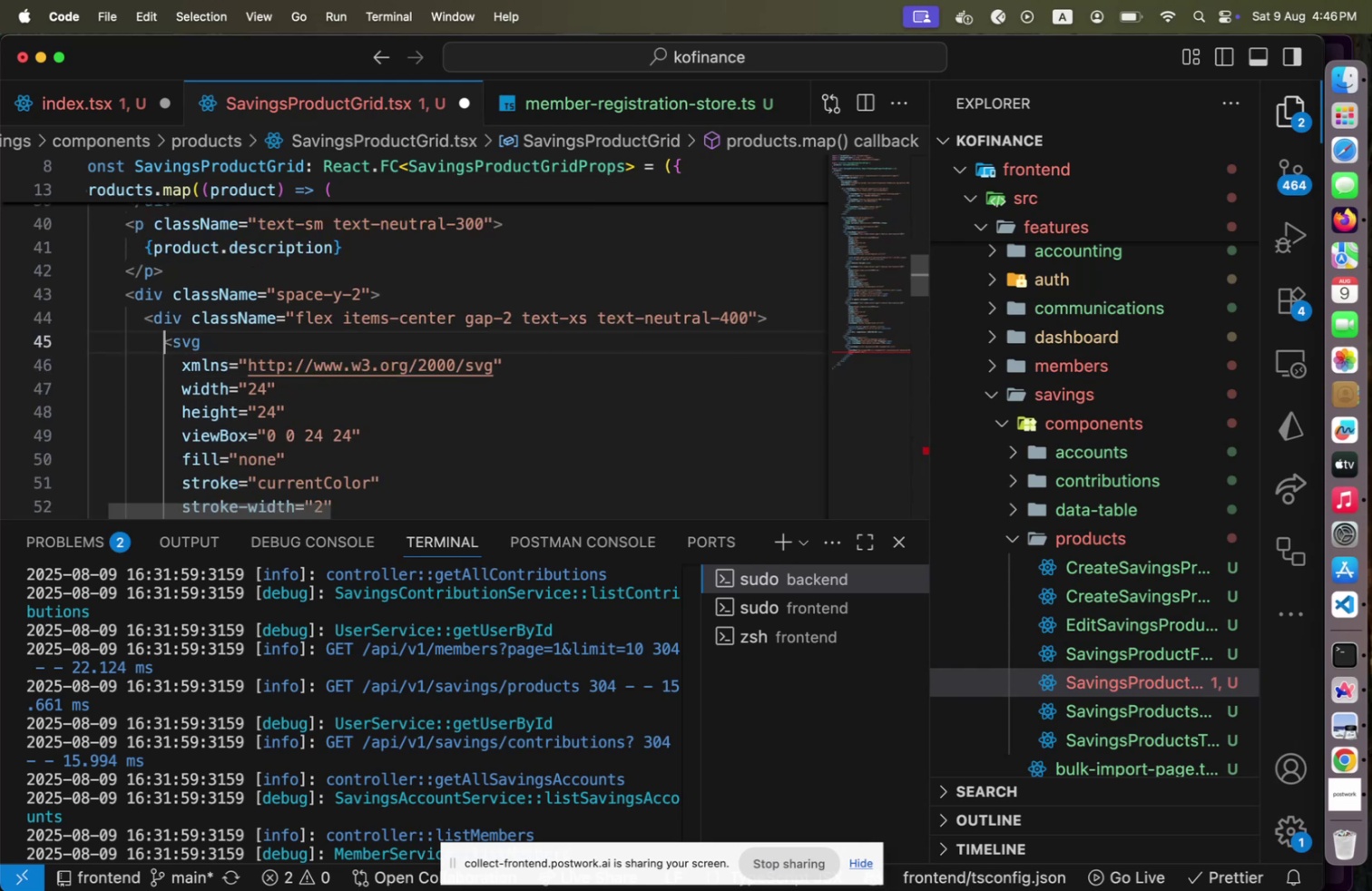 
hold_key(key=ArrowDown, duration=1.19)
 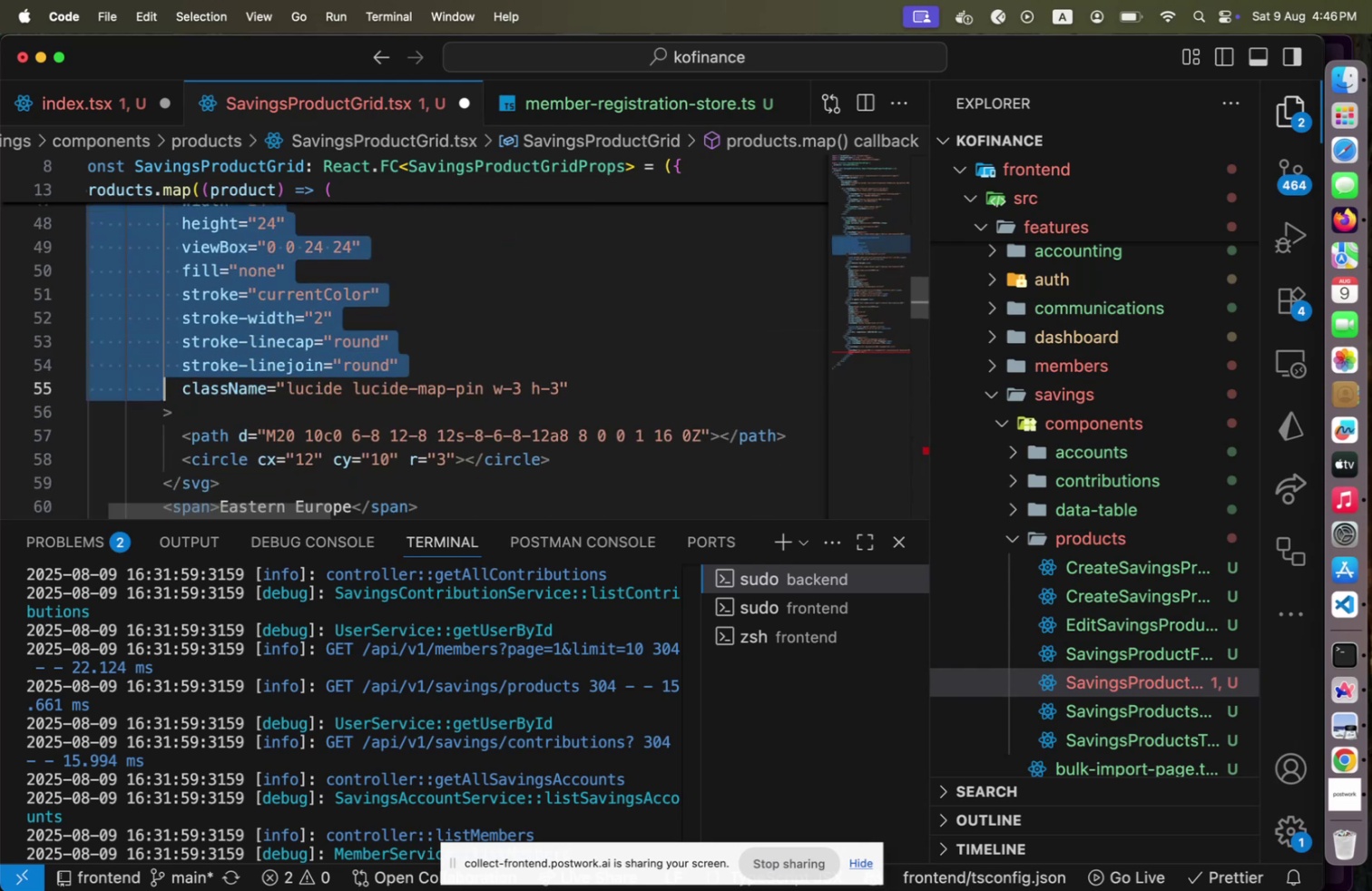 
key(Shift+ArrowDown)
 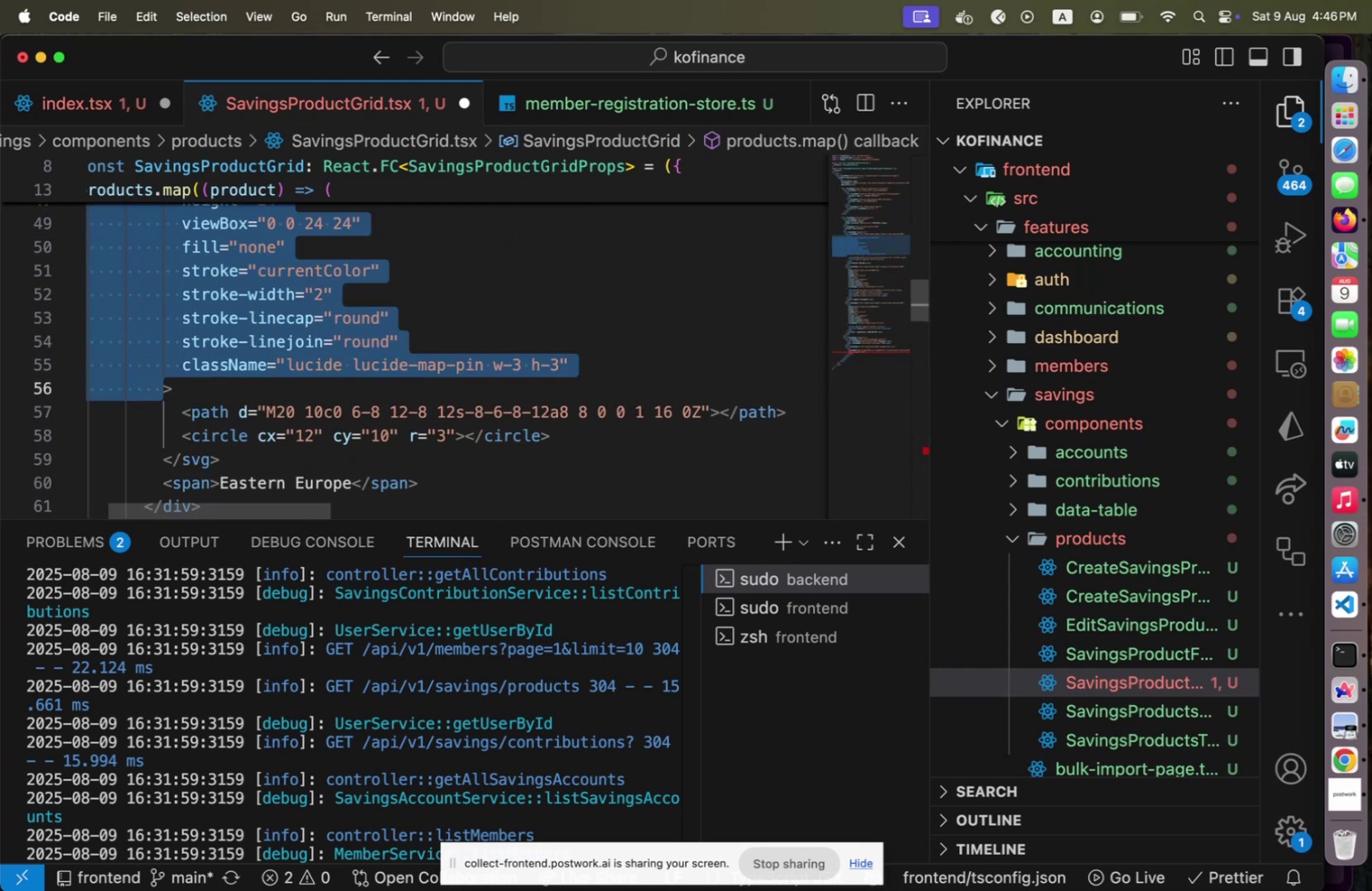 
key(Shift+ArrowDown)
 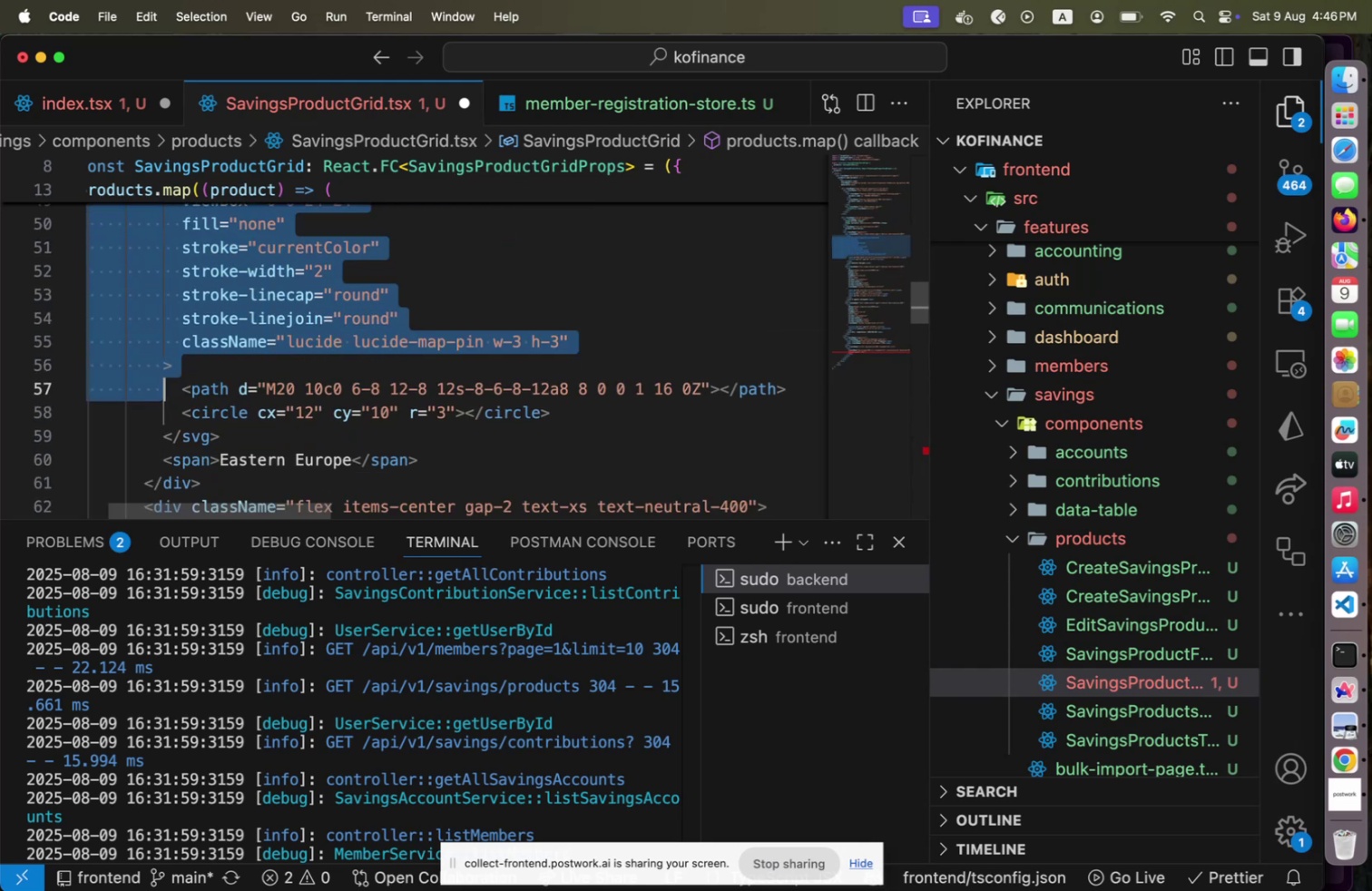 
key(Shift+ArrowDown)
 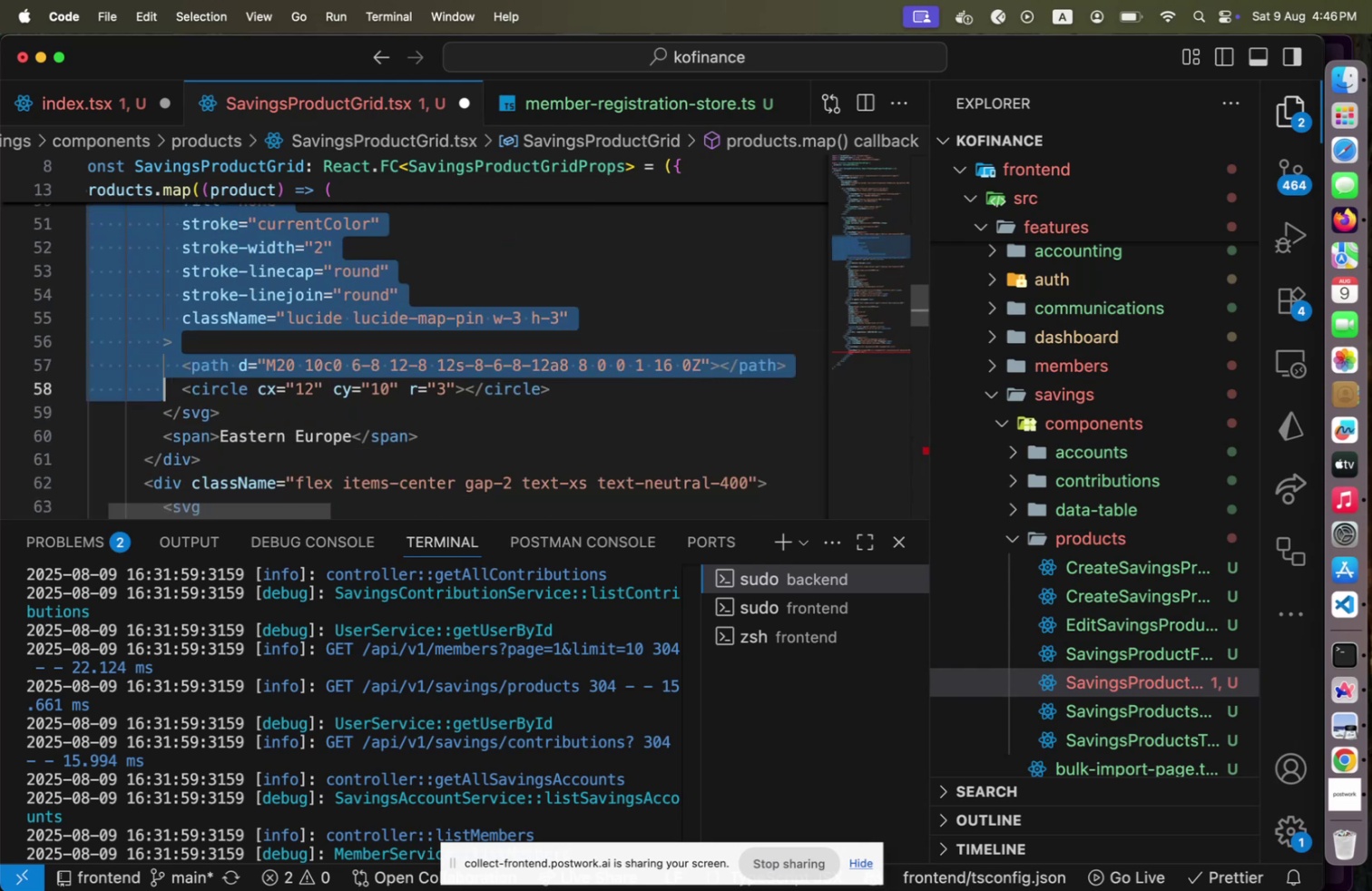 
key(Shift+ArrowDown)
 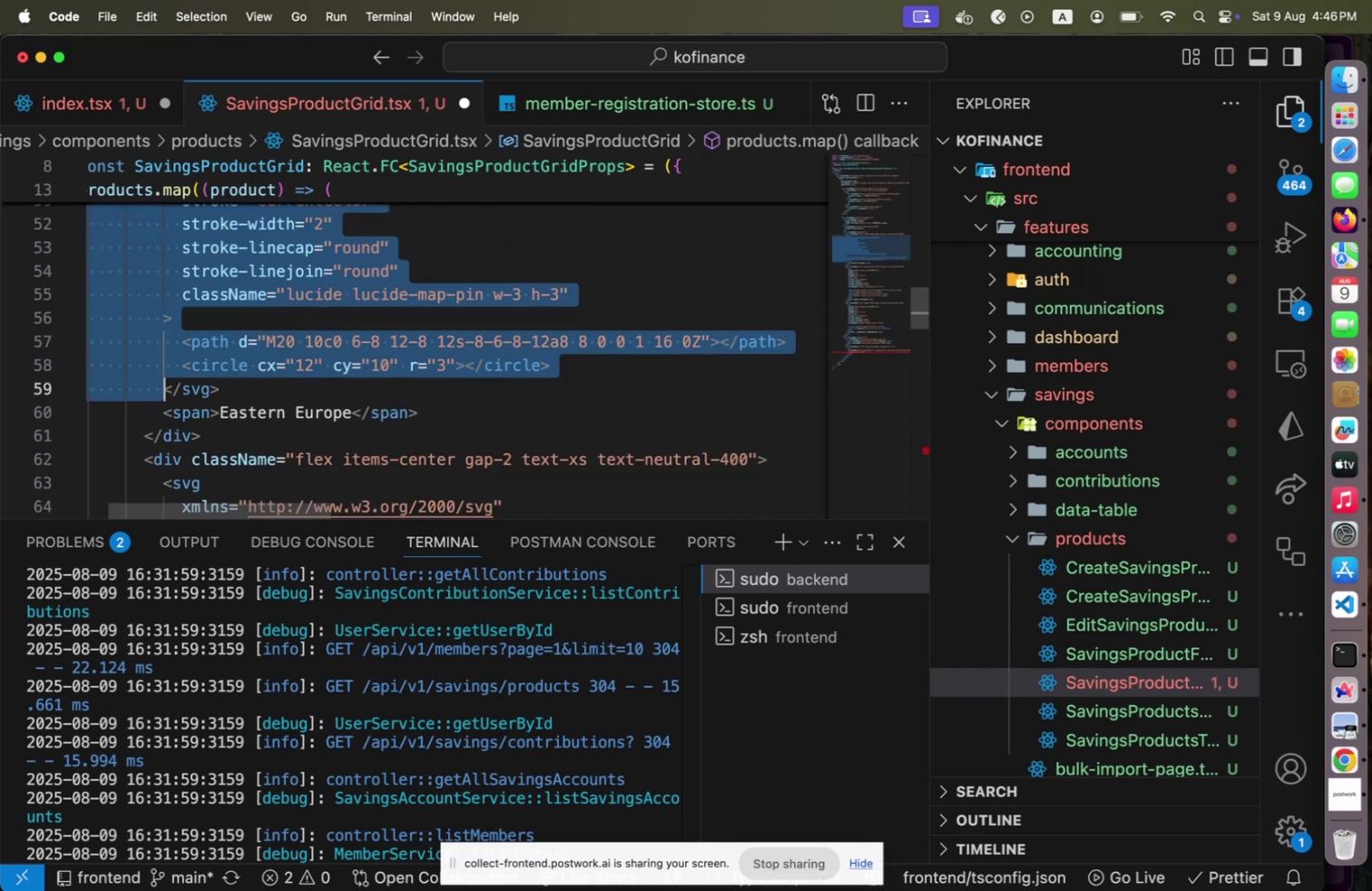 
type([End])
key(Backspace)
type(<Interest)
key(Backspace)
key(Backspace)
key(Backspace)
key(Backspace)
key(Backspace)
key(Backspace)
key(Backspace)
type(Mon)
key(Backspace)
type(ney)
key(Backspace)
key(Backspace)
key(Backspace)
key(Backspace)
key(Backspace)
type(Rate)
key(Backspace)
 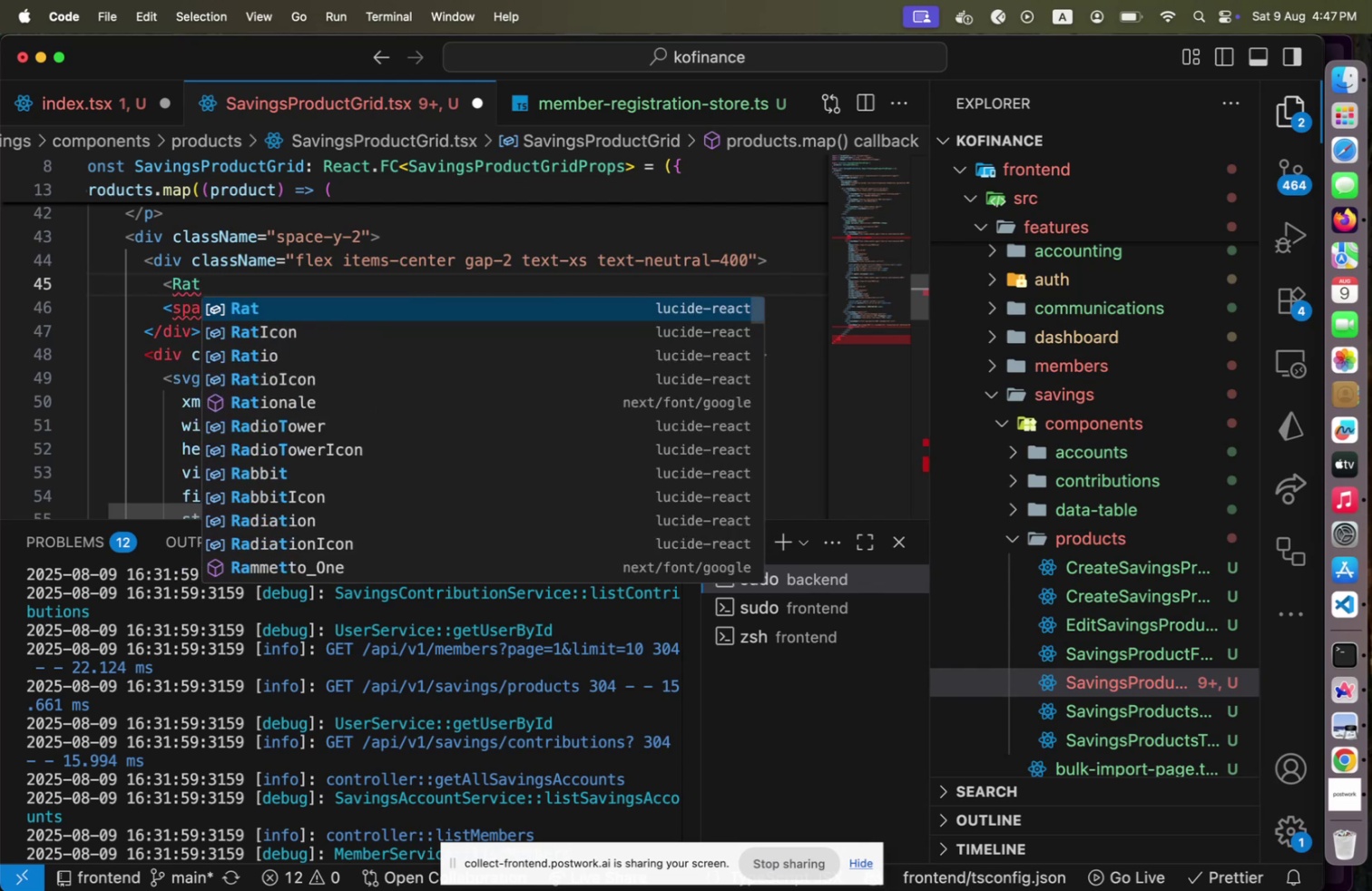 
key(ArrowDown)
 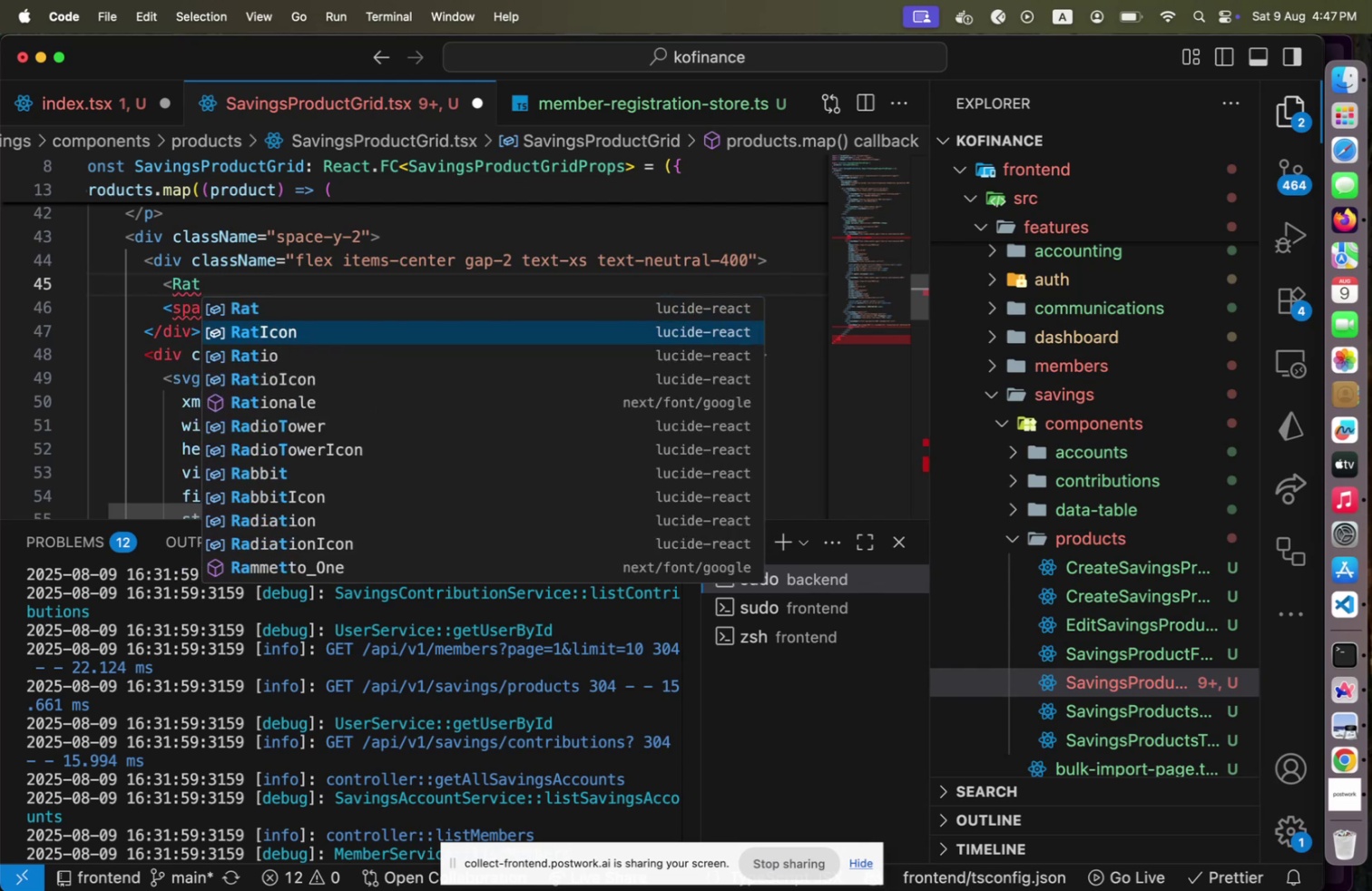 
key(ArrowDown)
 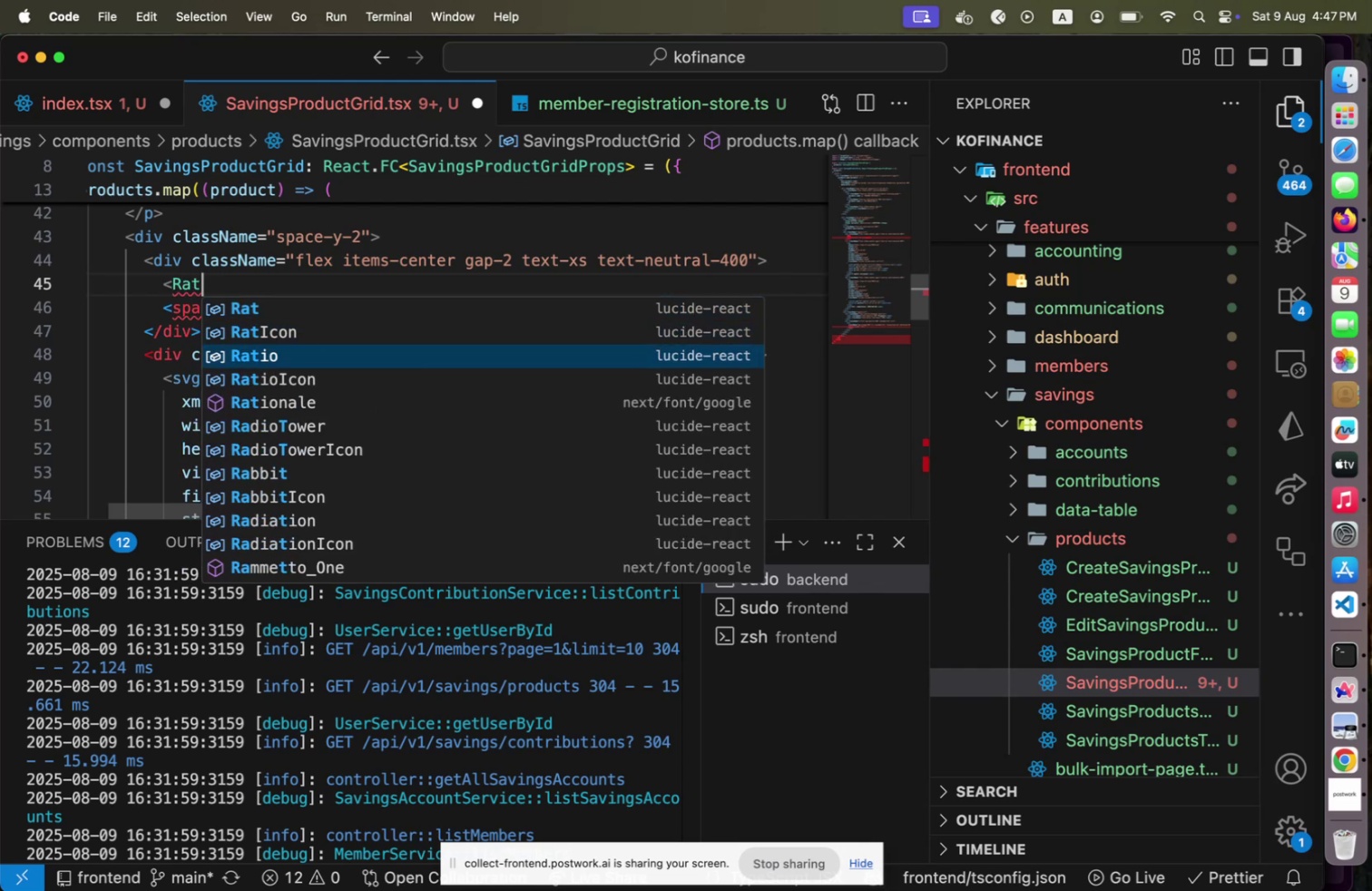 
key(ArrowDown)
 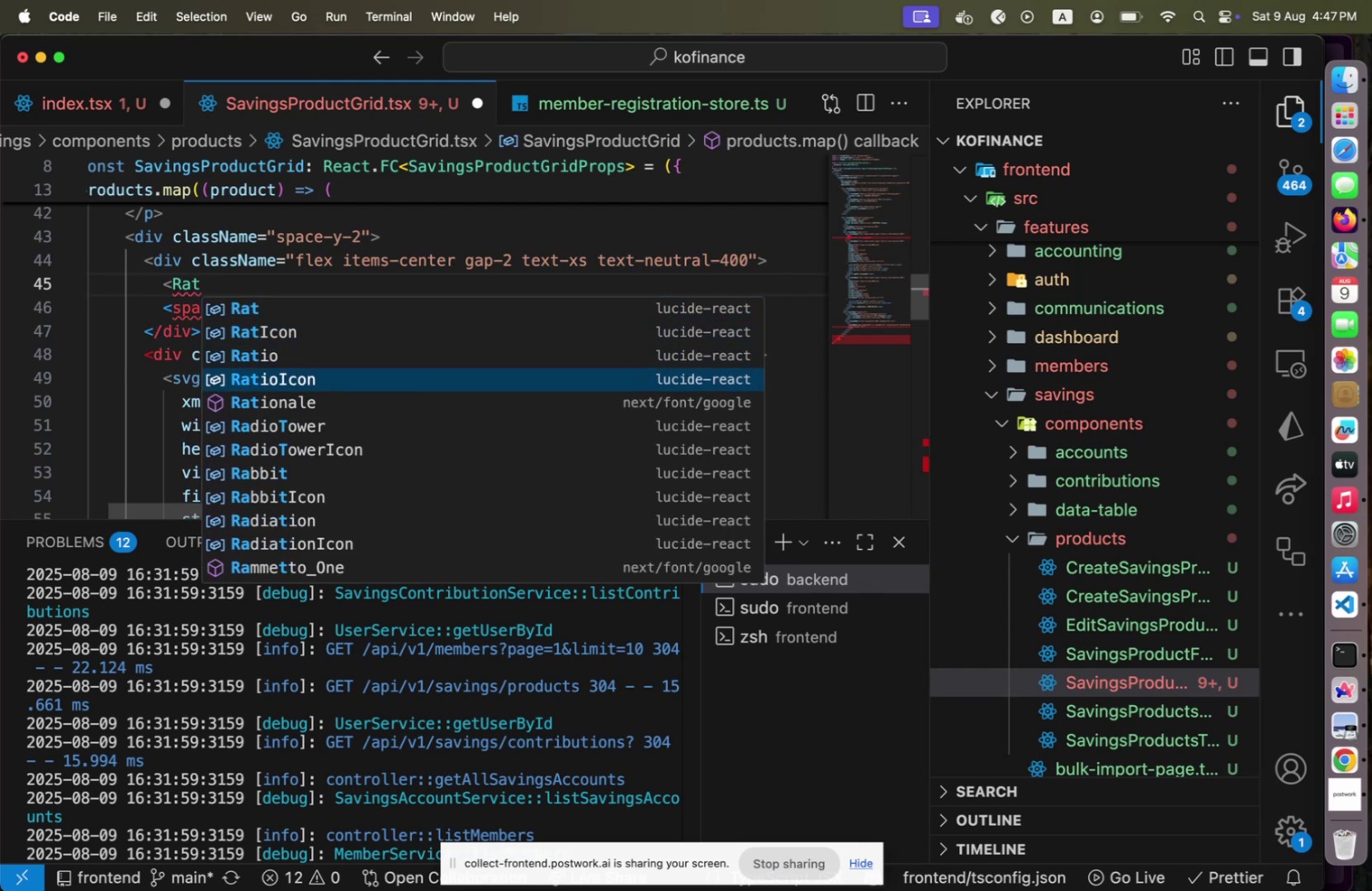 
key(Enter)
 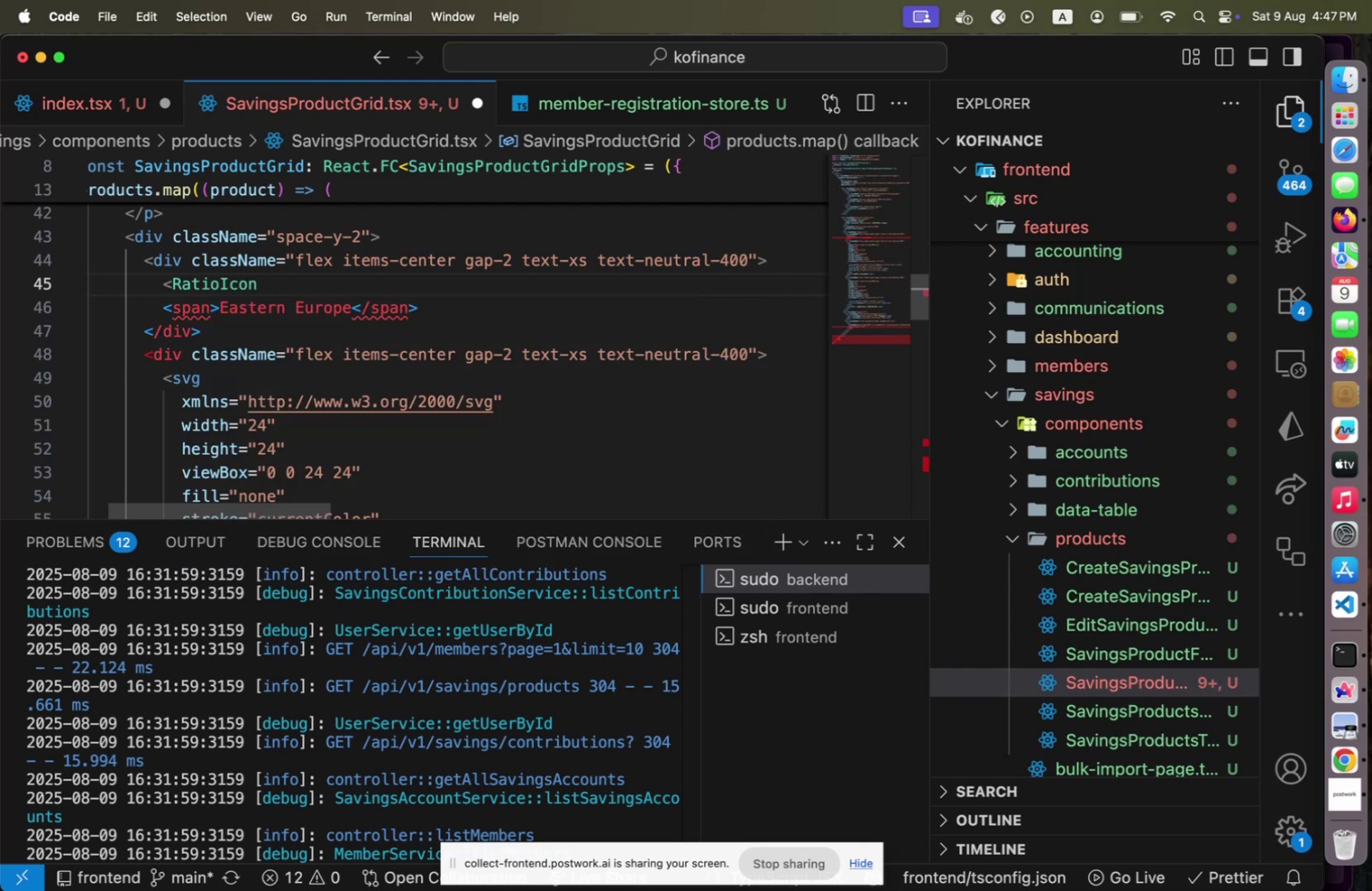 
key(Space)
 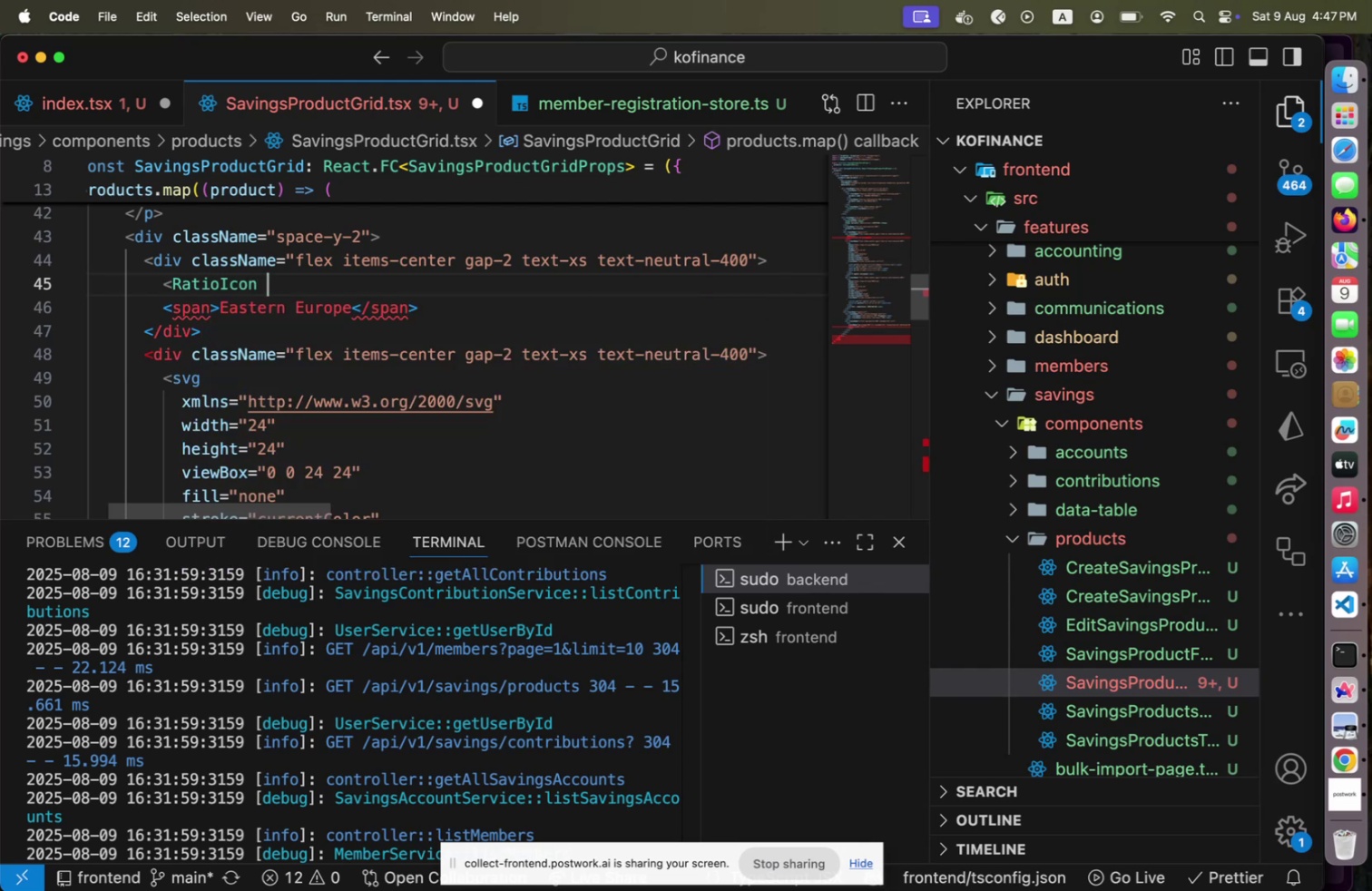 
key(Slash)
 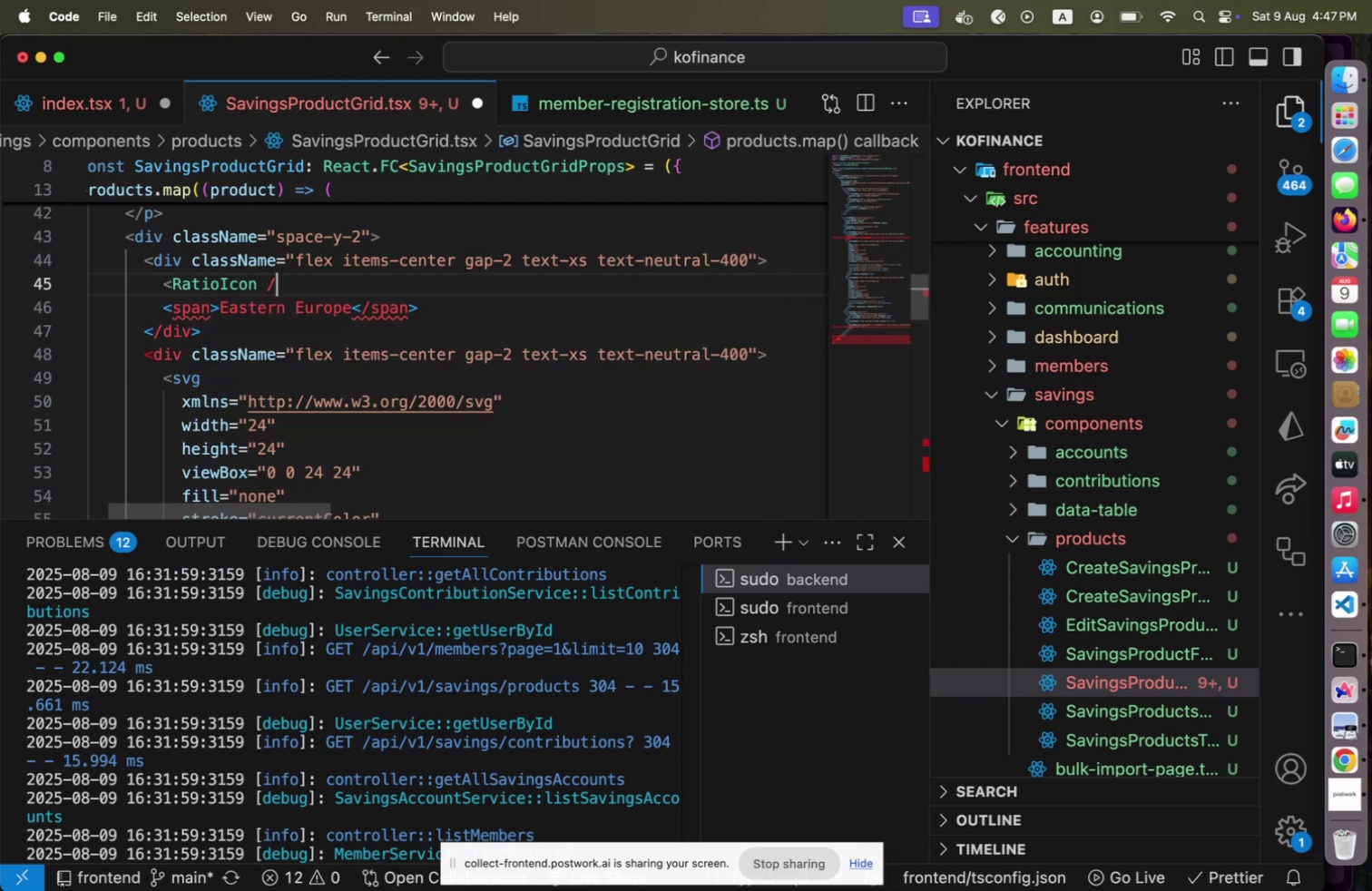 
key(Shift+ShiftLeft)
 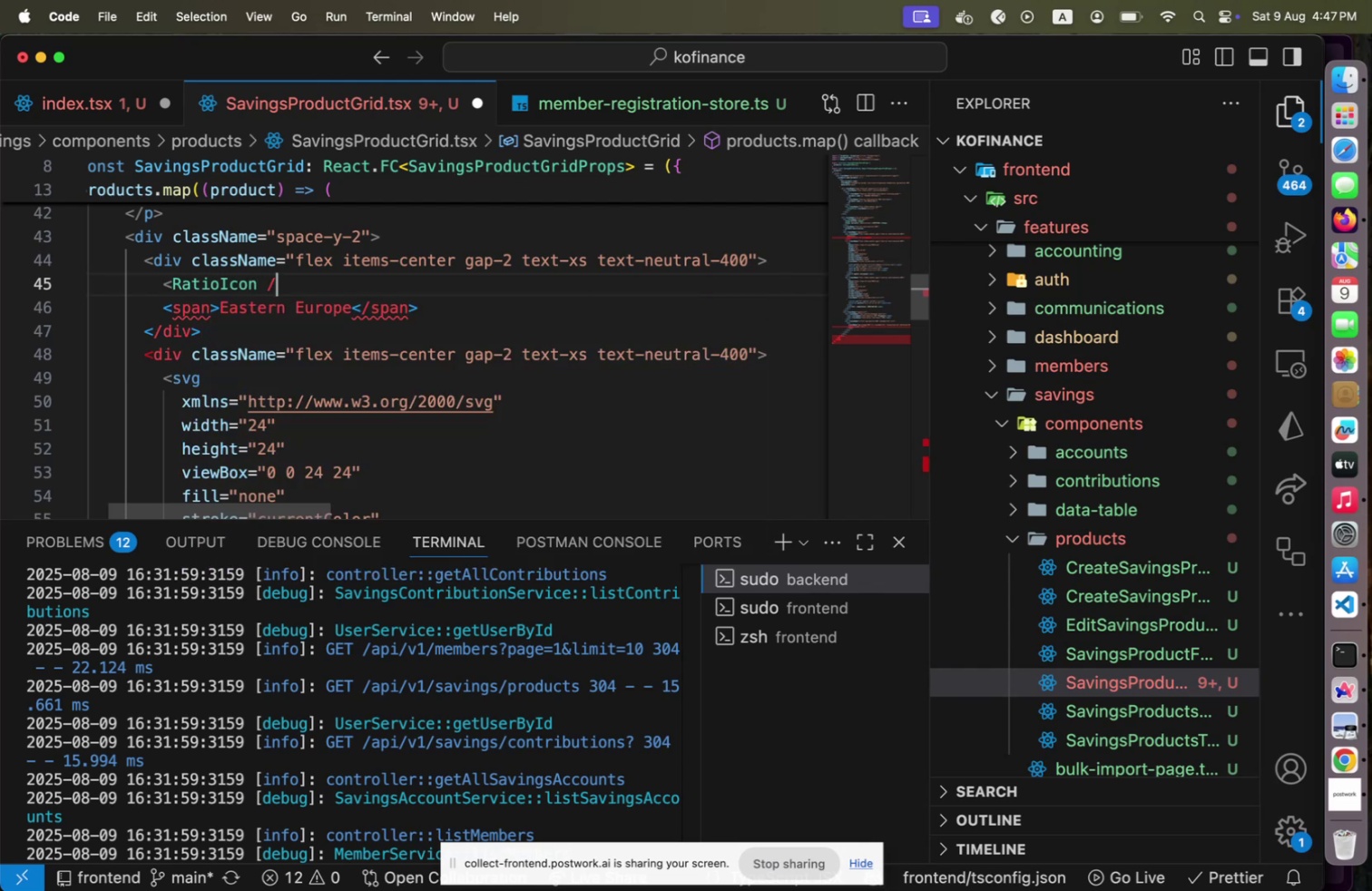 
key(Shift+Period)
 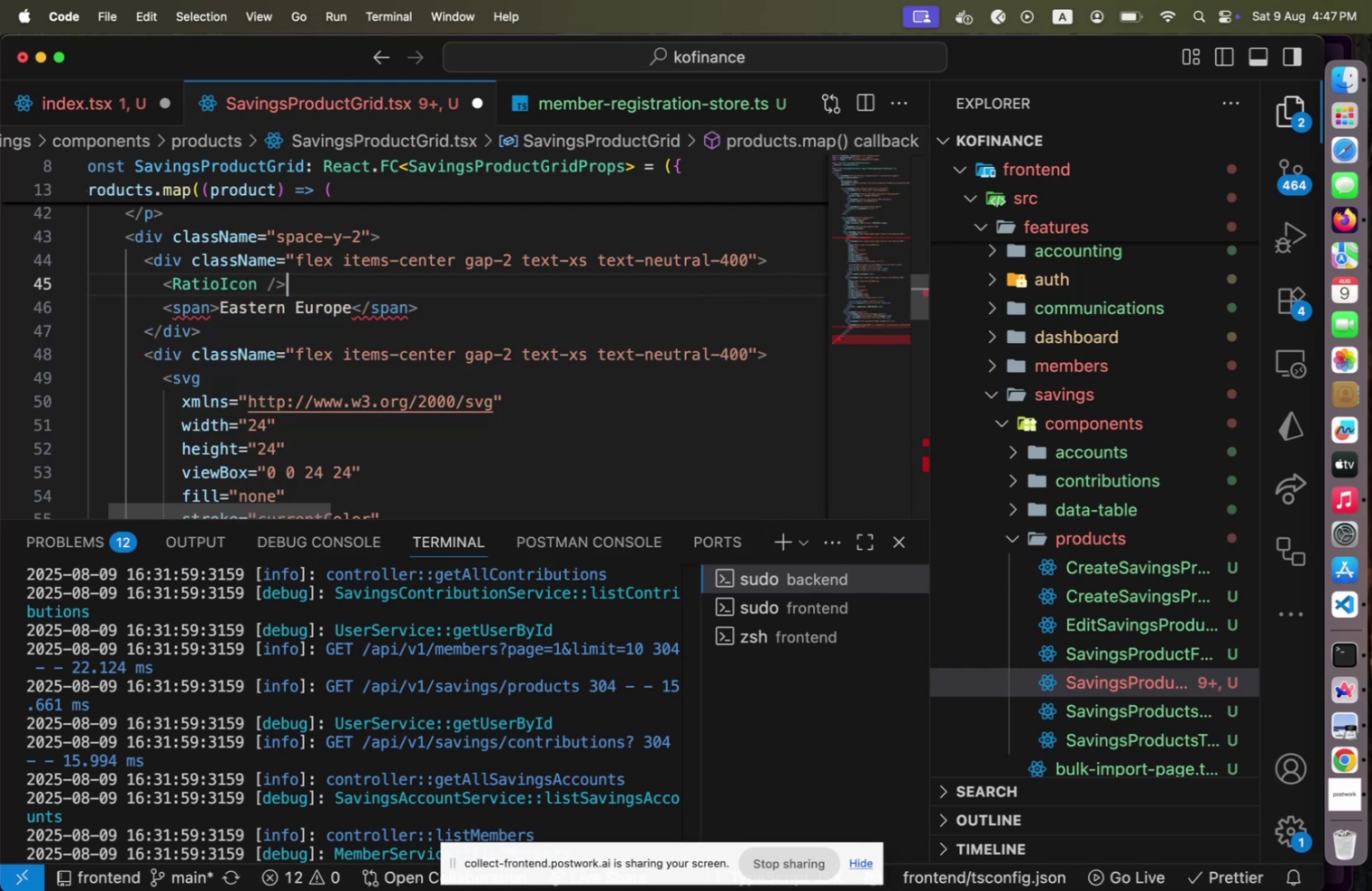 
key(ArrowLeft)
 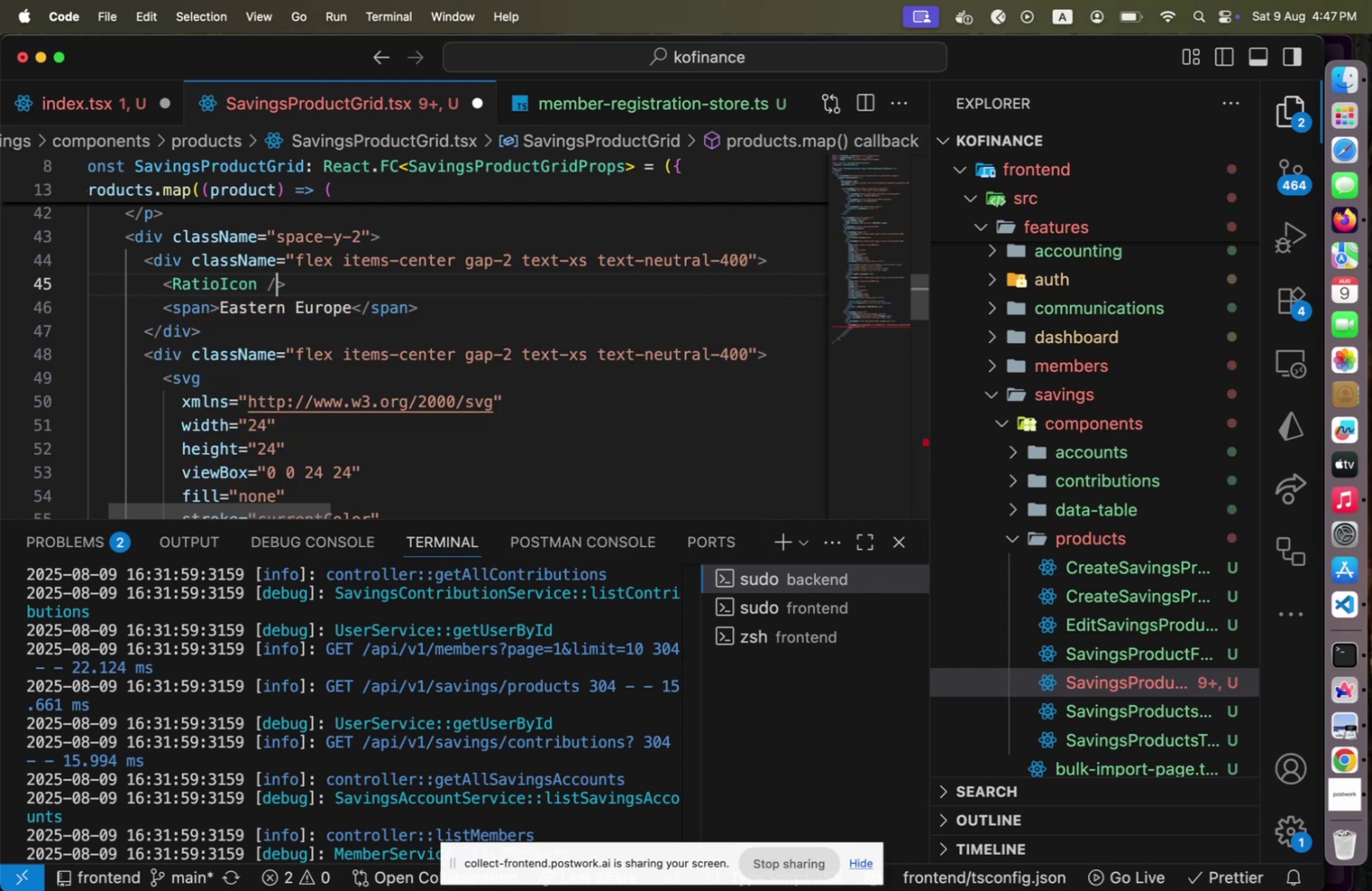 
key(ArrowLeft)
 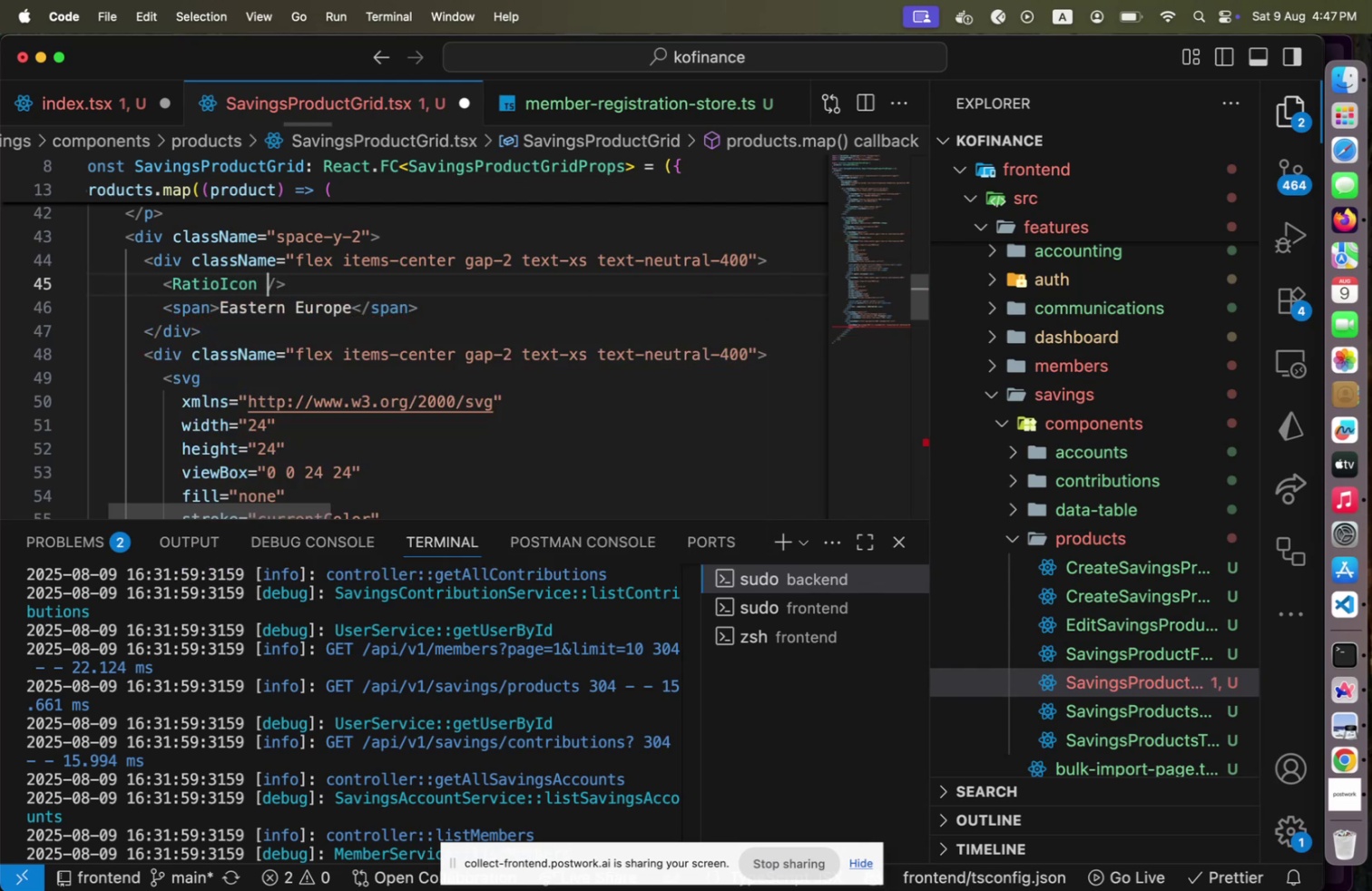 
key(C)
 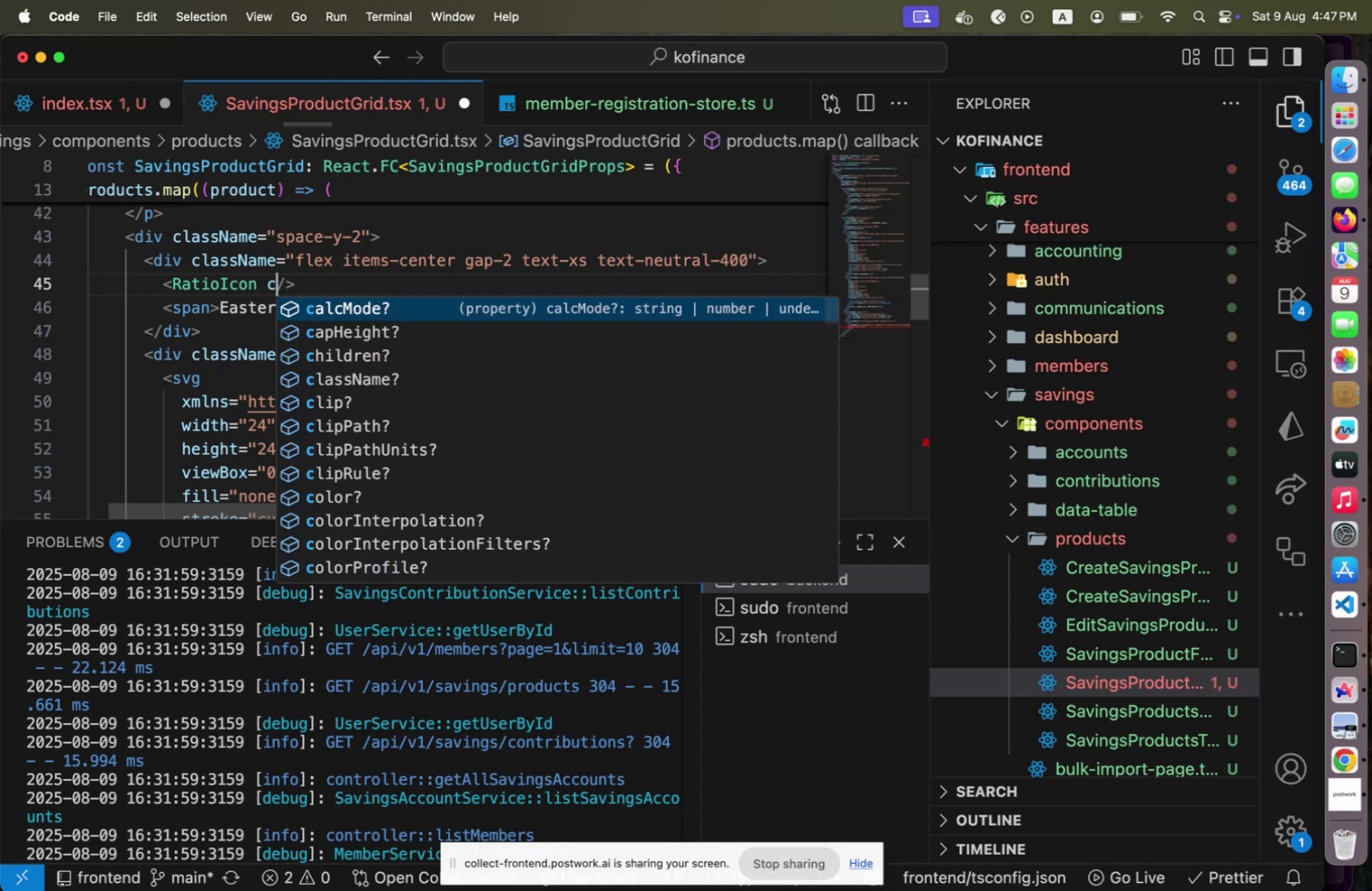 
key(Semicolon)
 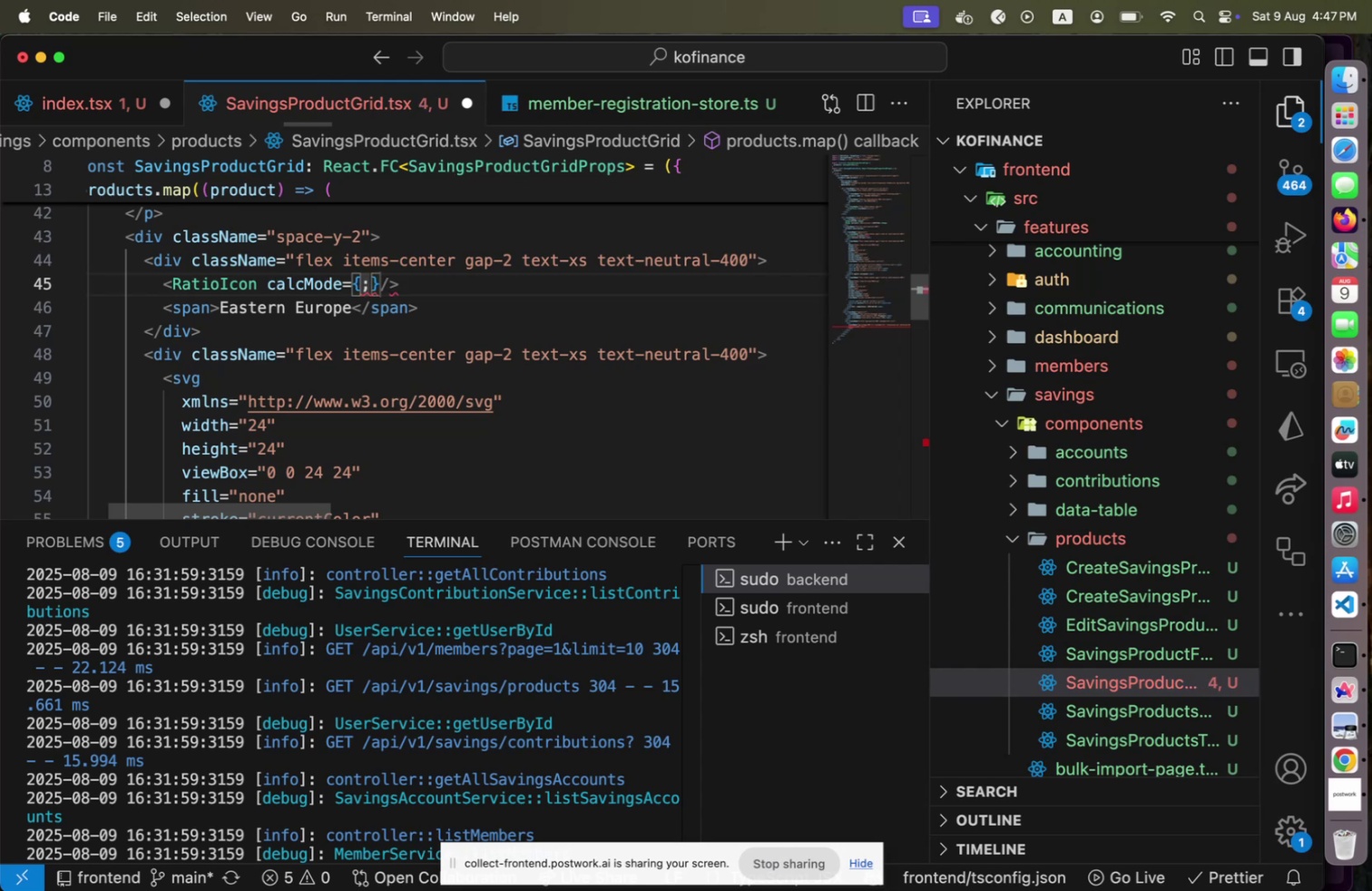 
key(Meta+CommandLeft)
 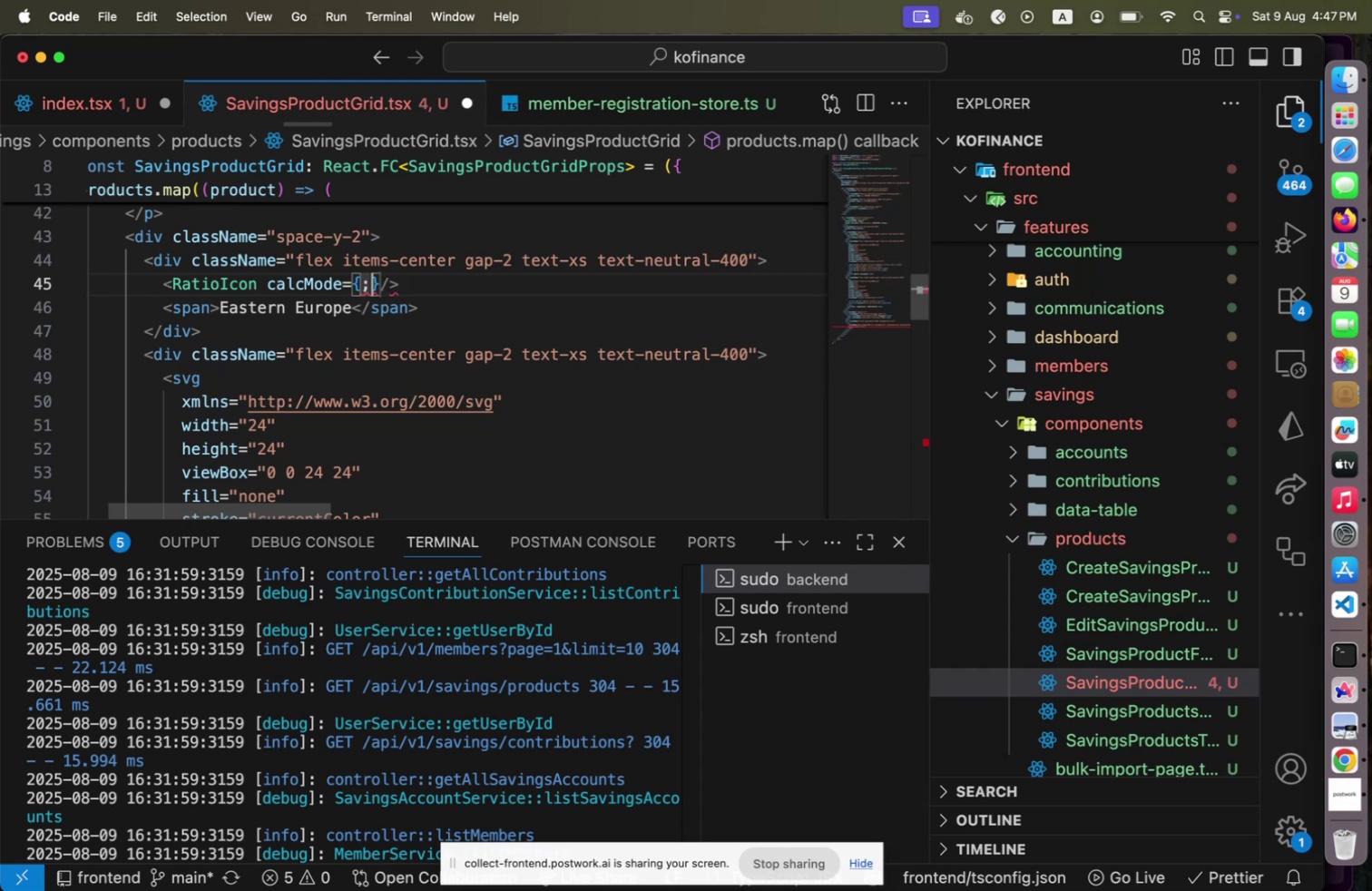 
key(Meta+Z)
 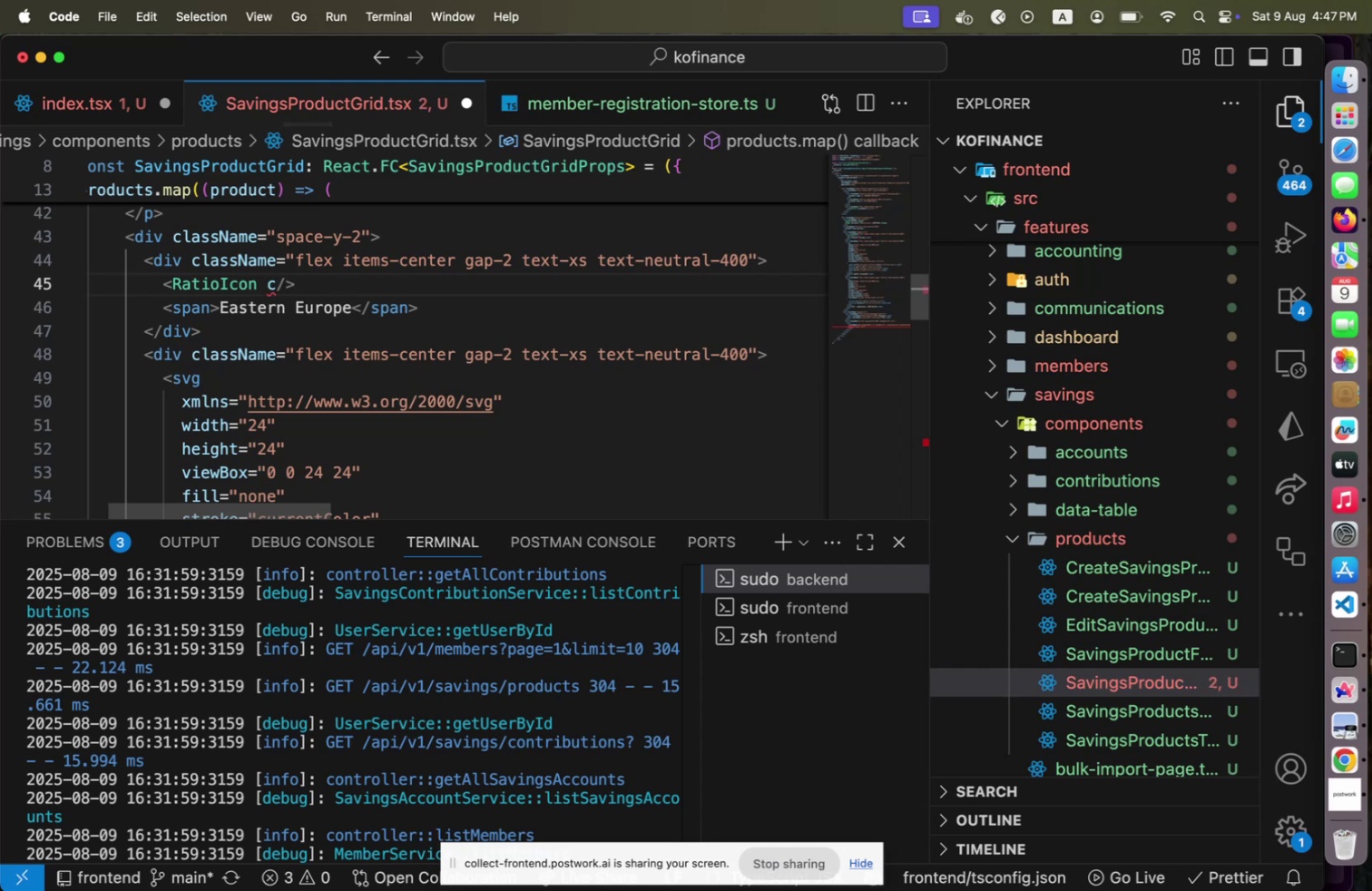 
type(las)
 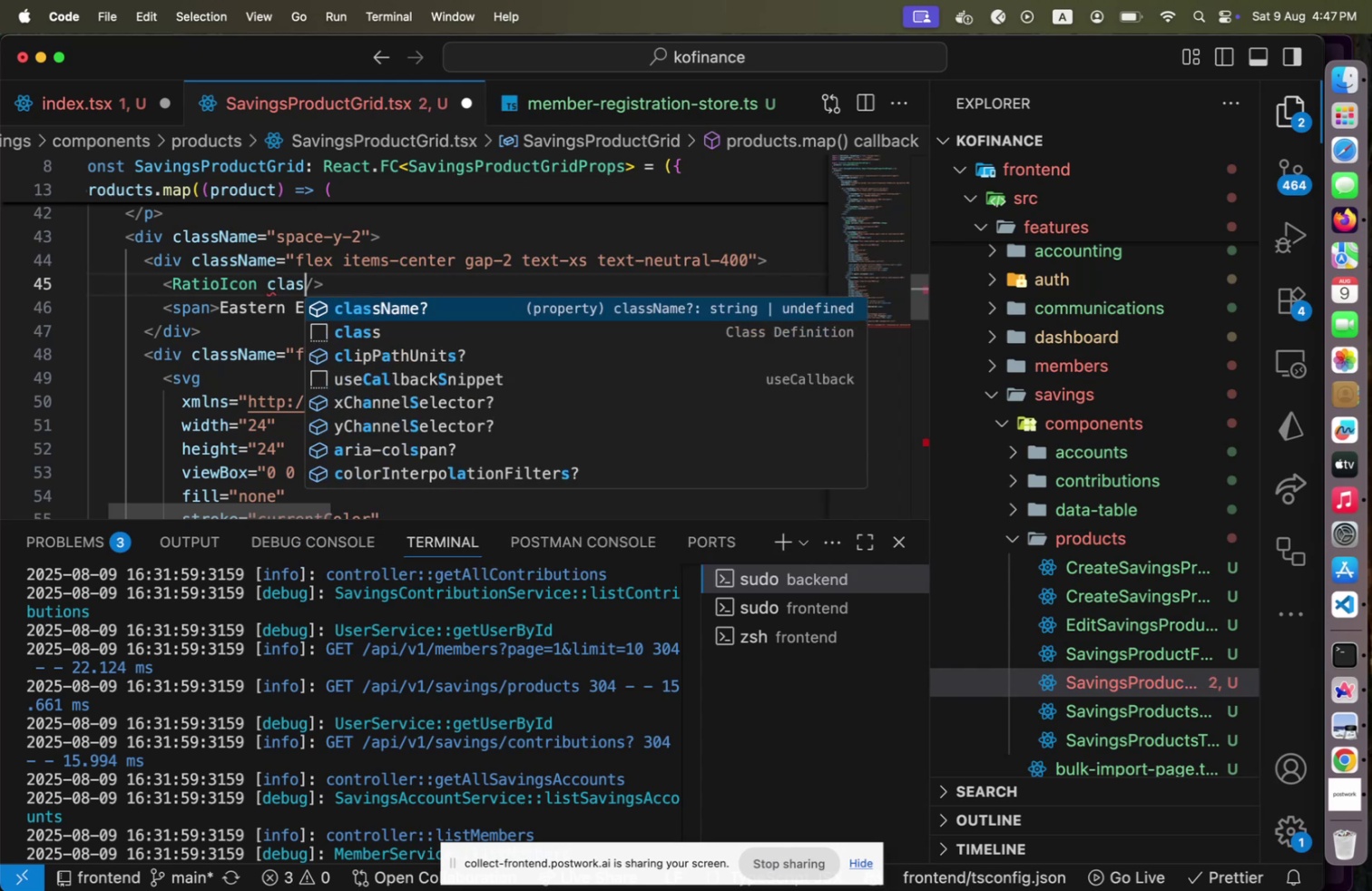 
key(Enter)
 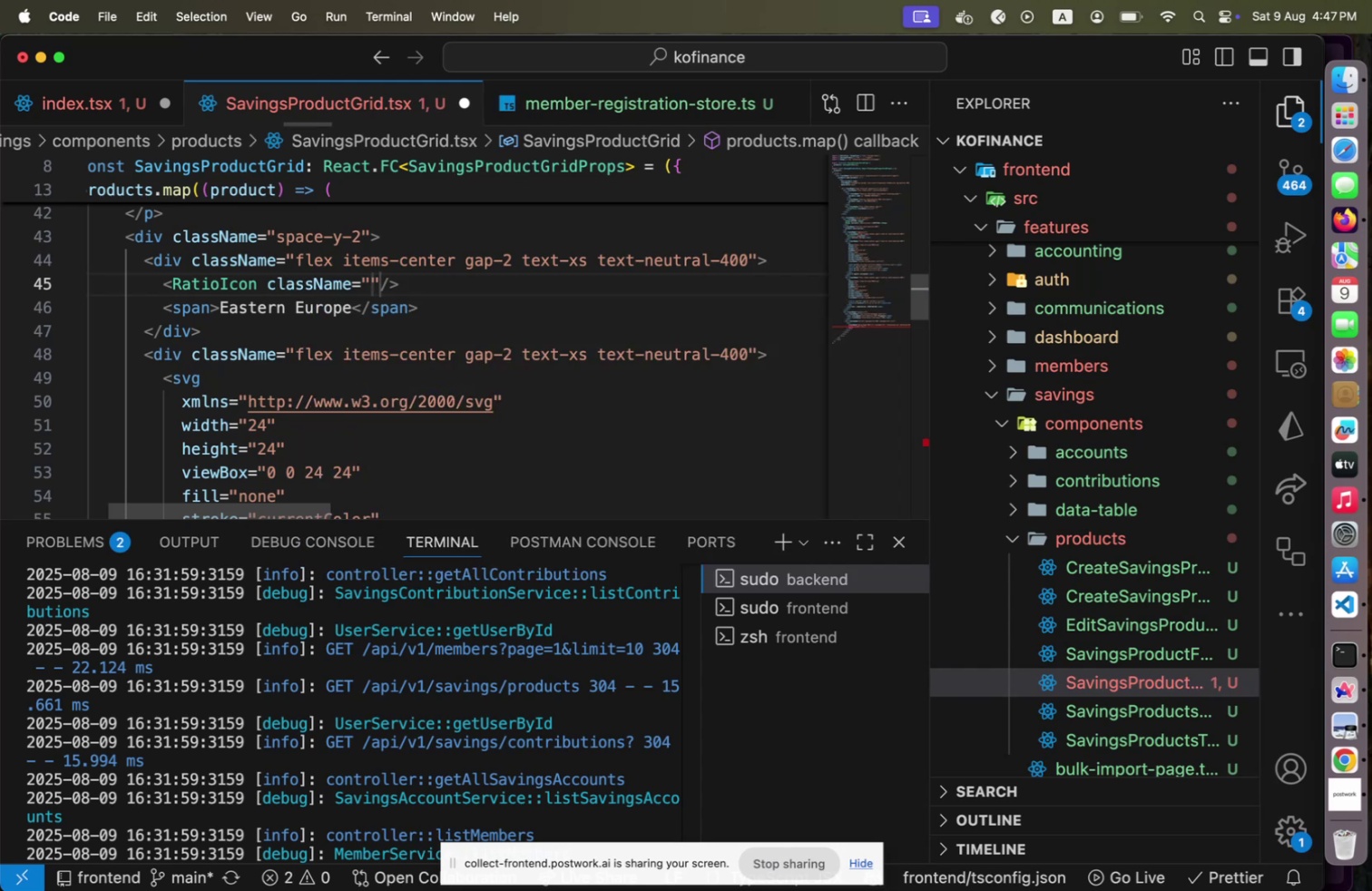 
key(W)
 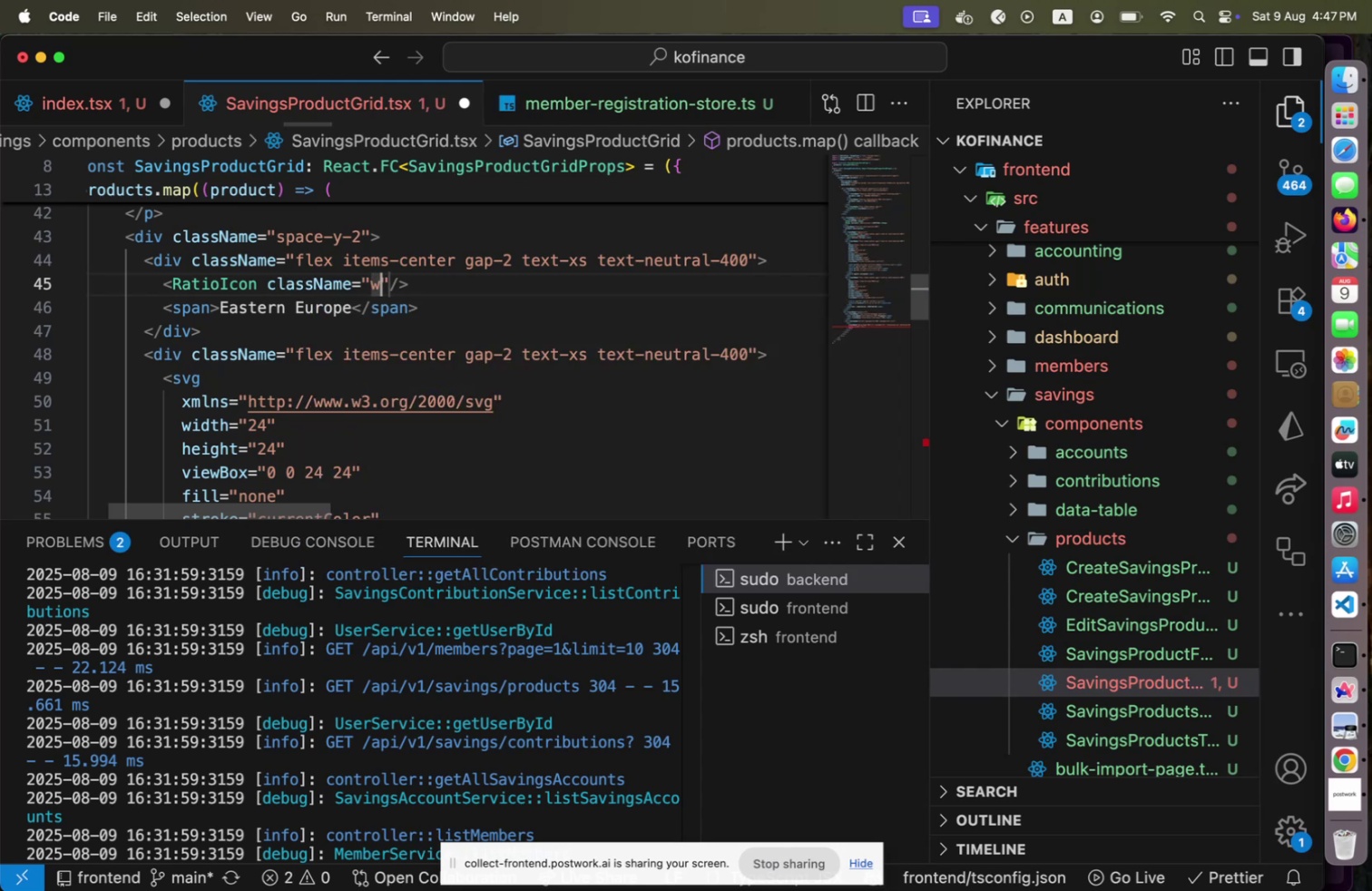 
key(Minus)
 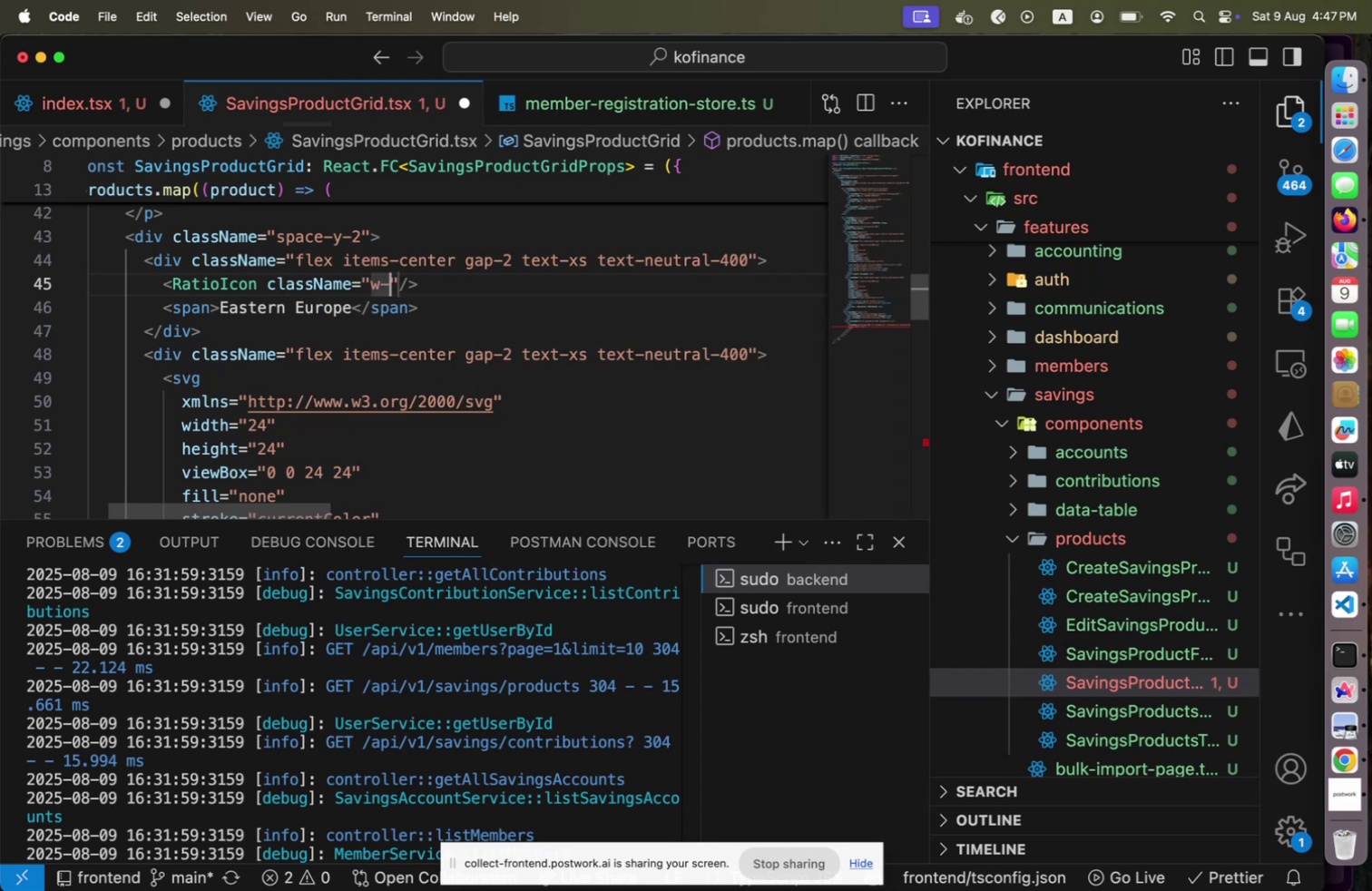 
key(4)
 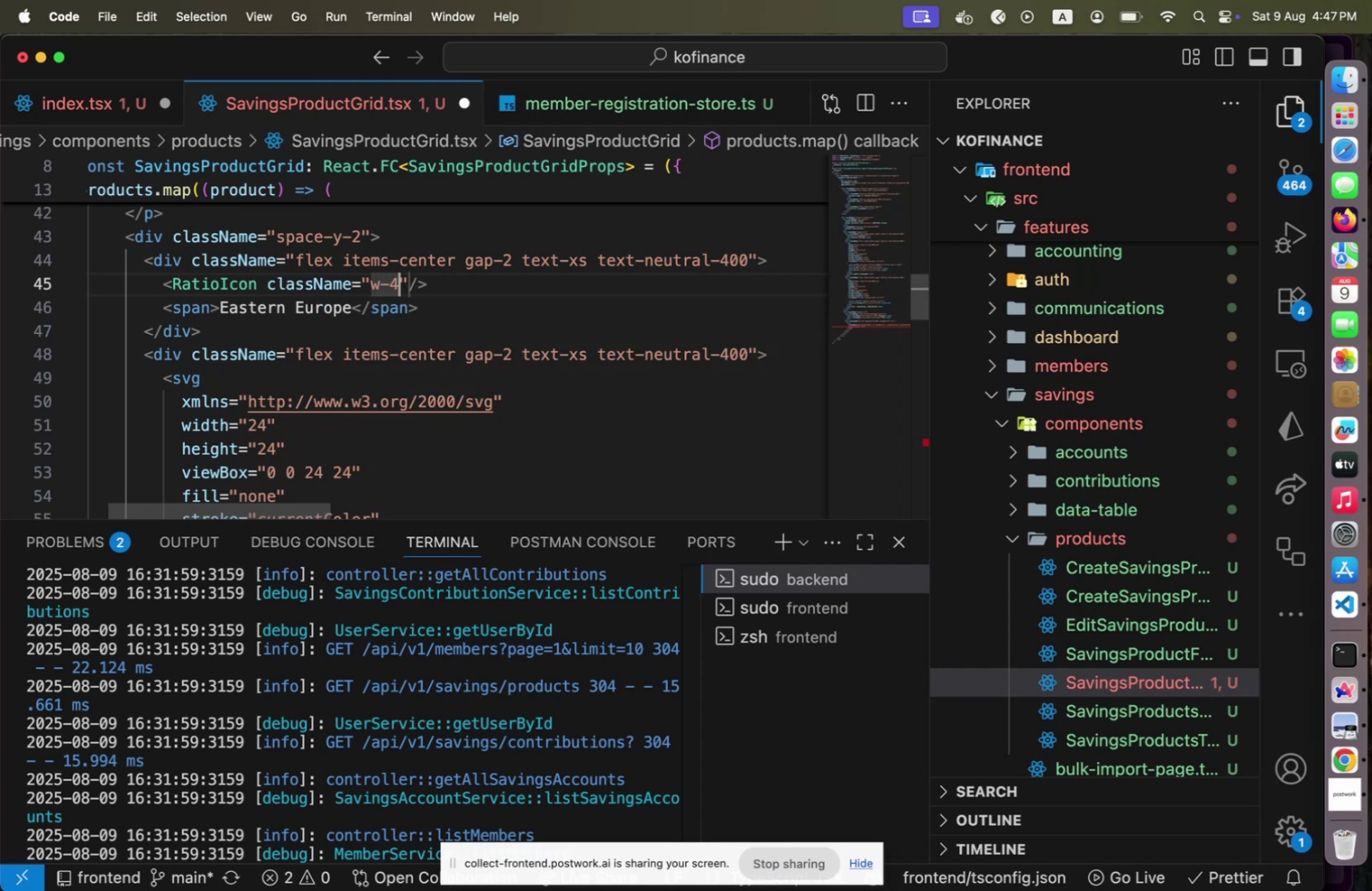 
key(Space)
 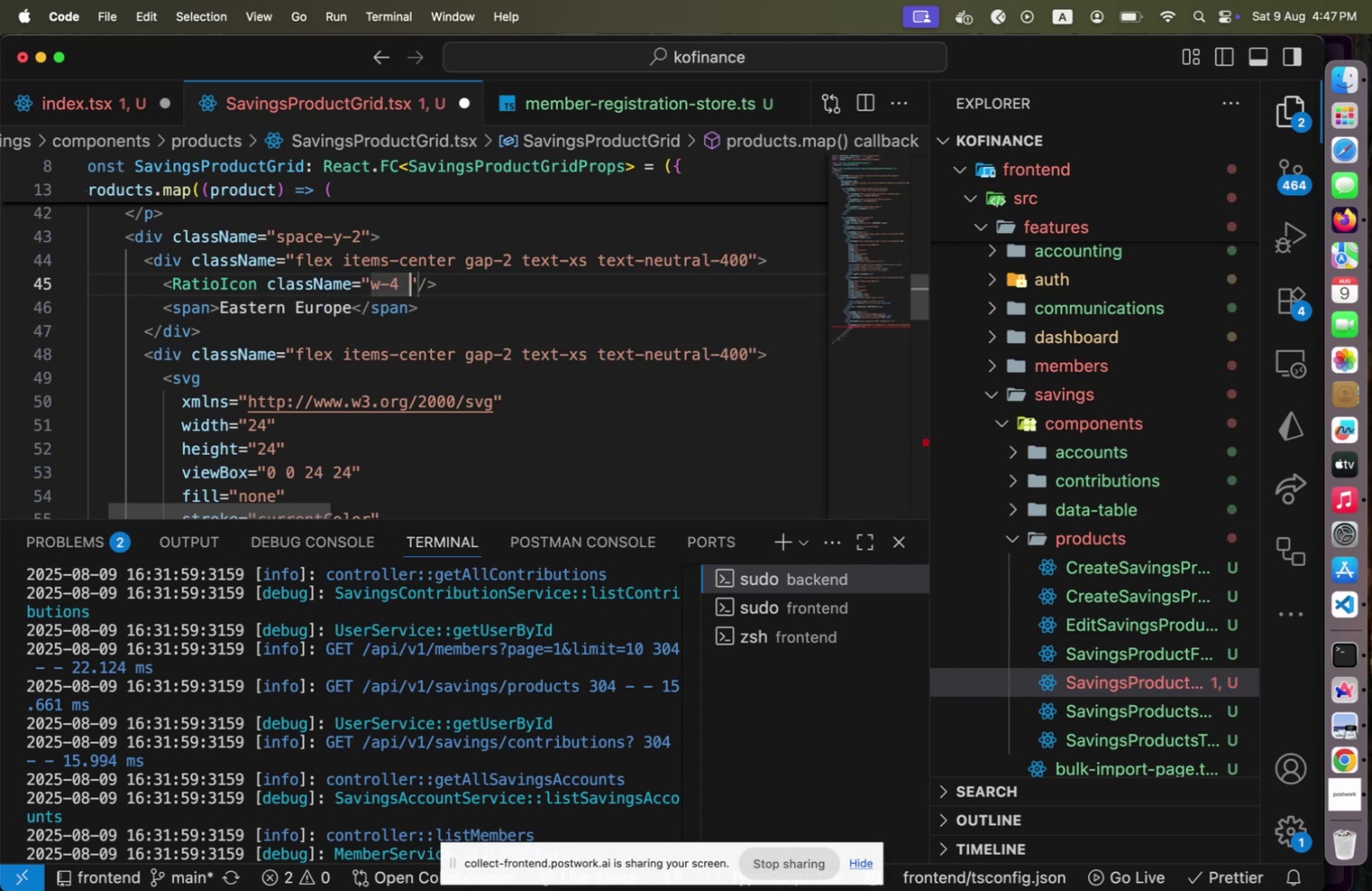 
key(H)
 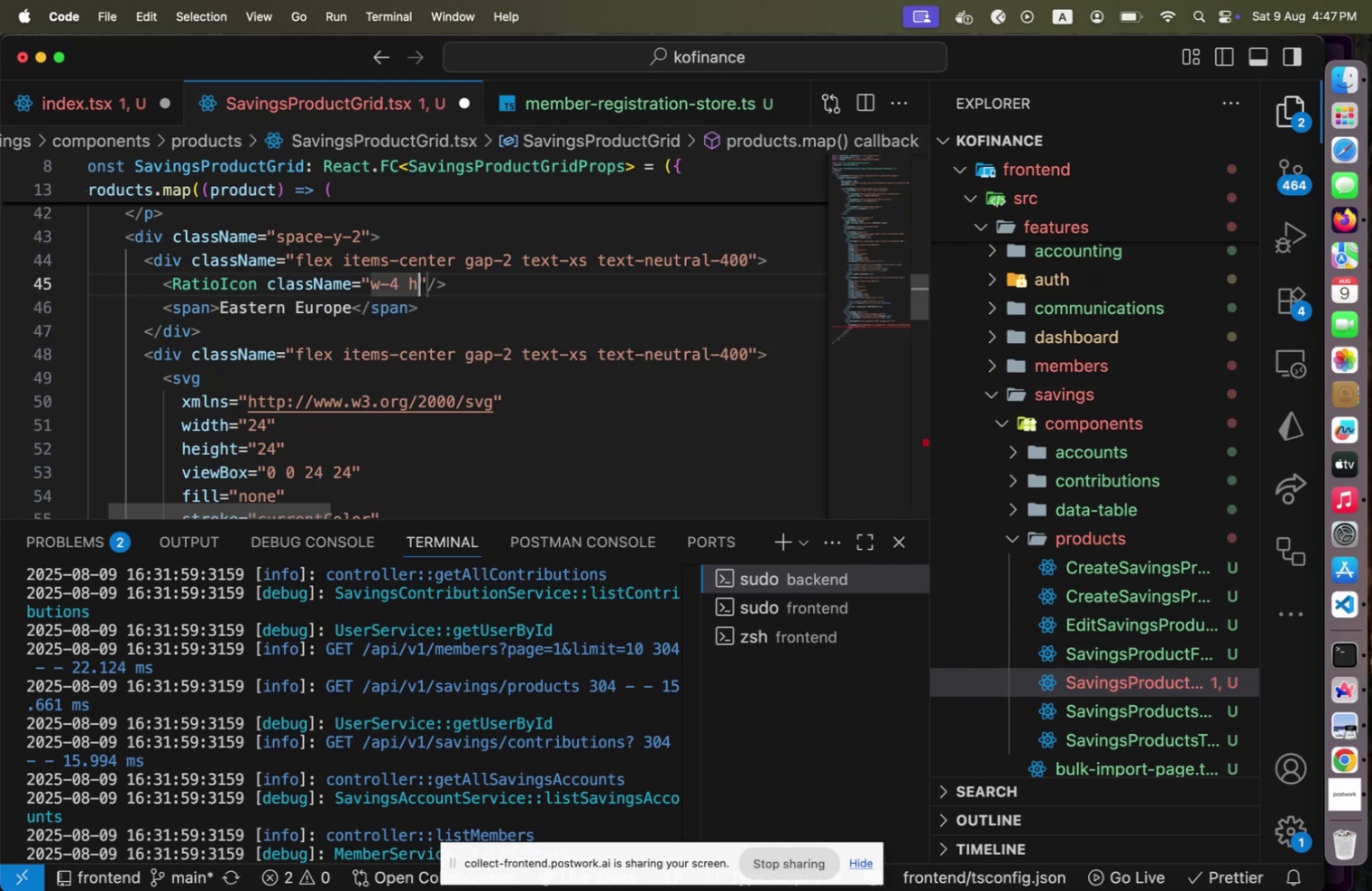 
key(Minus)
 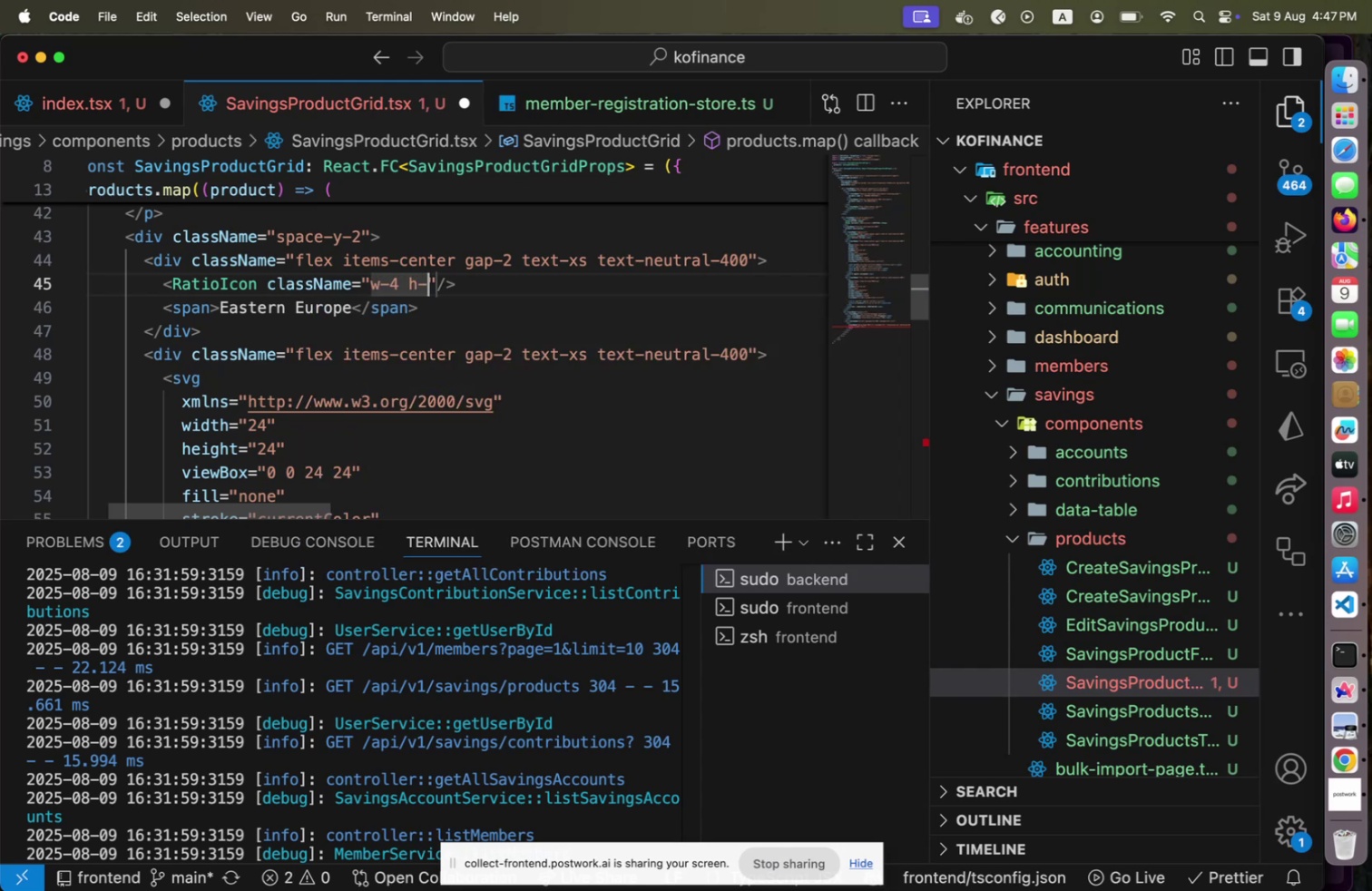 
key(4)
 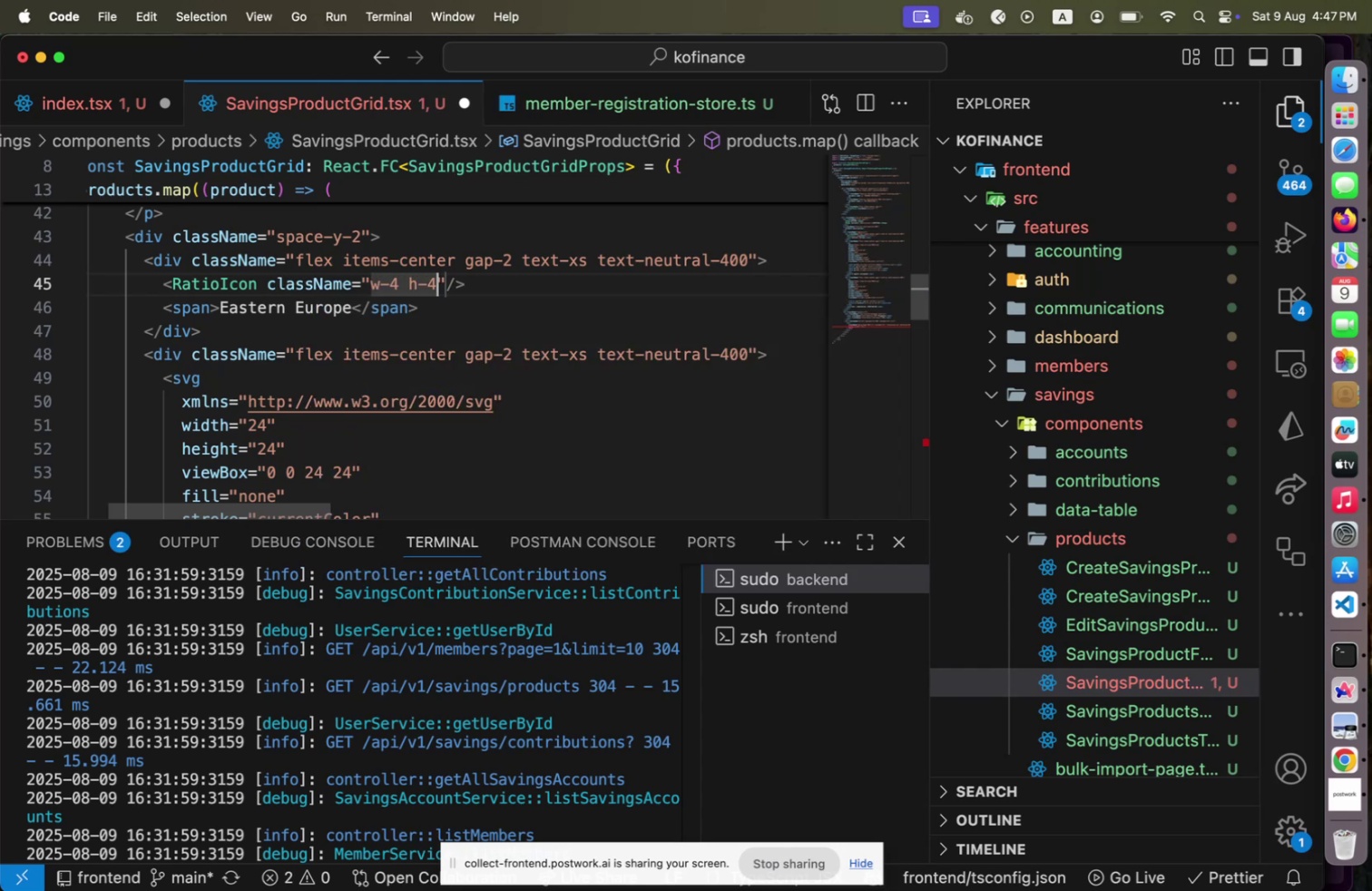 
key(ArrowDown)
 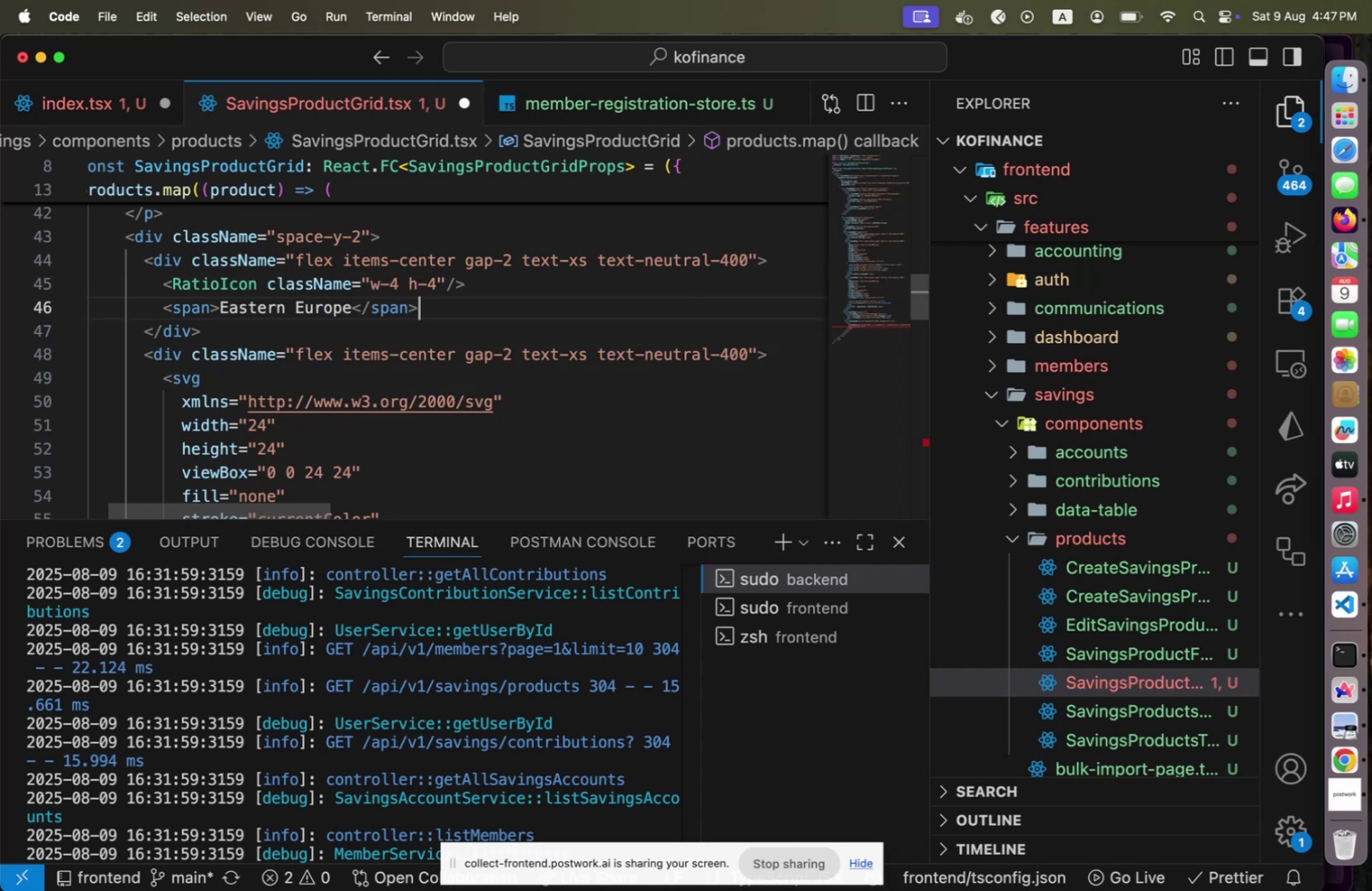 
key(Home)
 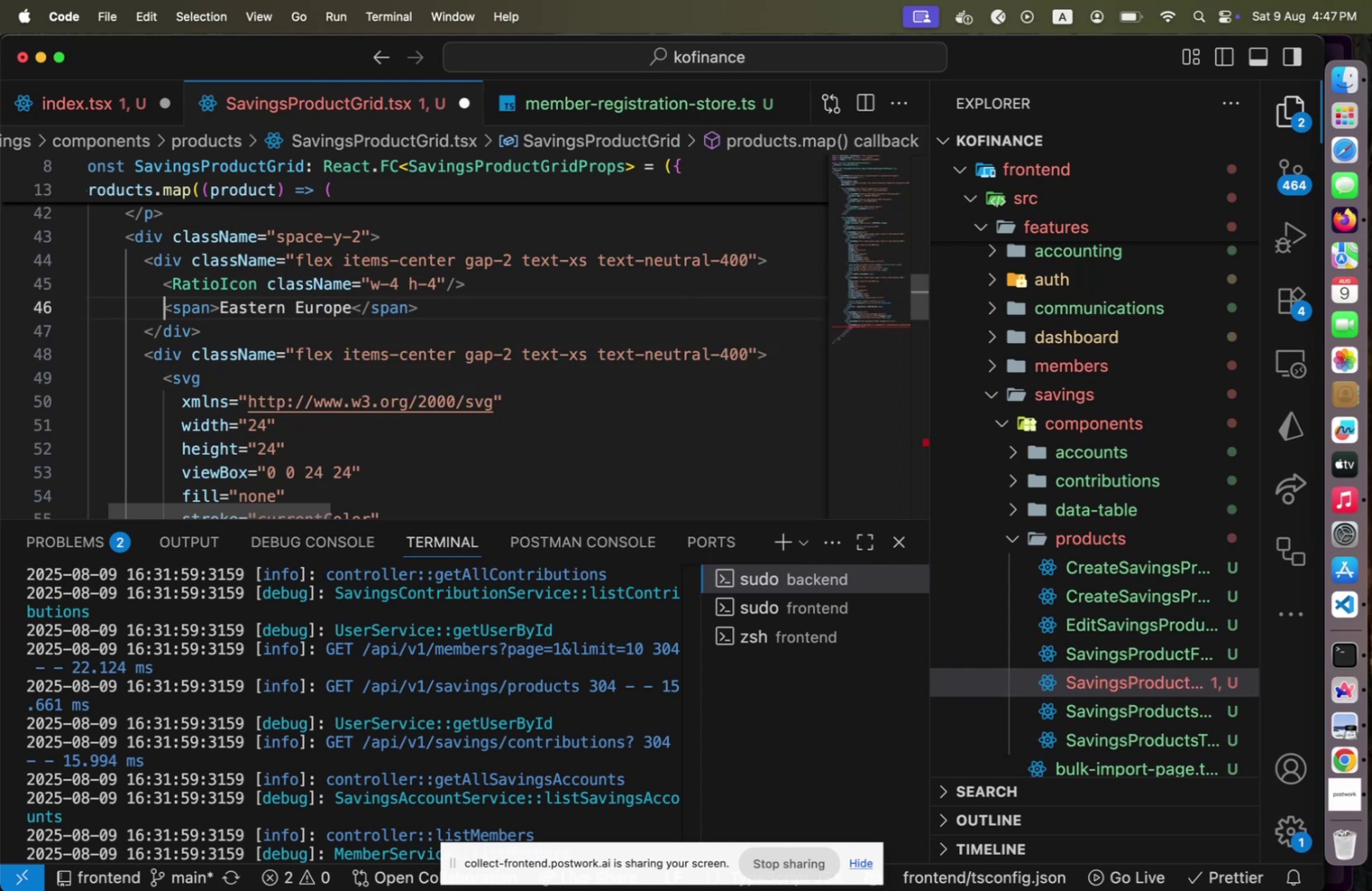 
hold_key(key=ArrowRight, duration=0.81)
 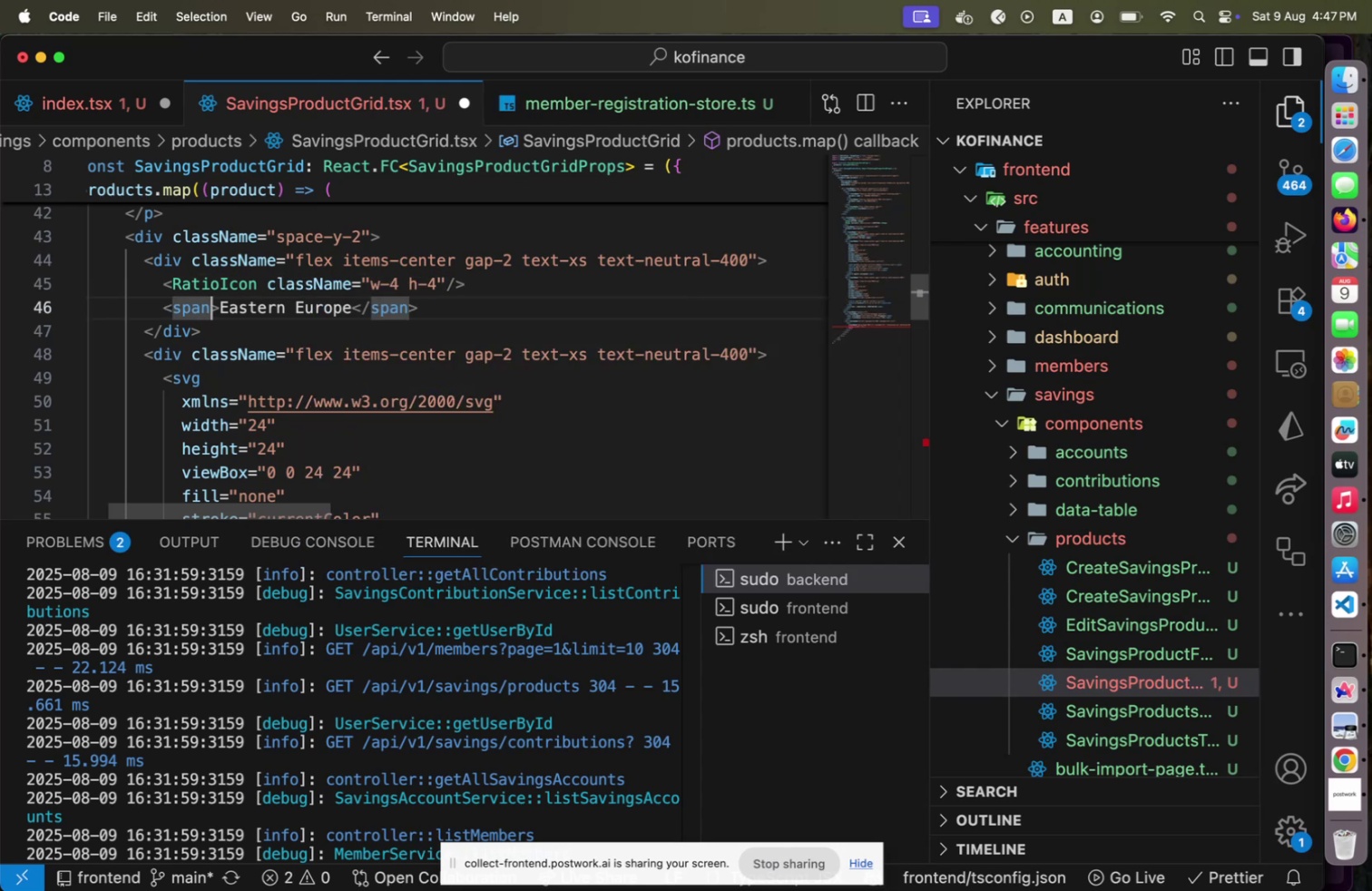 
key(ArrowRight)
 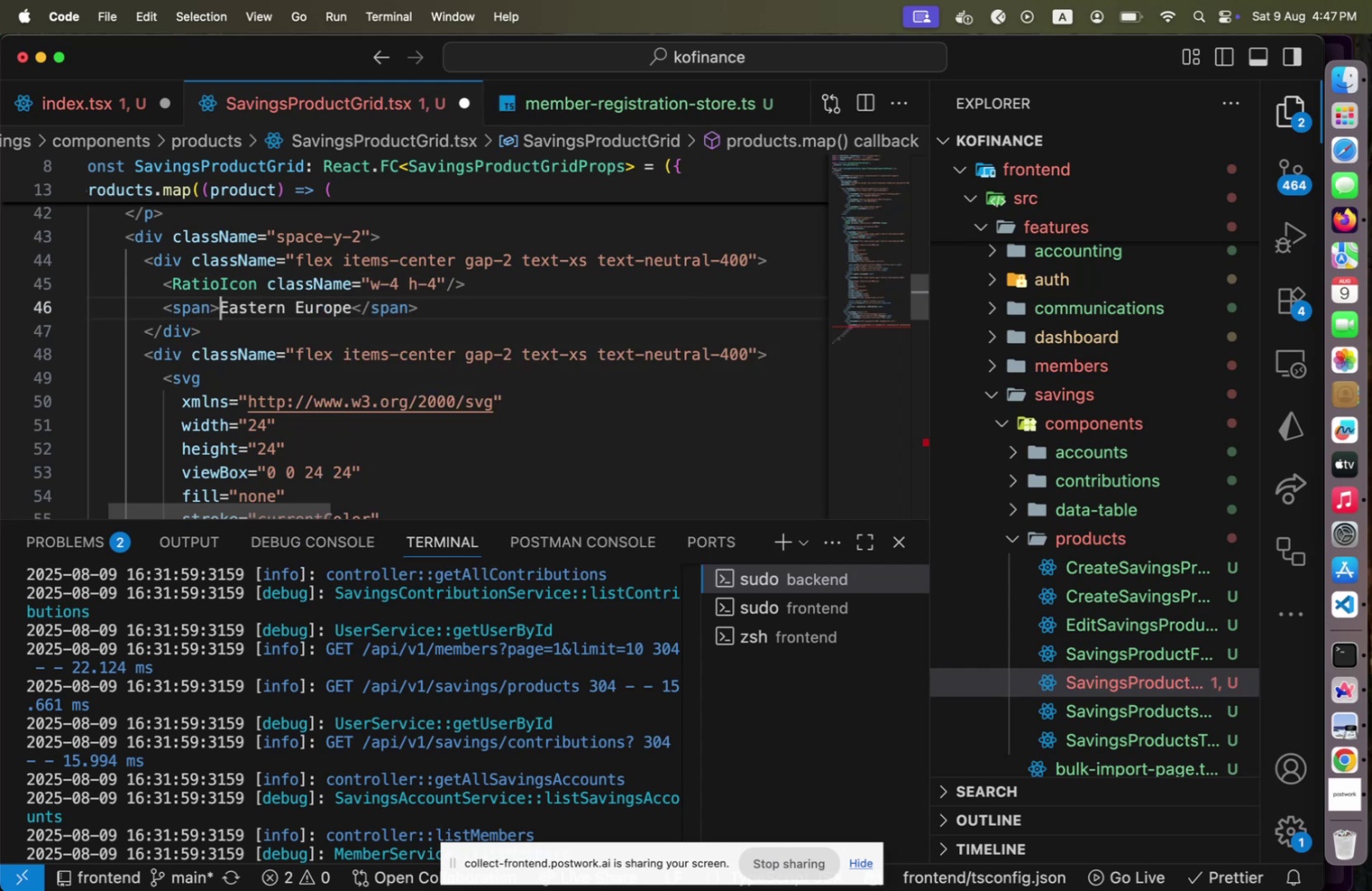 
hold_key(key=ArrowRight, duration=1.4)
 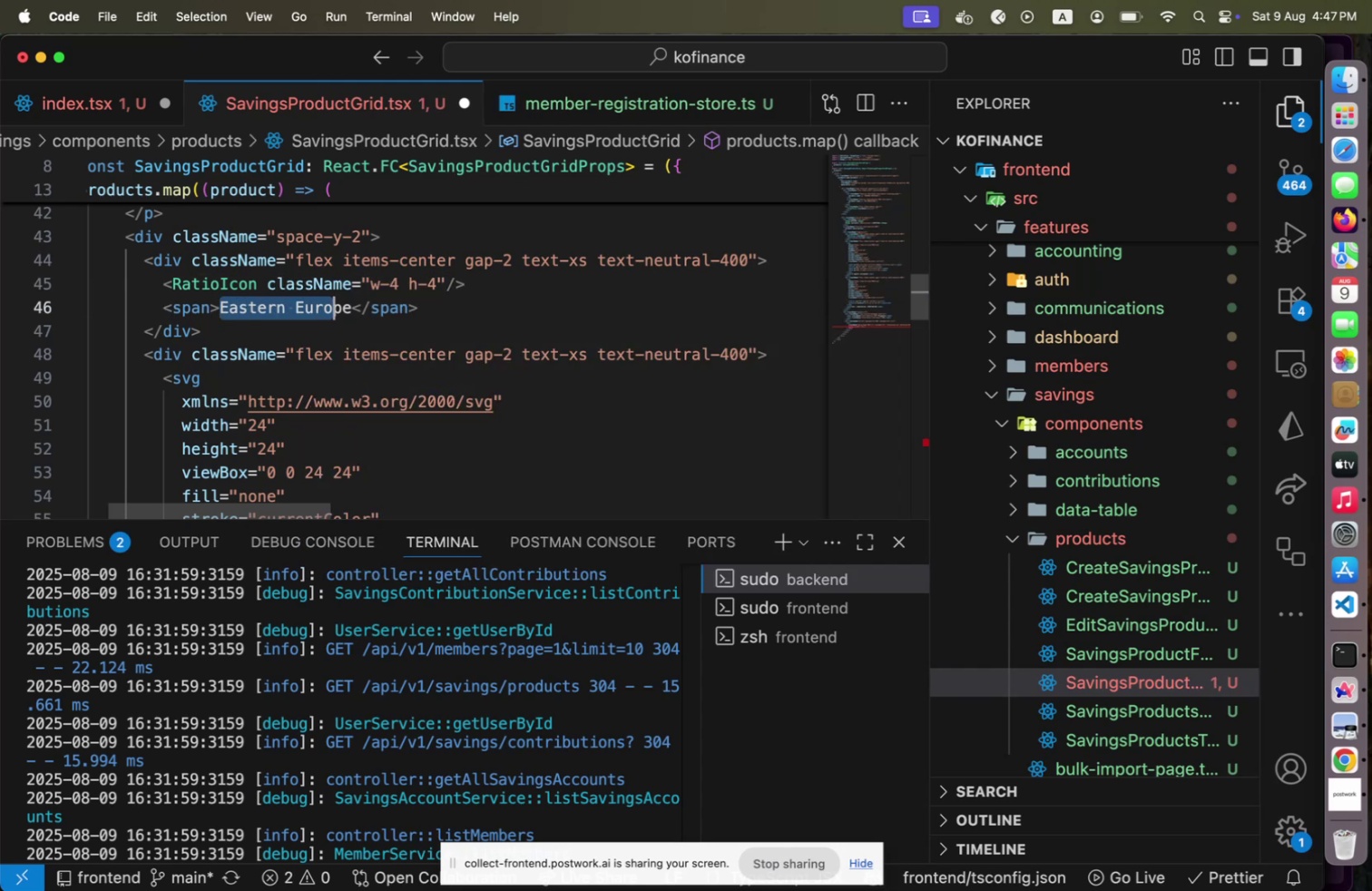 
key(Shift+ArrowRight)
 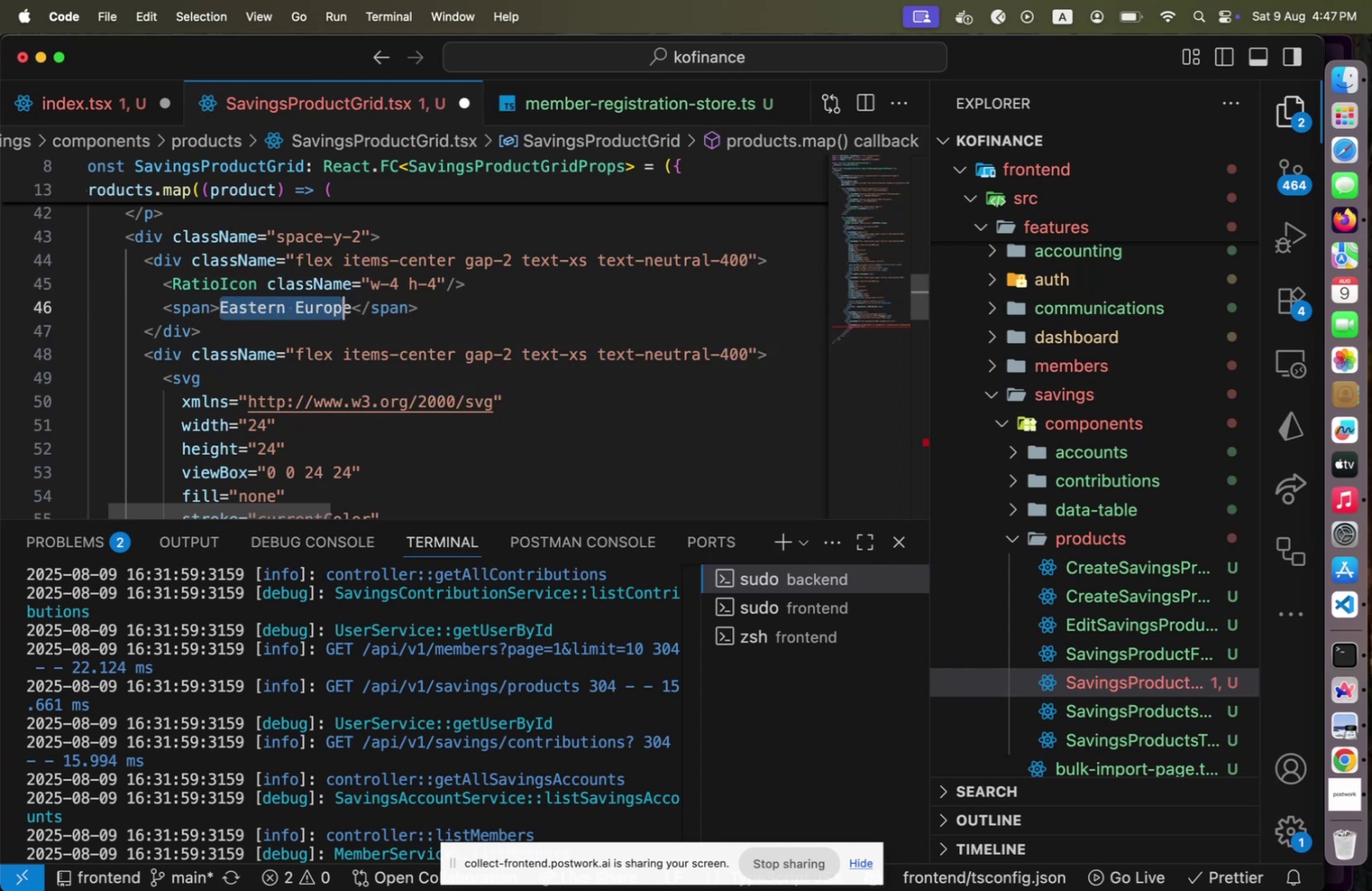 
key(Shift+ArrowRight)
 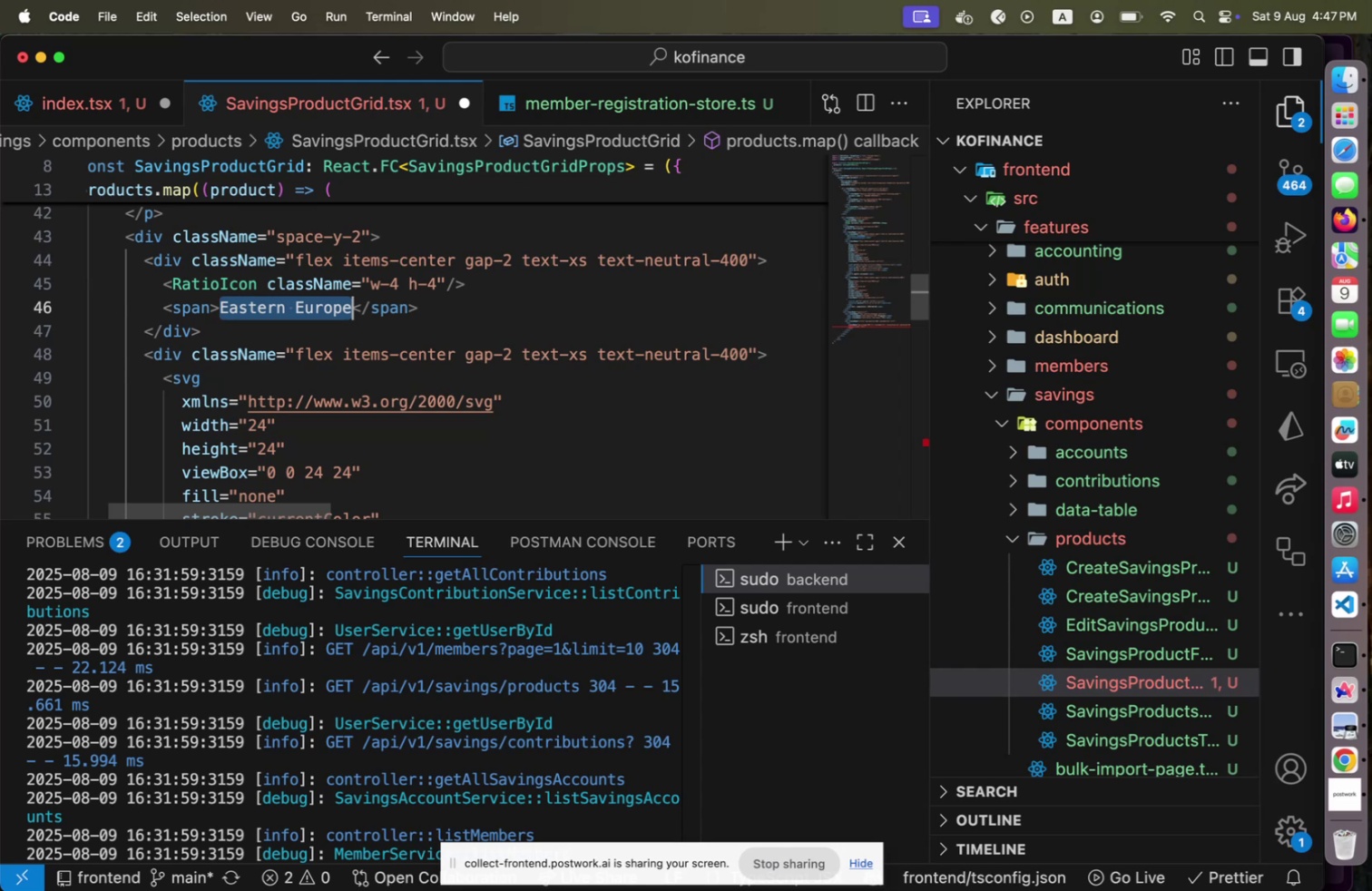 
type({product.in)
 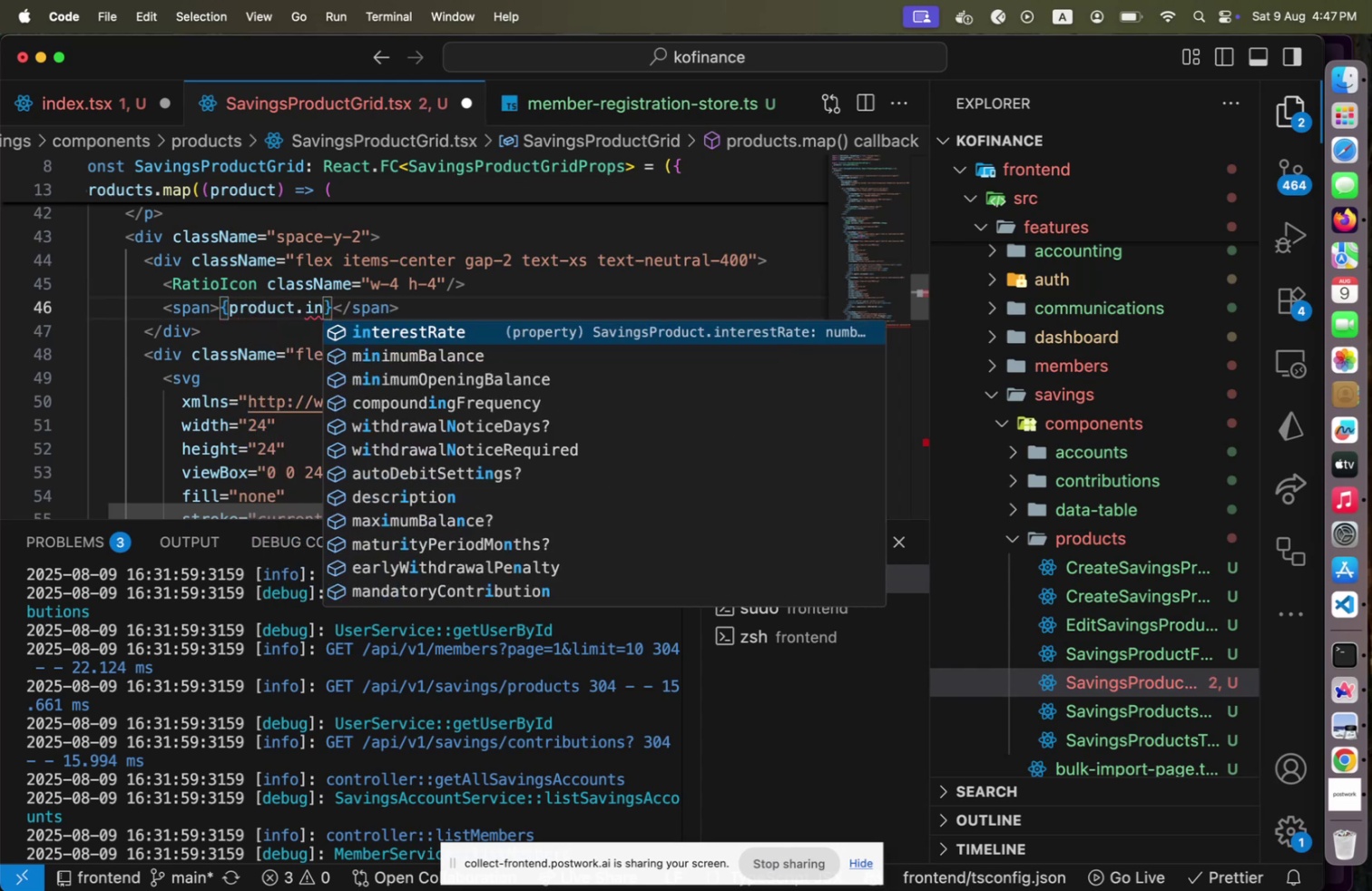 
key(Enter)
 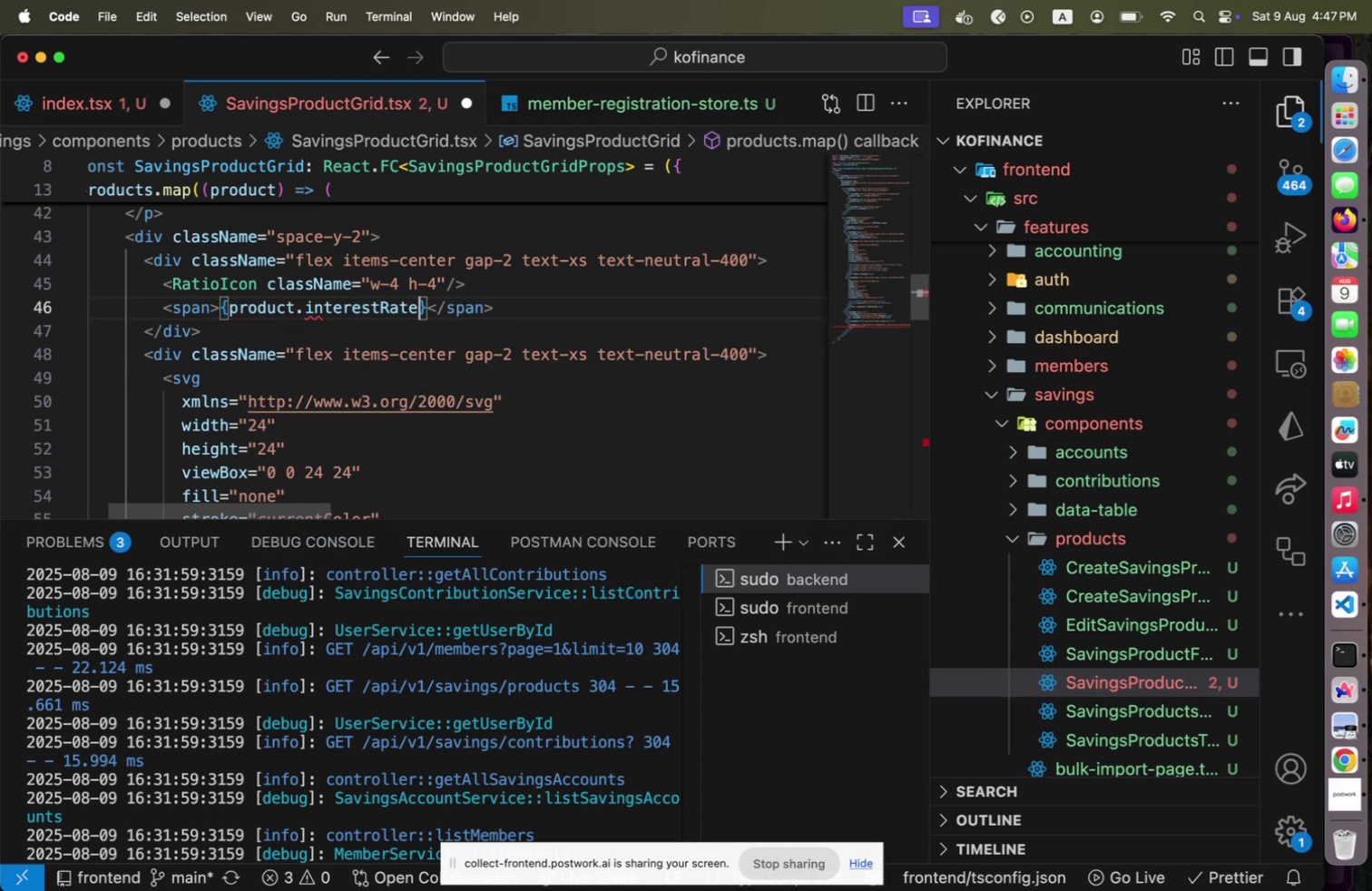 
key(ArrowDown)
 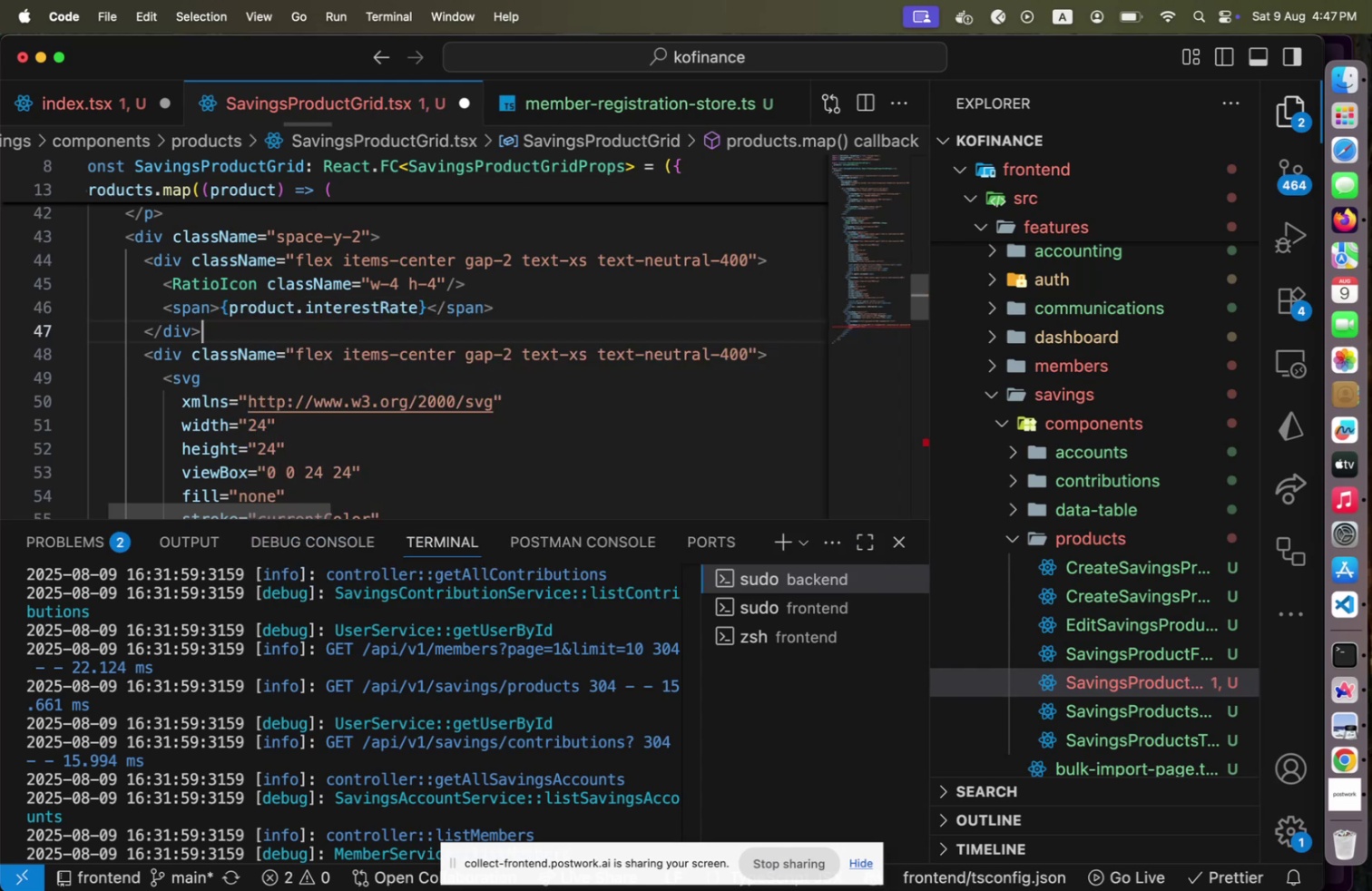 
key(ArrowDown)
 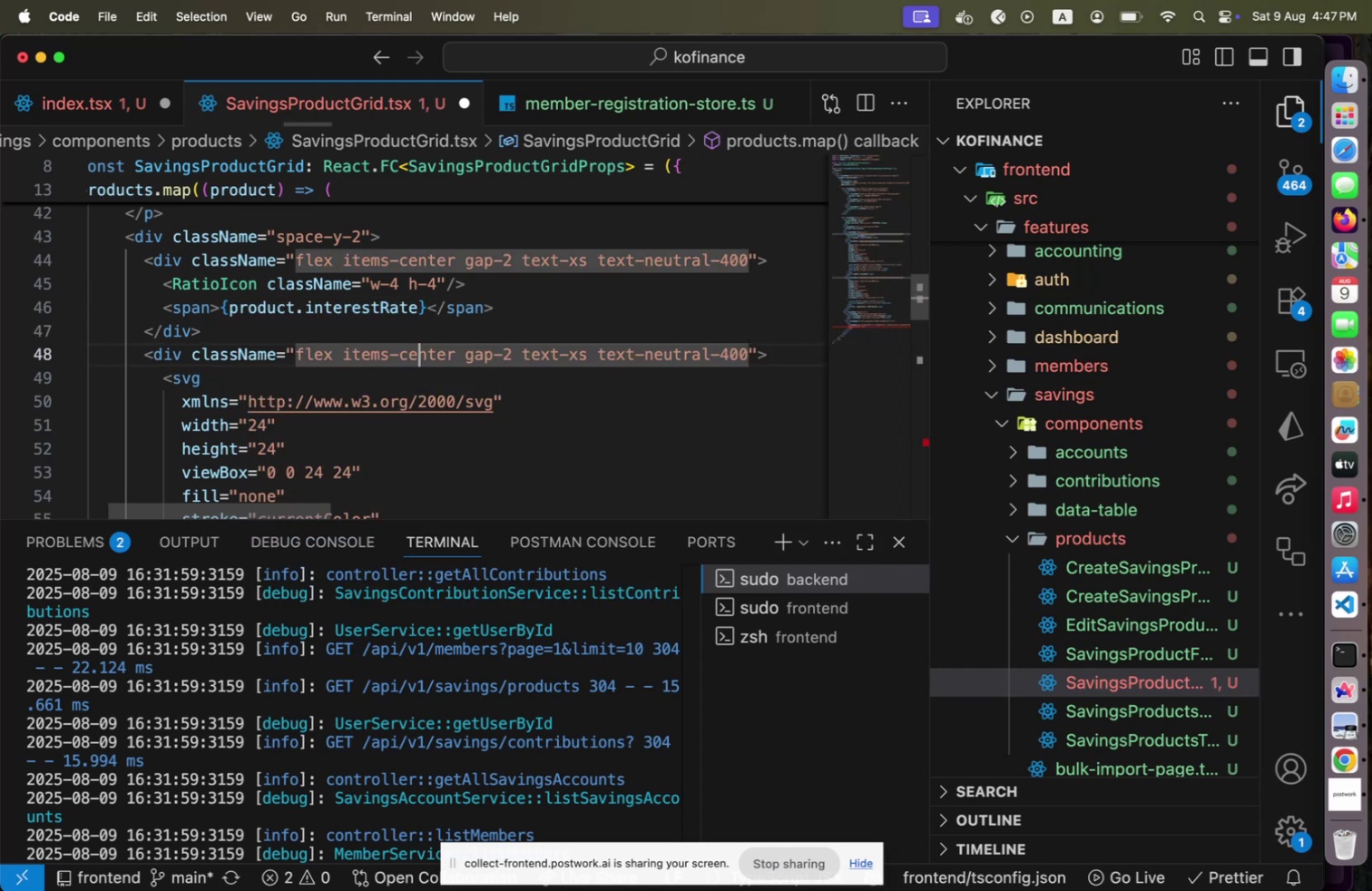 
key(ArrowDown)
 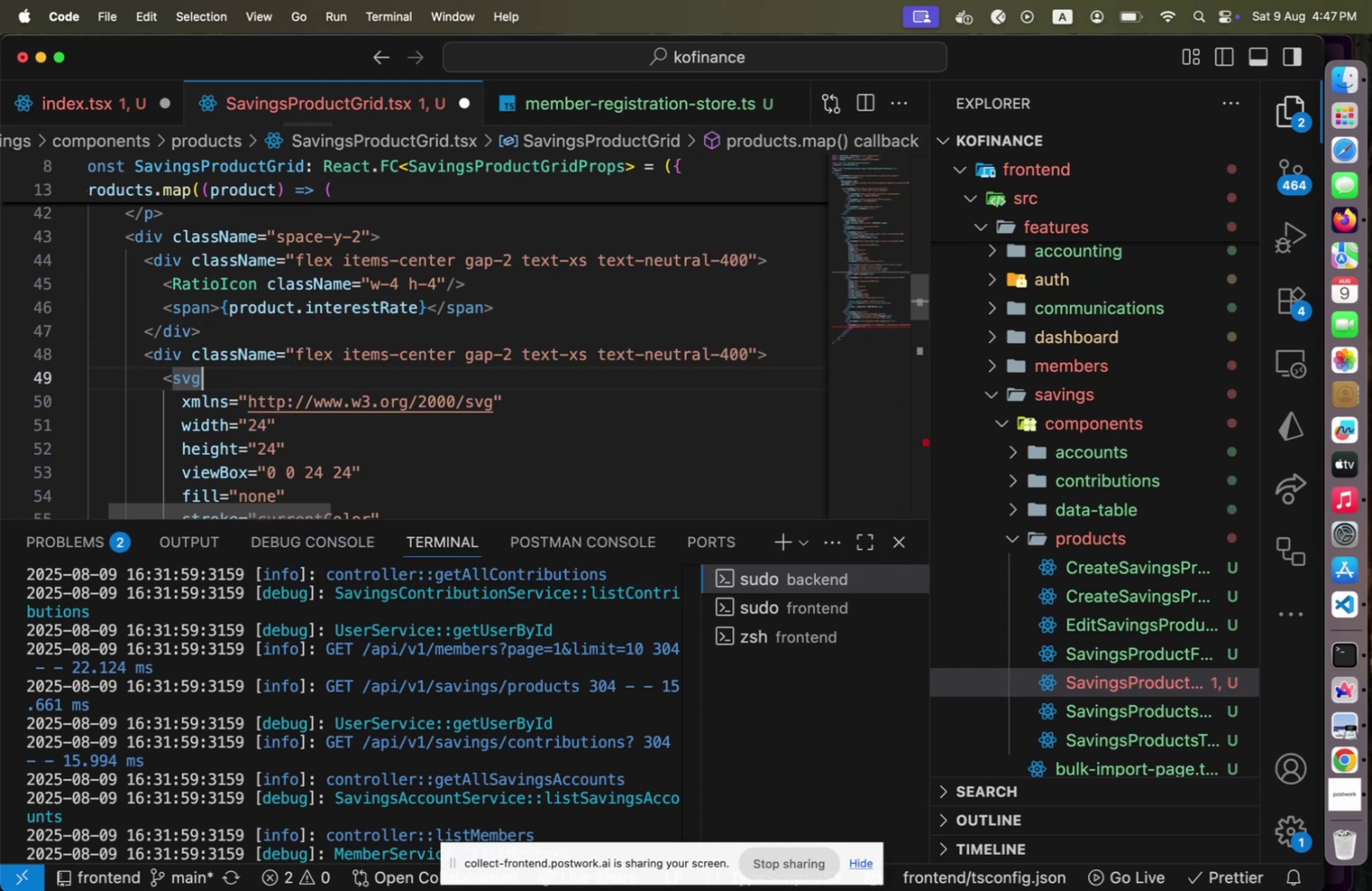 
key(Home)
 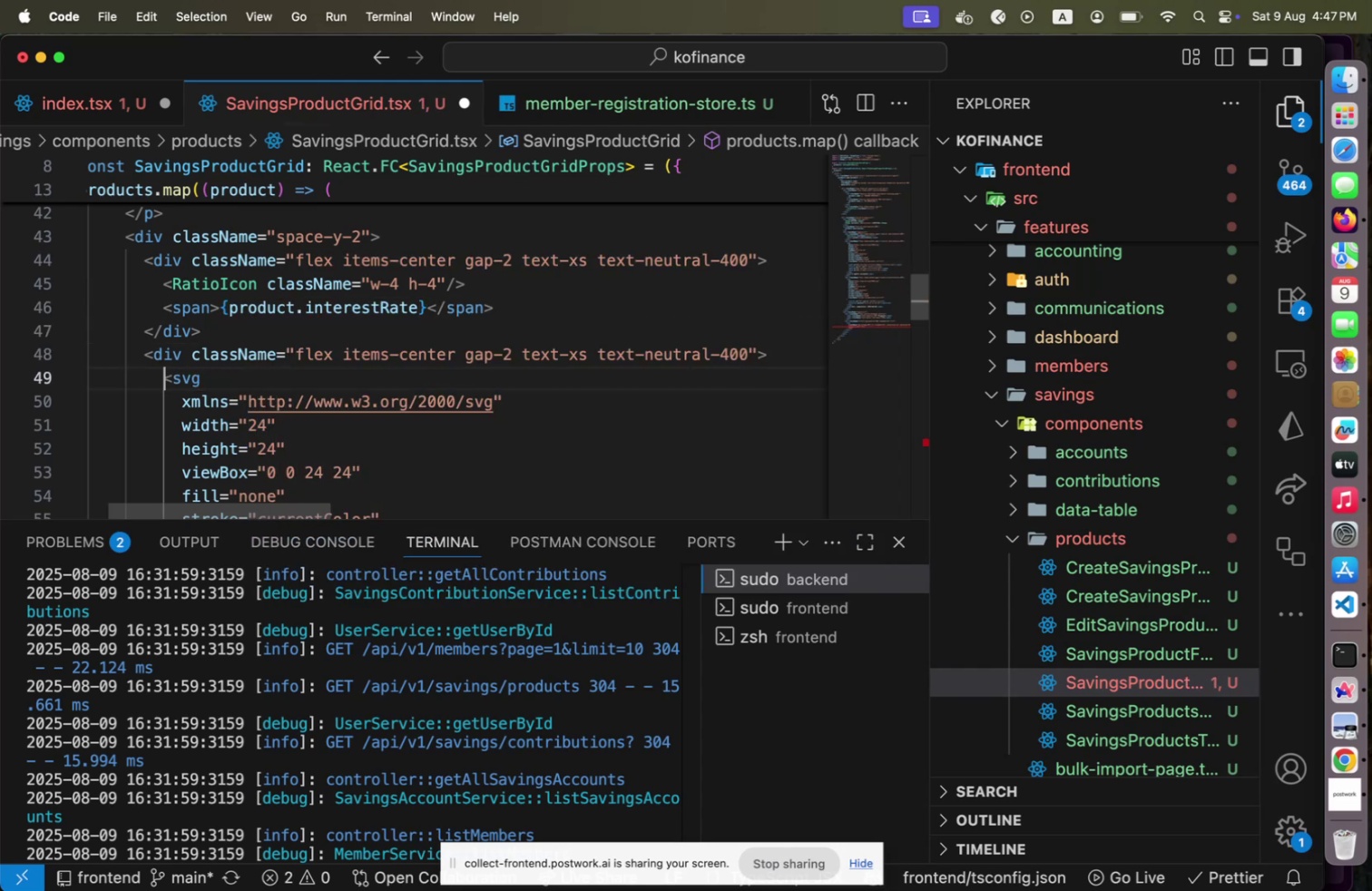 
hold_key(key=ArrowDown, duration=1.24)
 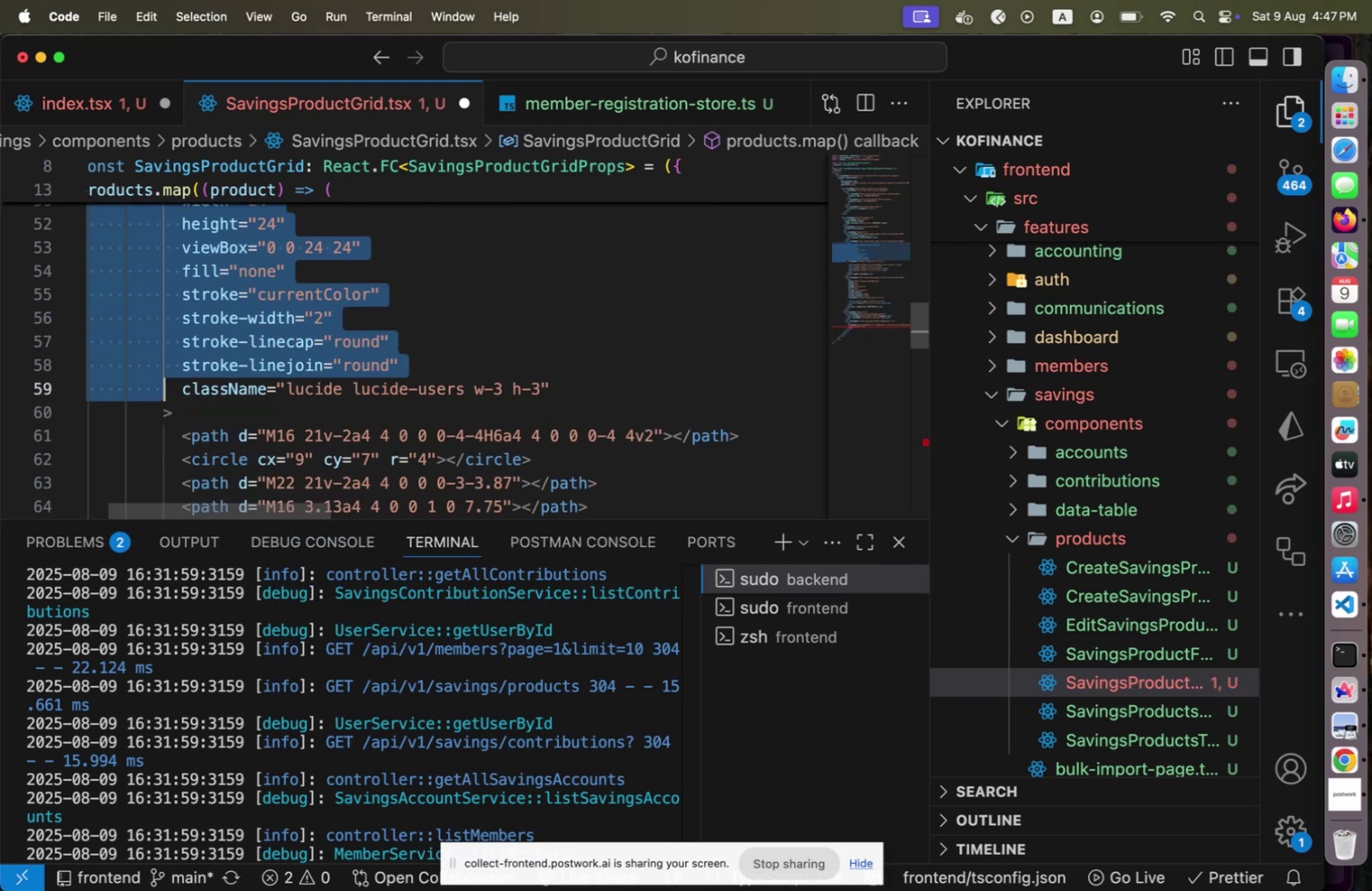 
key(Shift+ArrowUp)
 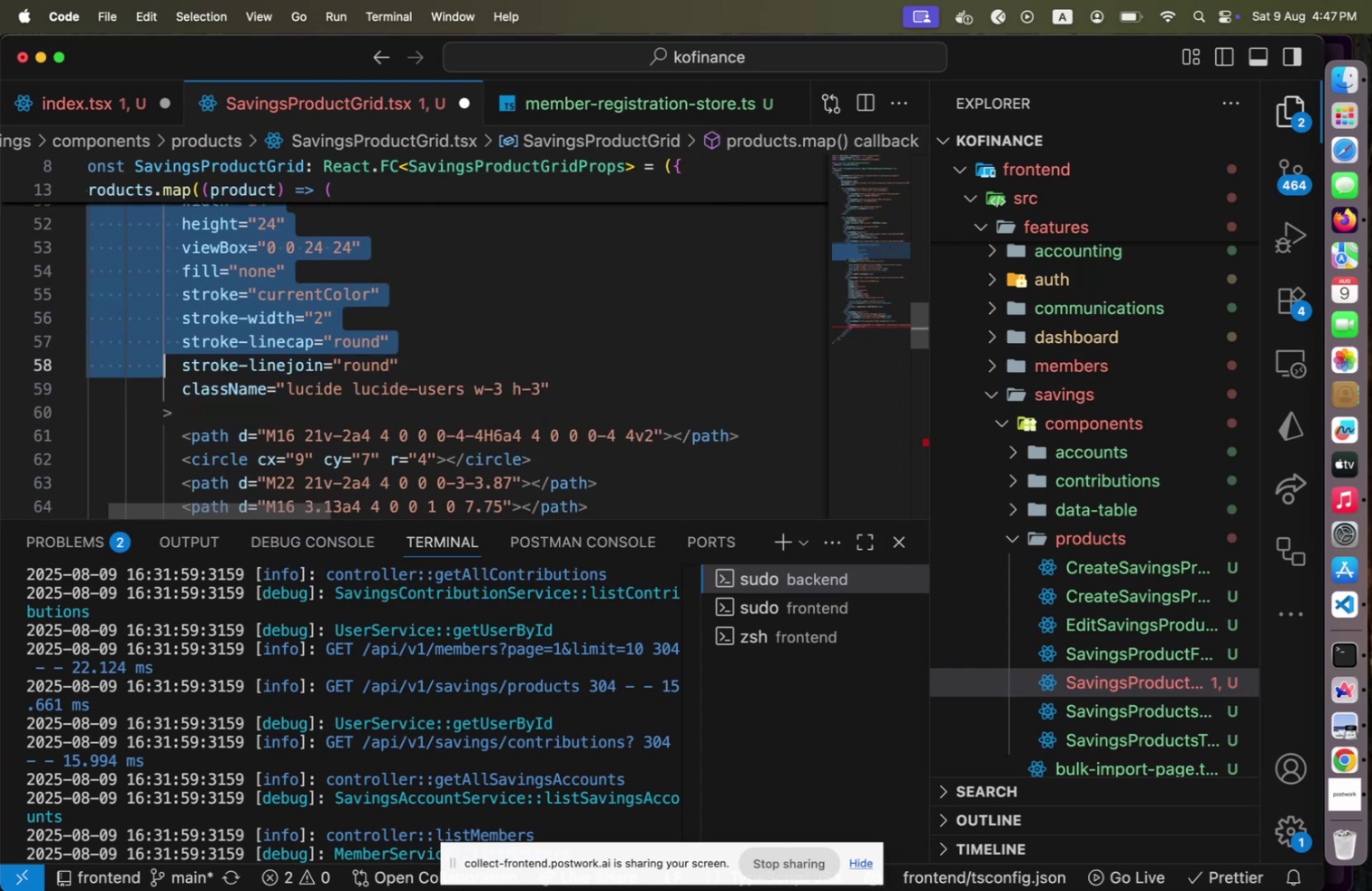 
hold_key(key=ArrowDown, duration=1.03)
 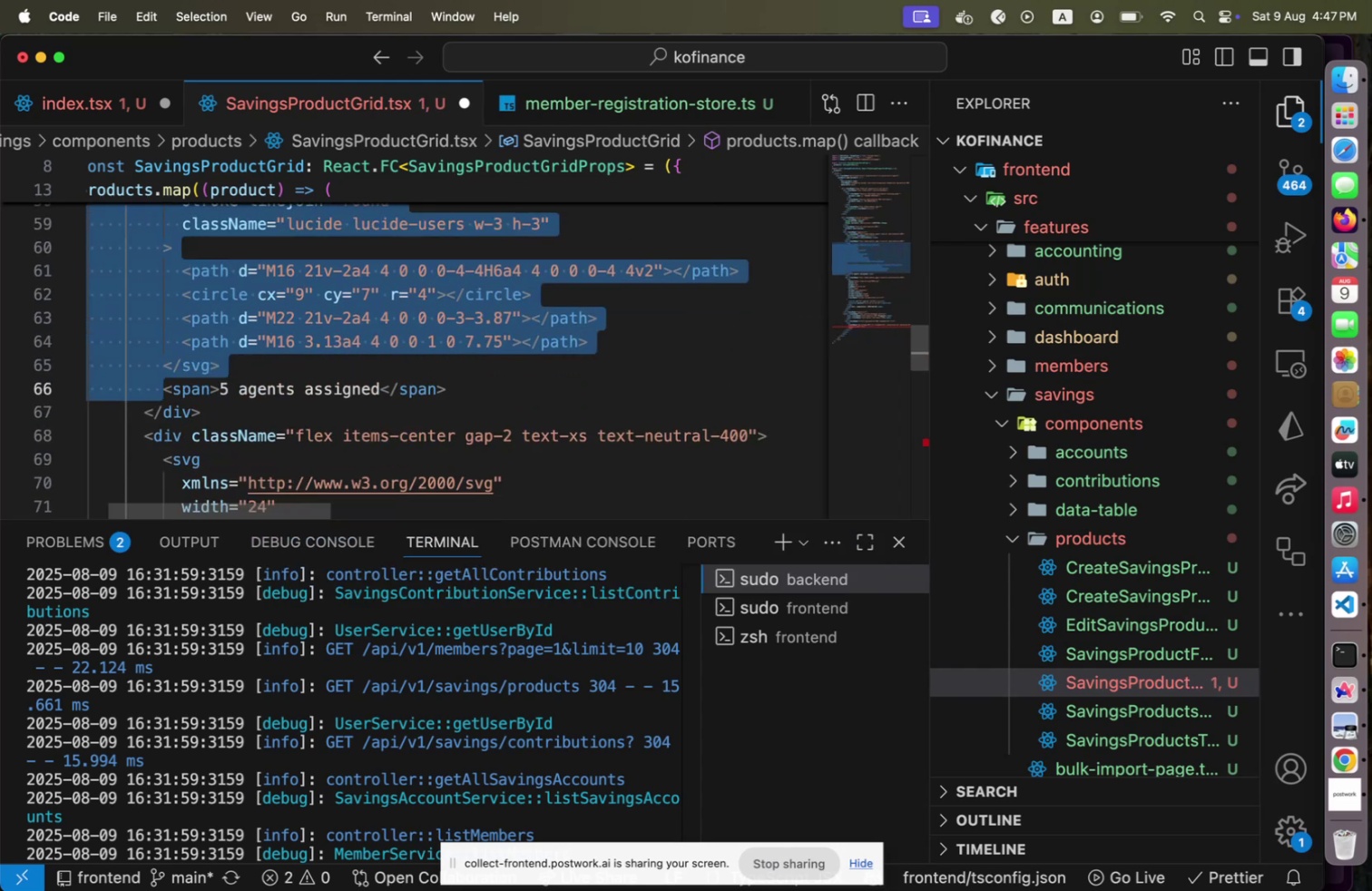 
key(Shift+ArrowUp)
 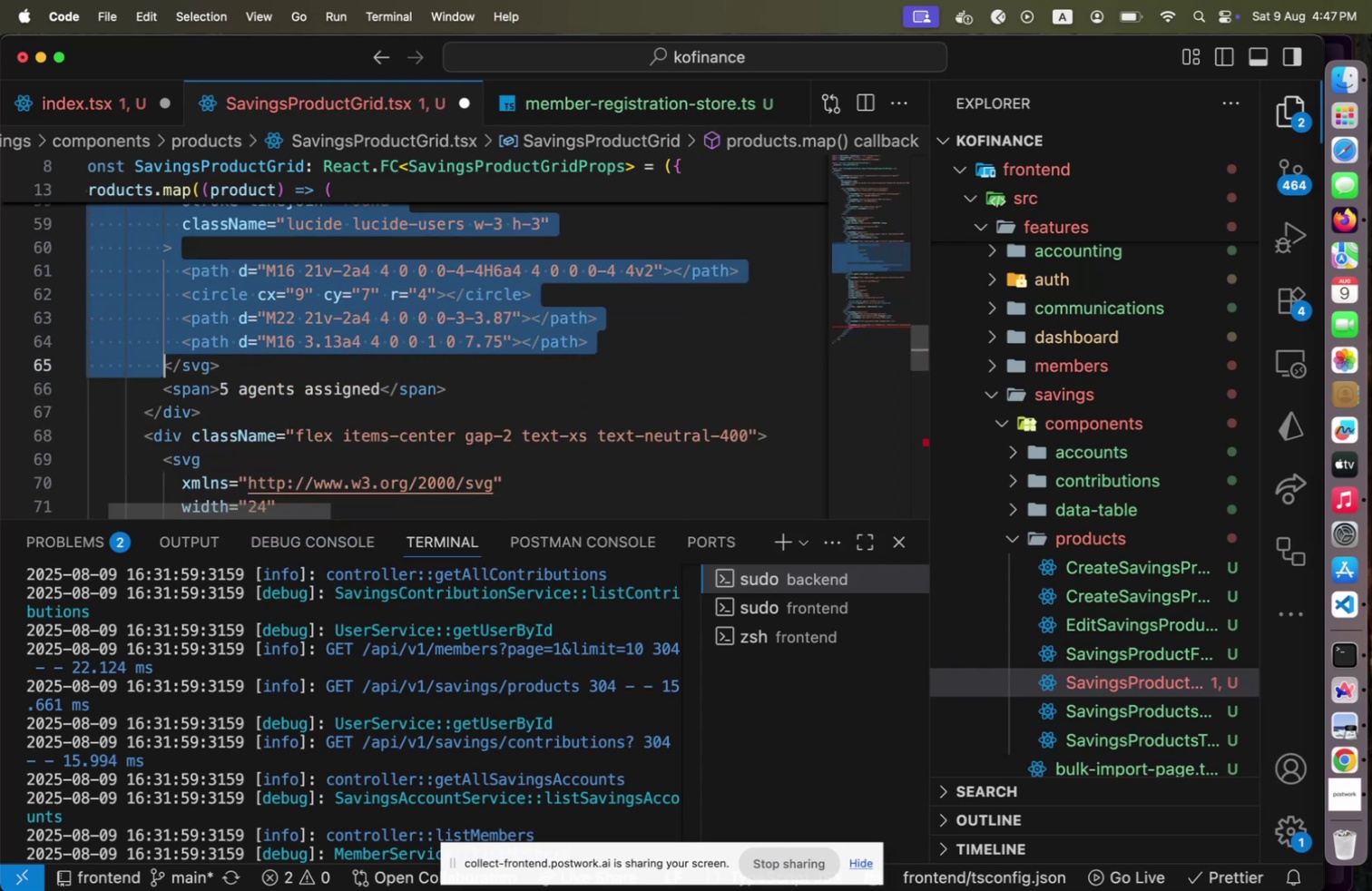 
key(Shift+End)
 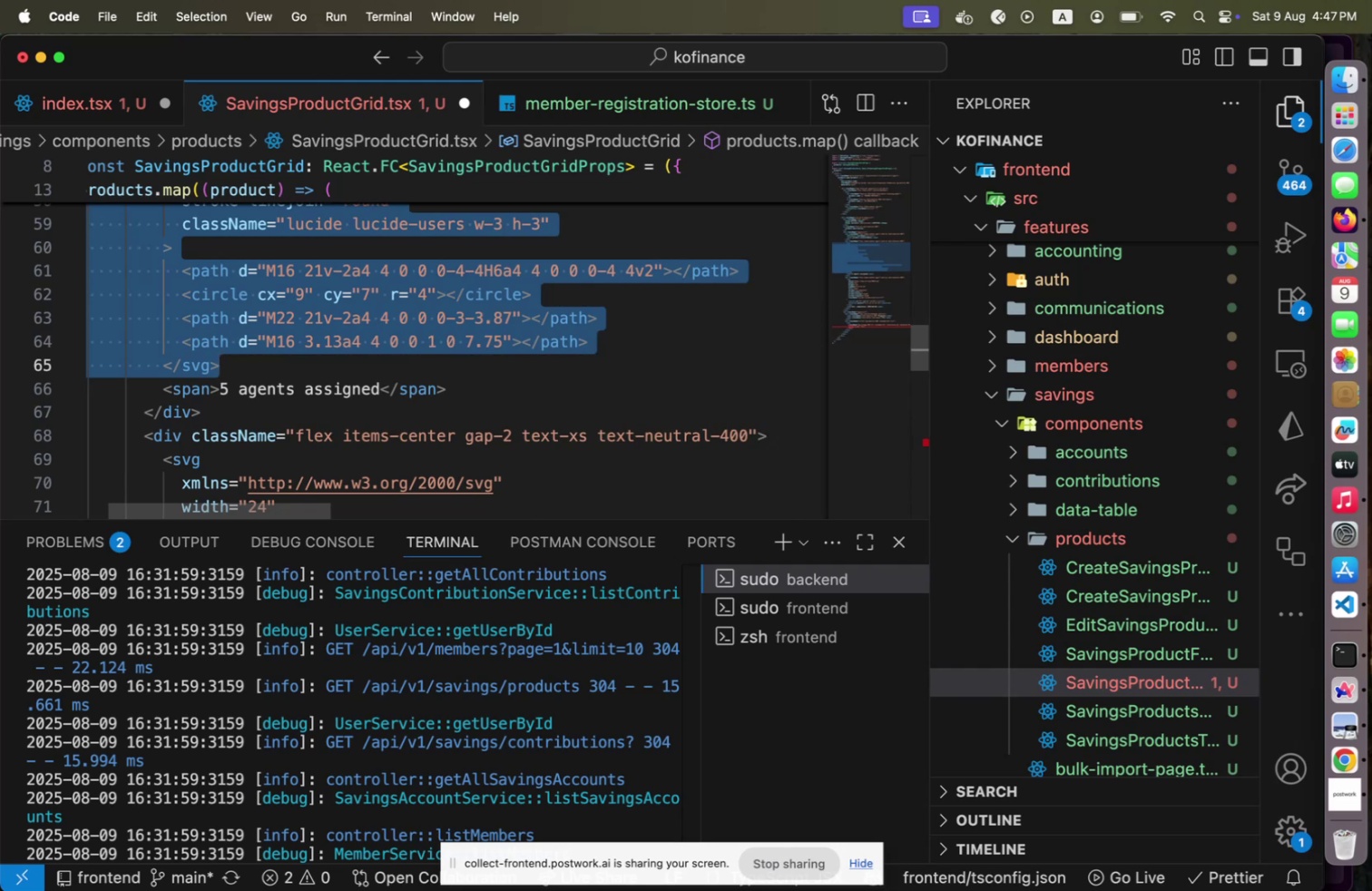 
key(Backspace)
 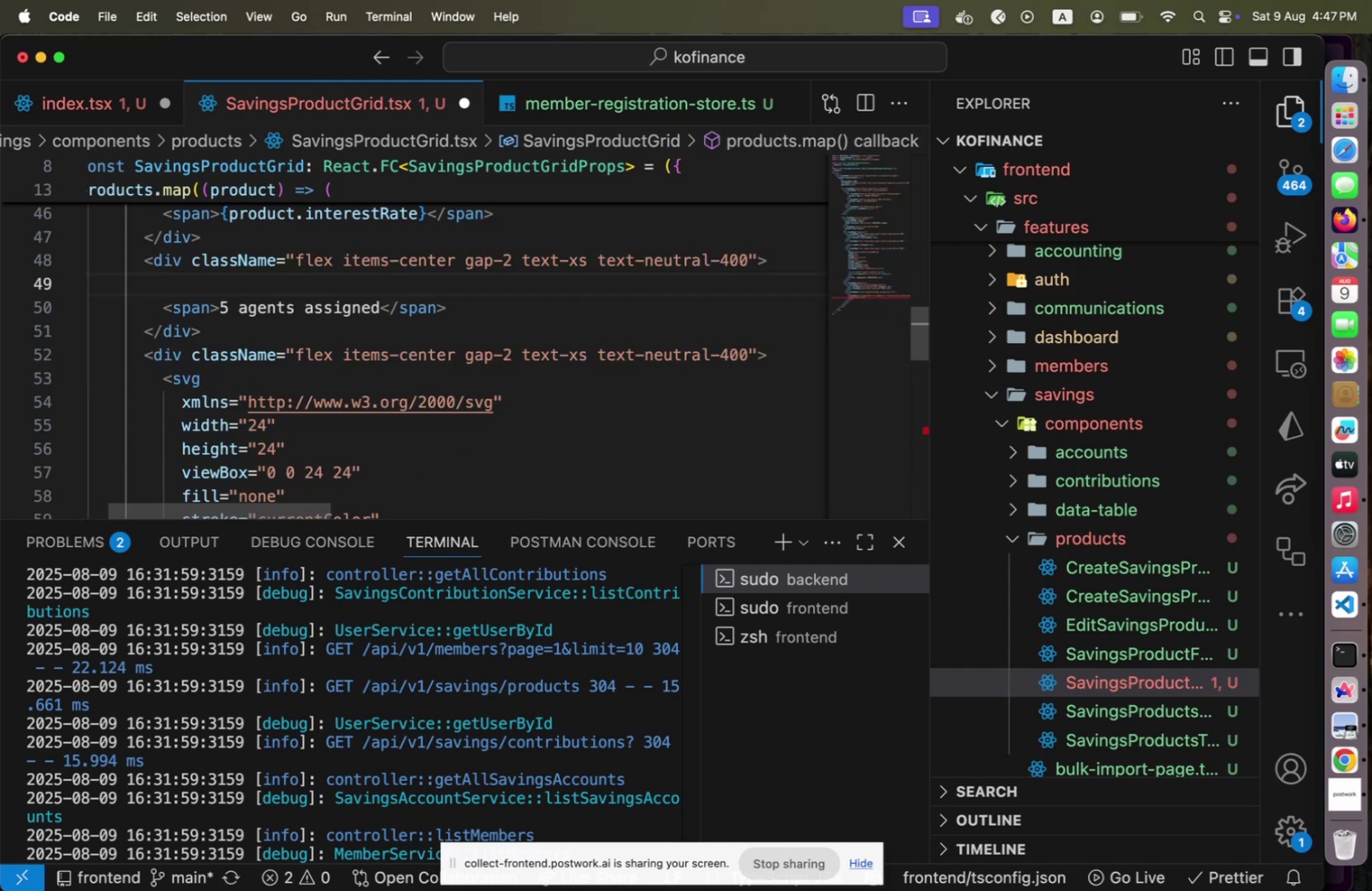 
key(Shift+BracketLeft)
 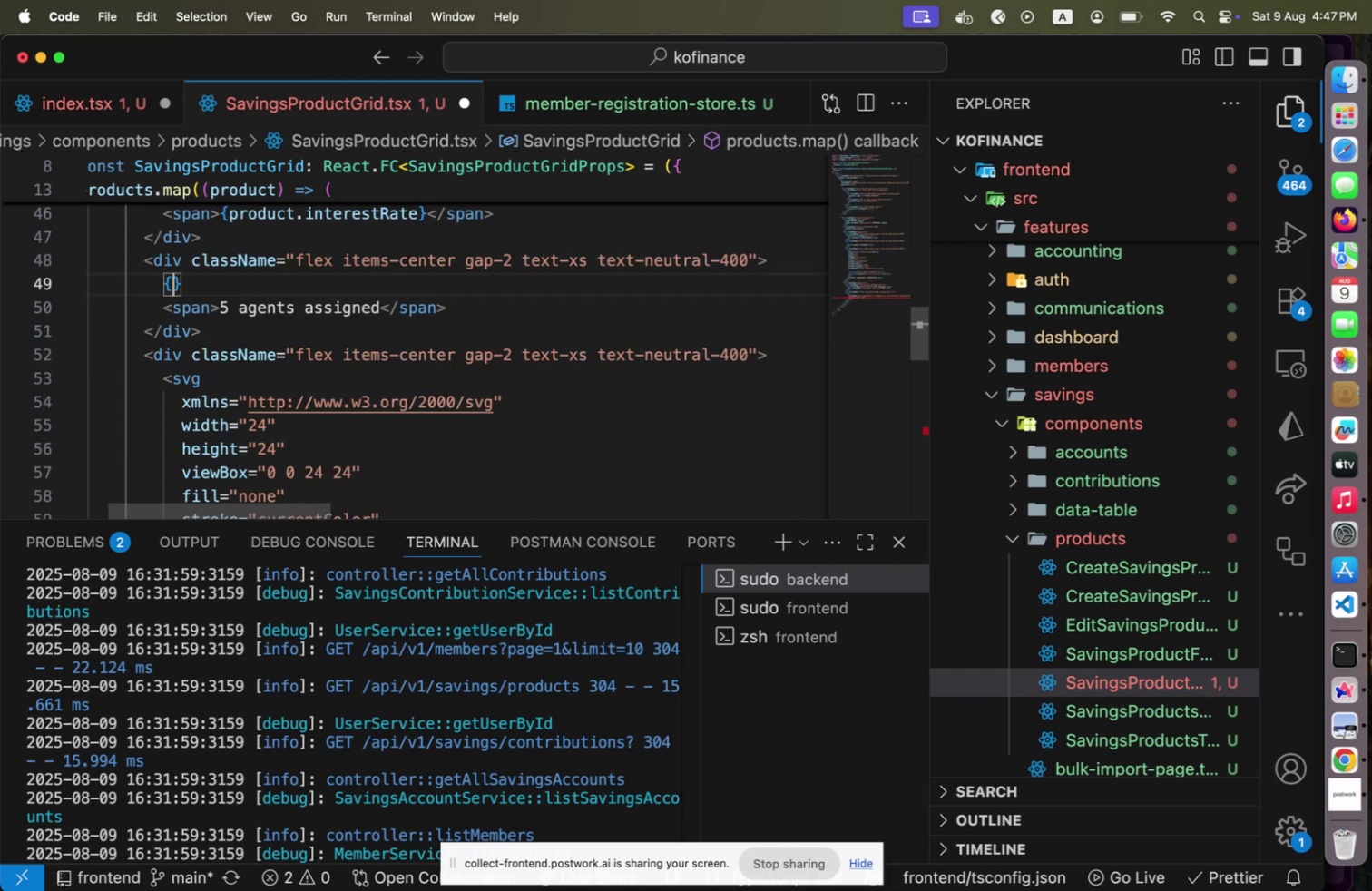 
key(ArrowRight)
 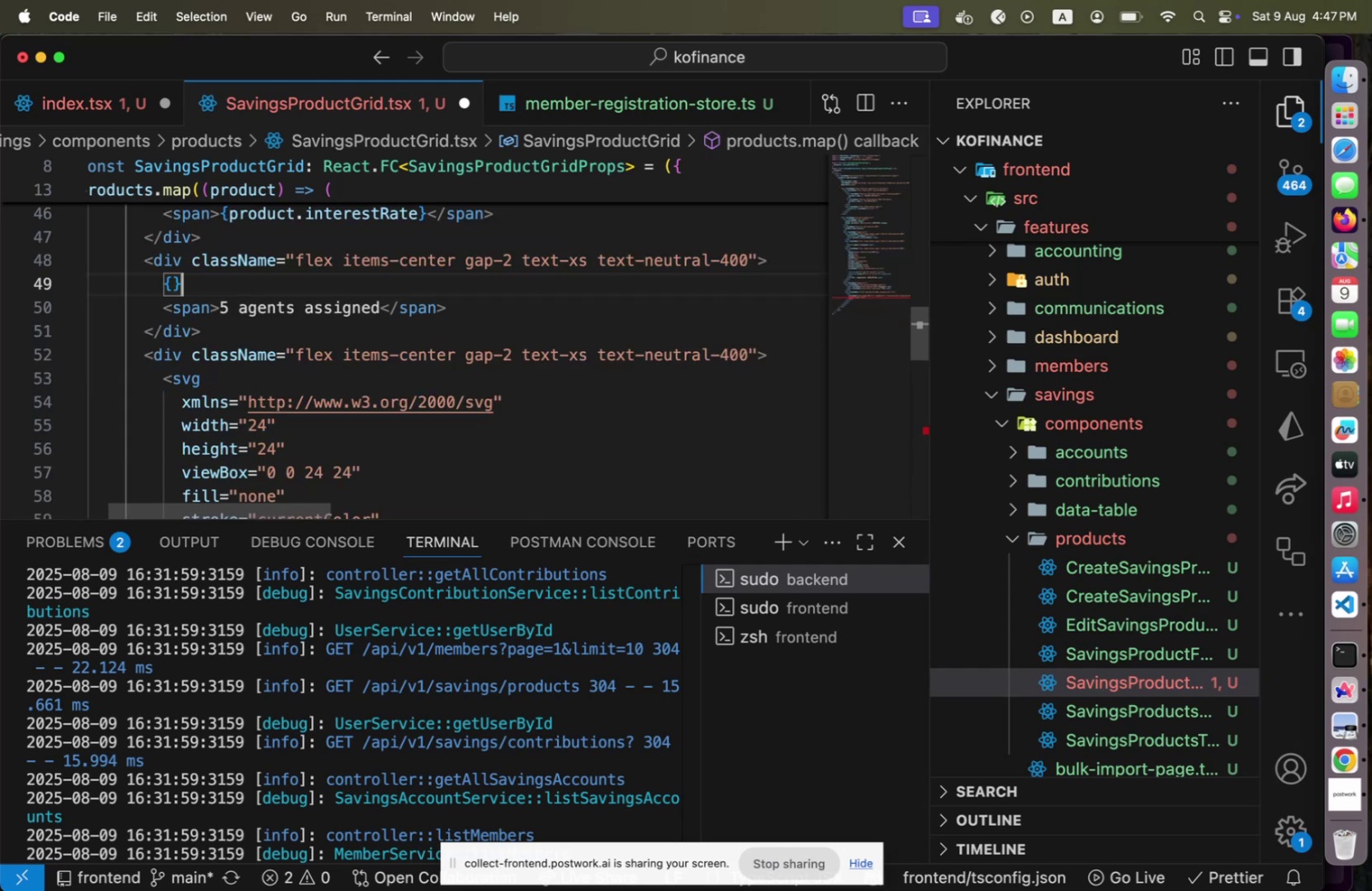 
key(Backspace)
key(Backspace)
type(<Users)
 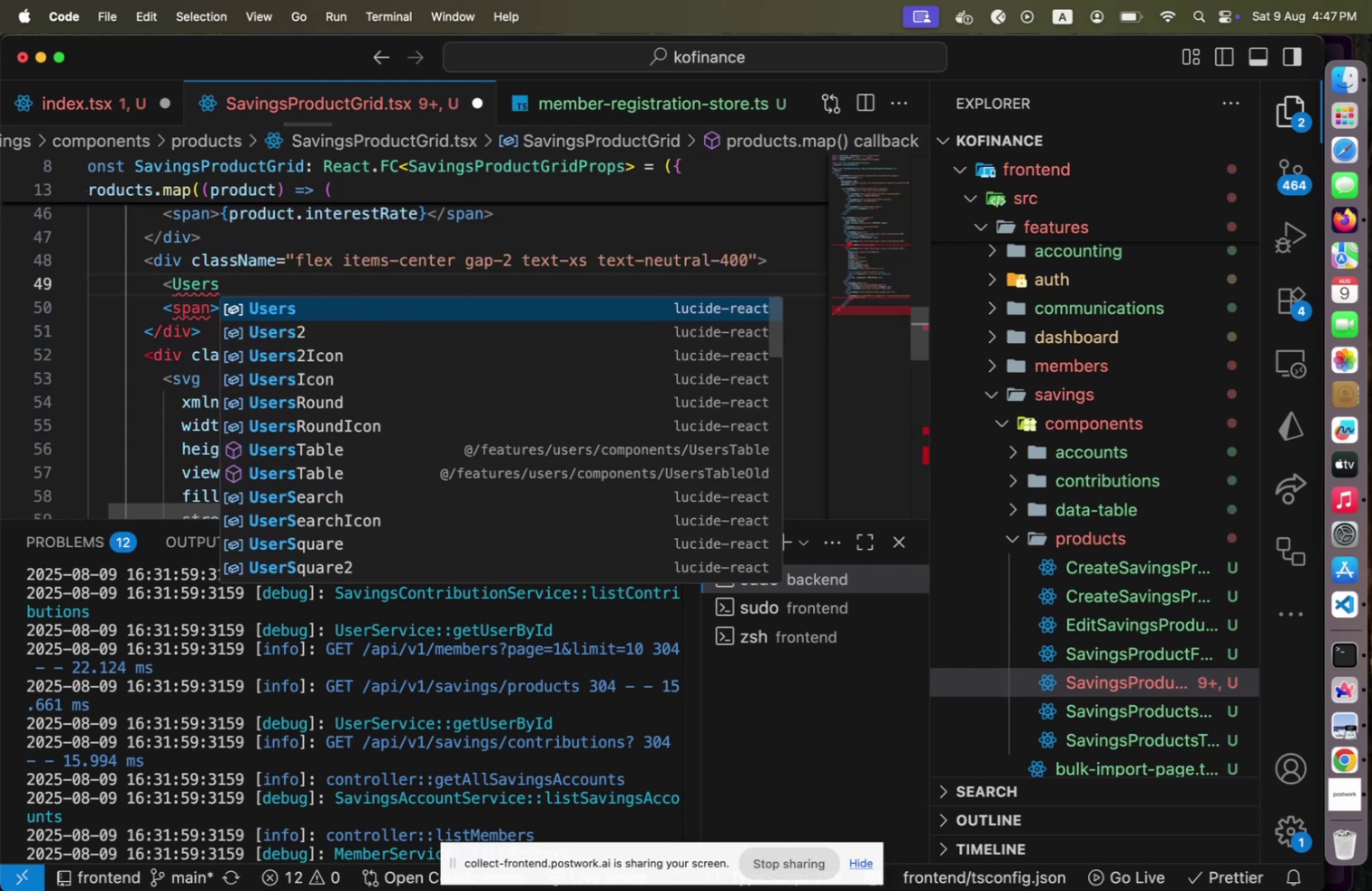 
key(ArrowDown)
 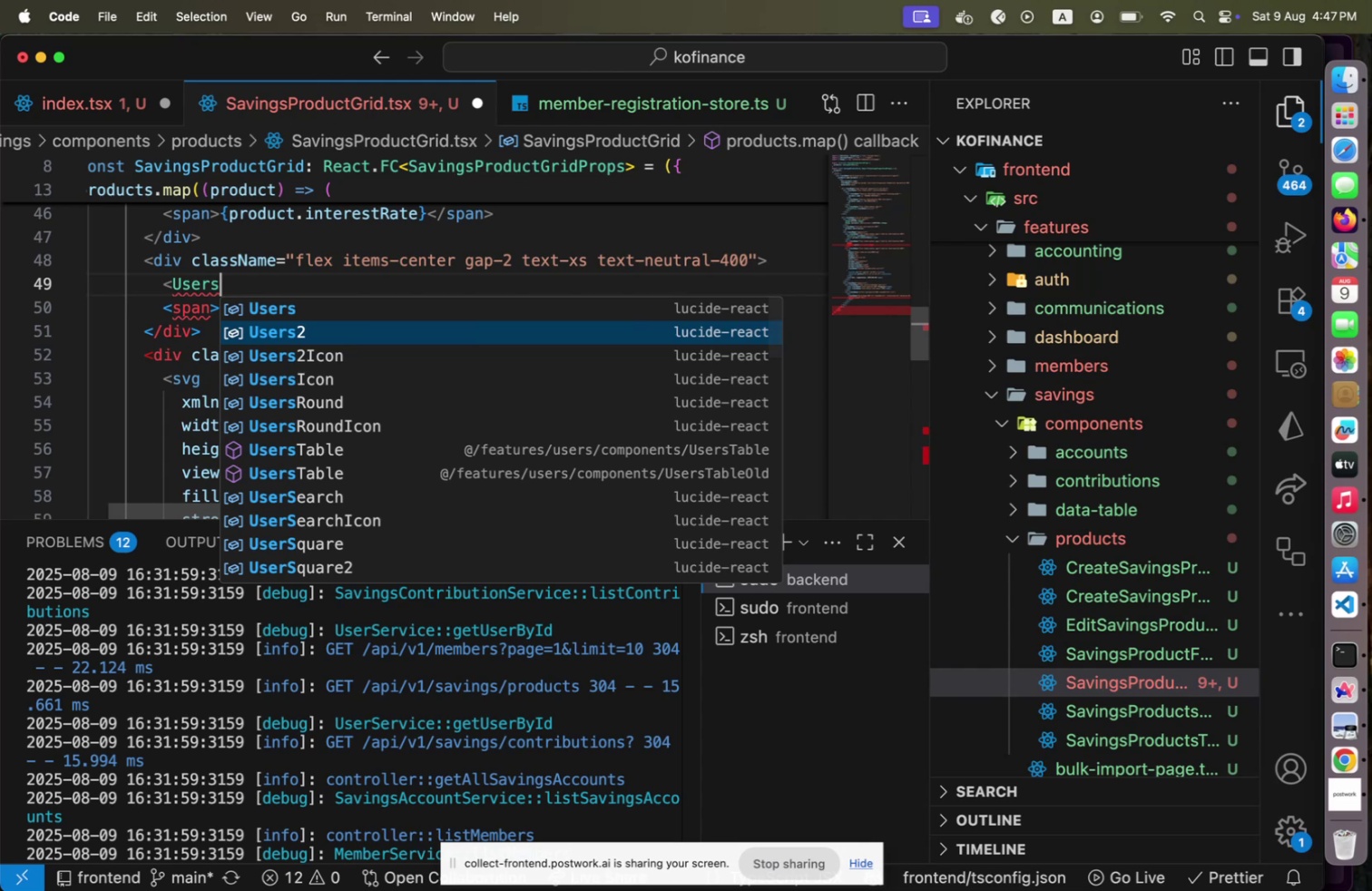 
key(ArrowUp)
 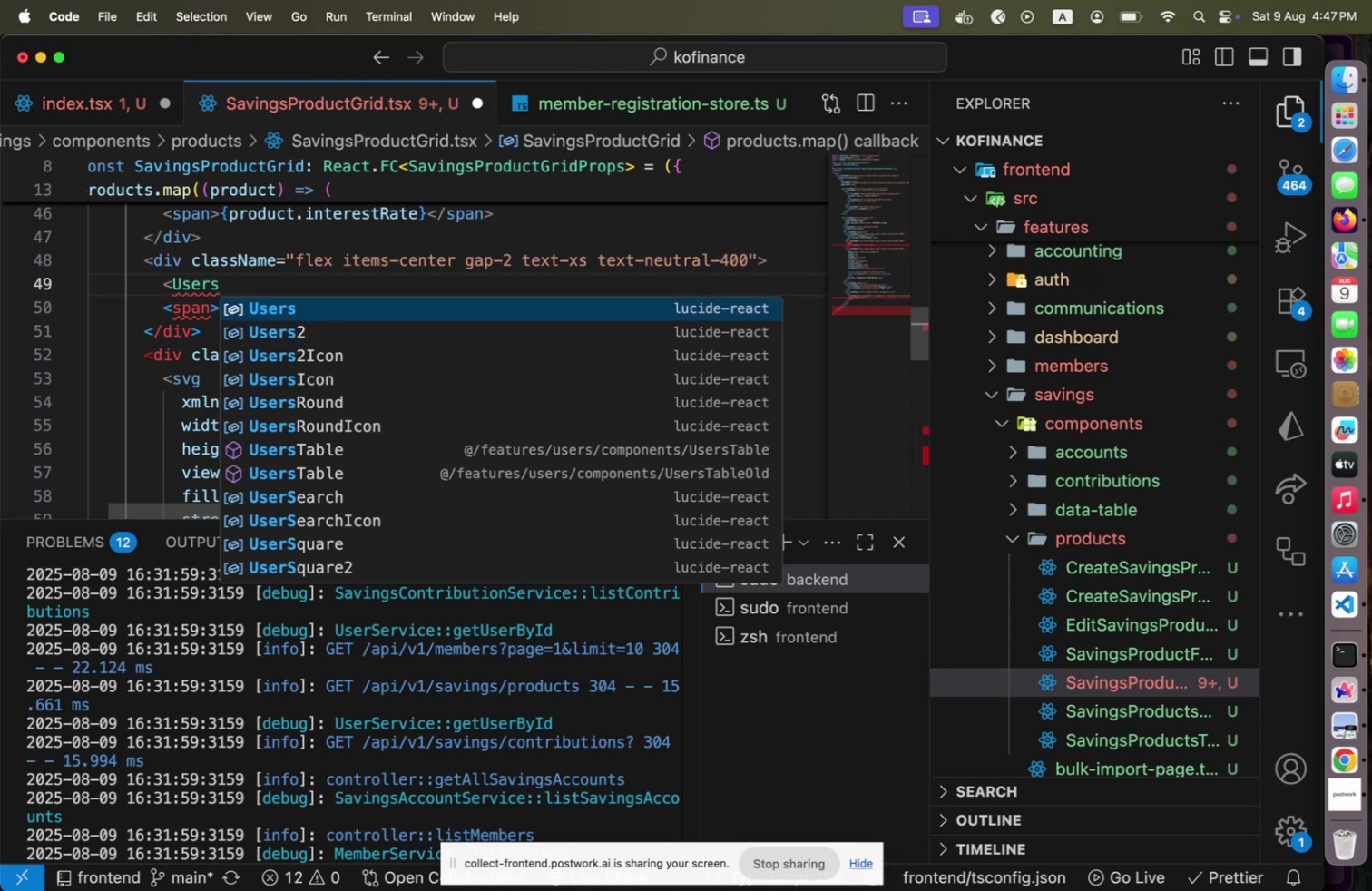 
key(ArrowDown)
 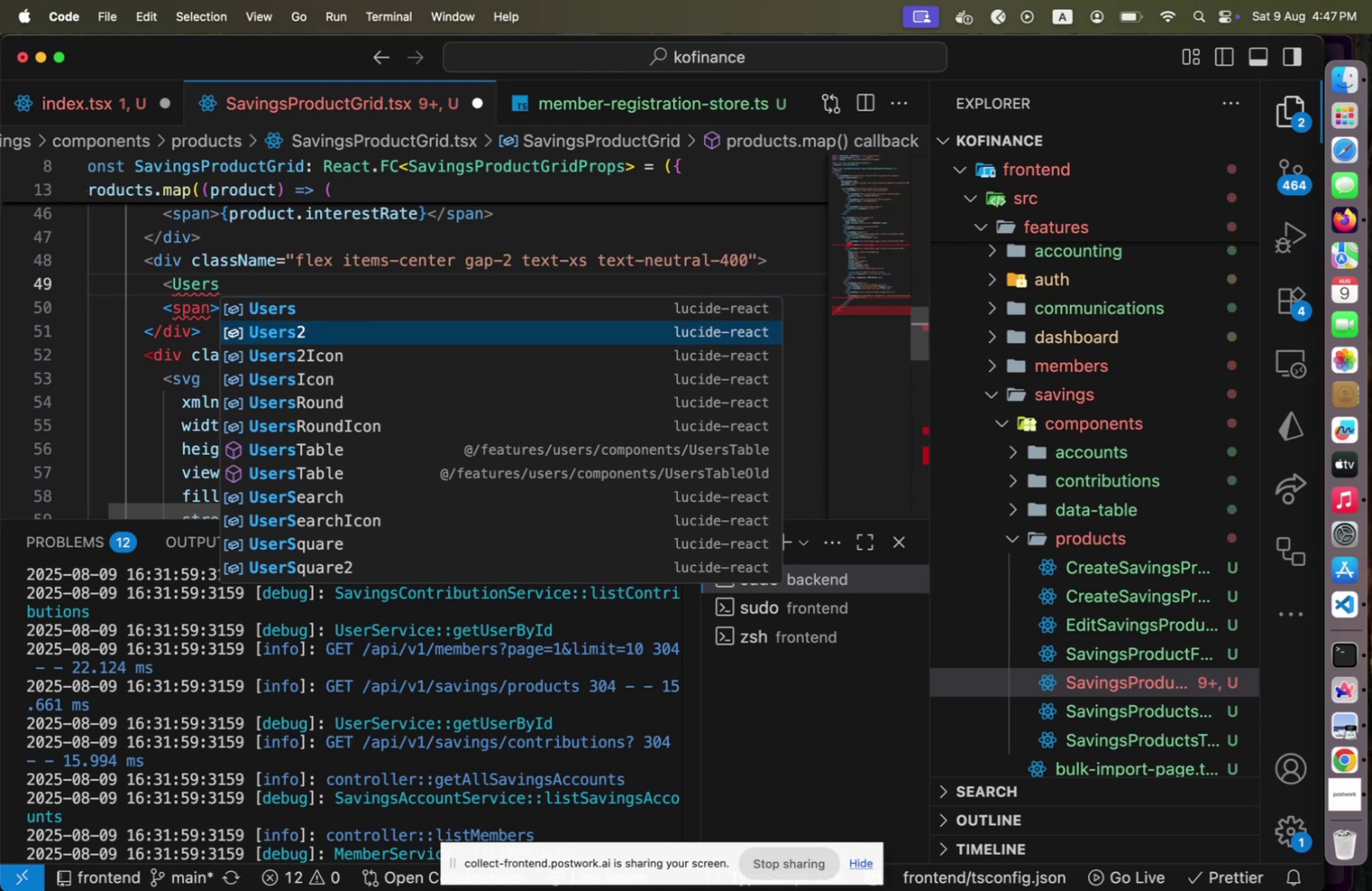 
key(ArrowDown)
 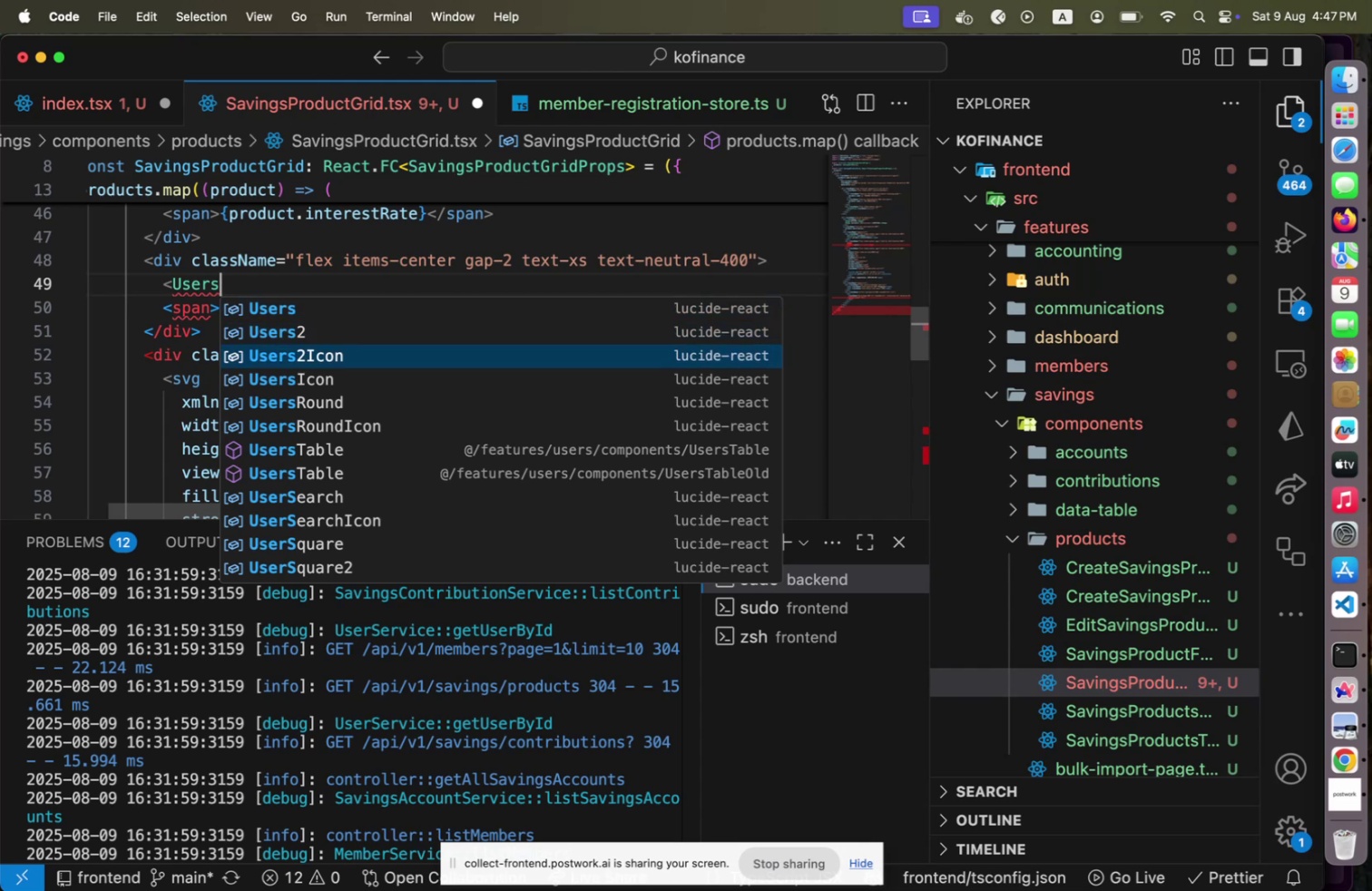 
key(ArrowDown)
 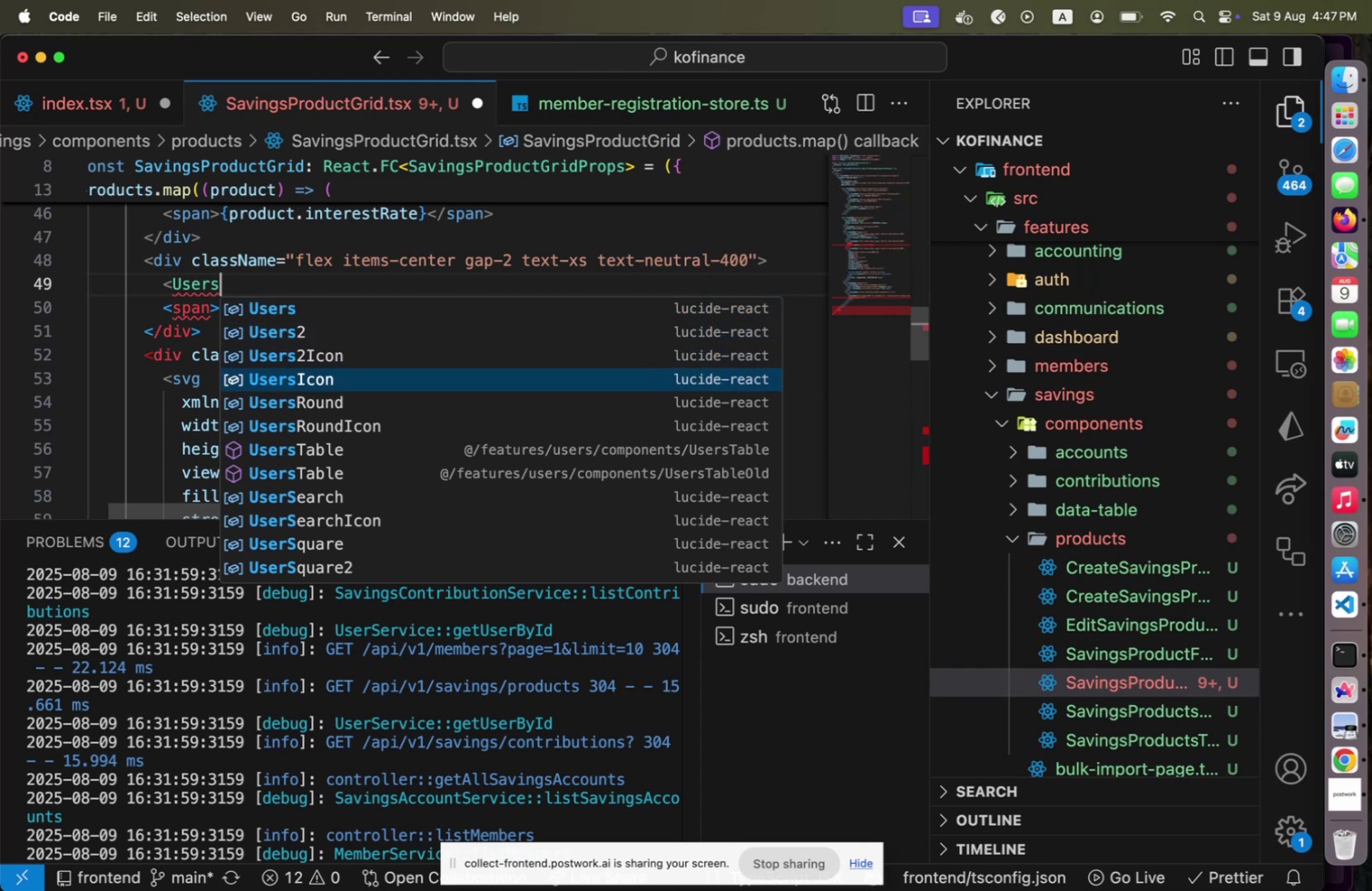 
key(Enter)
 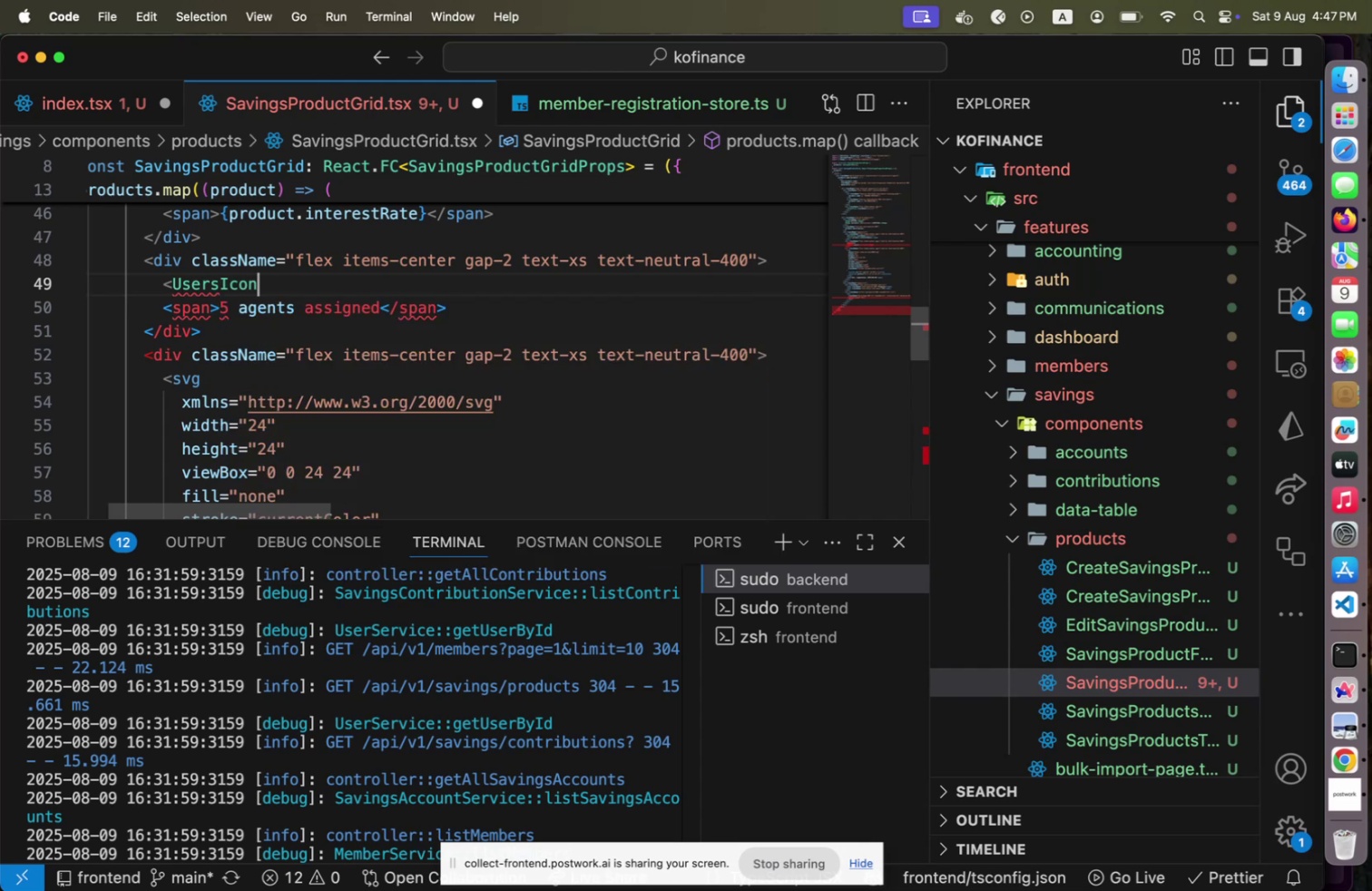 
type( cl)
 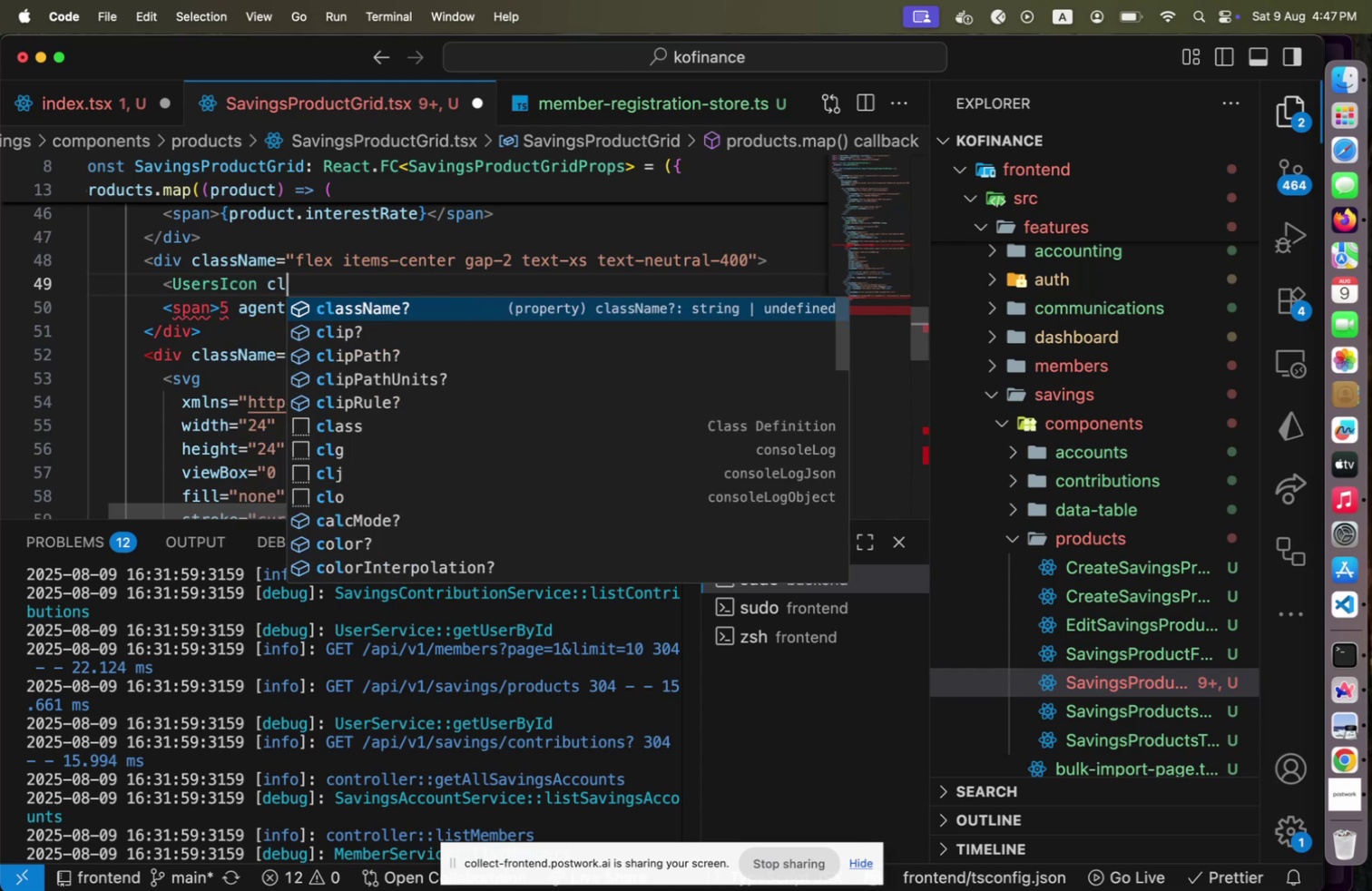 
key(Enter)
 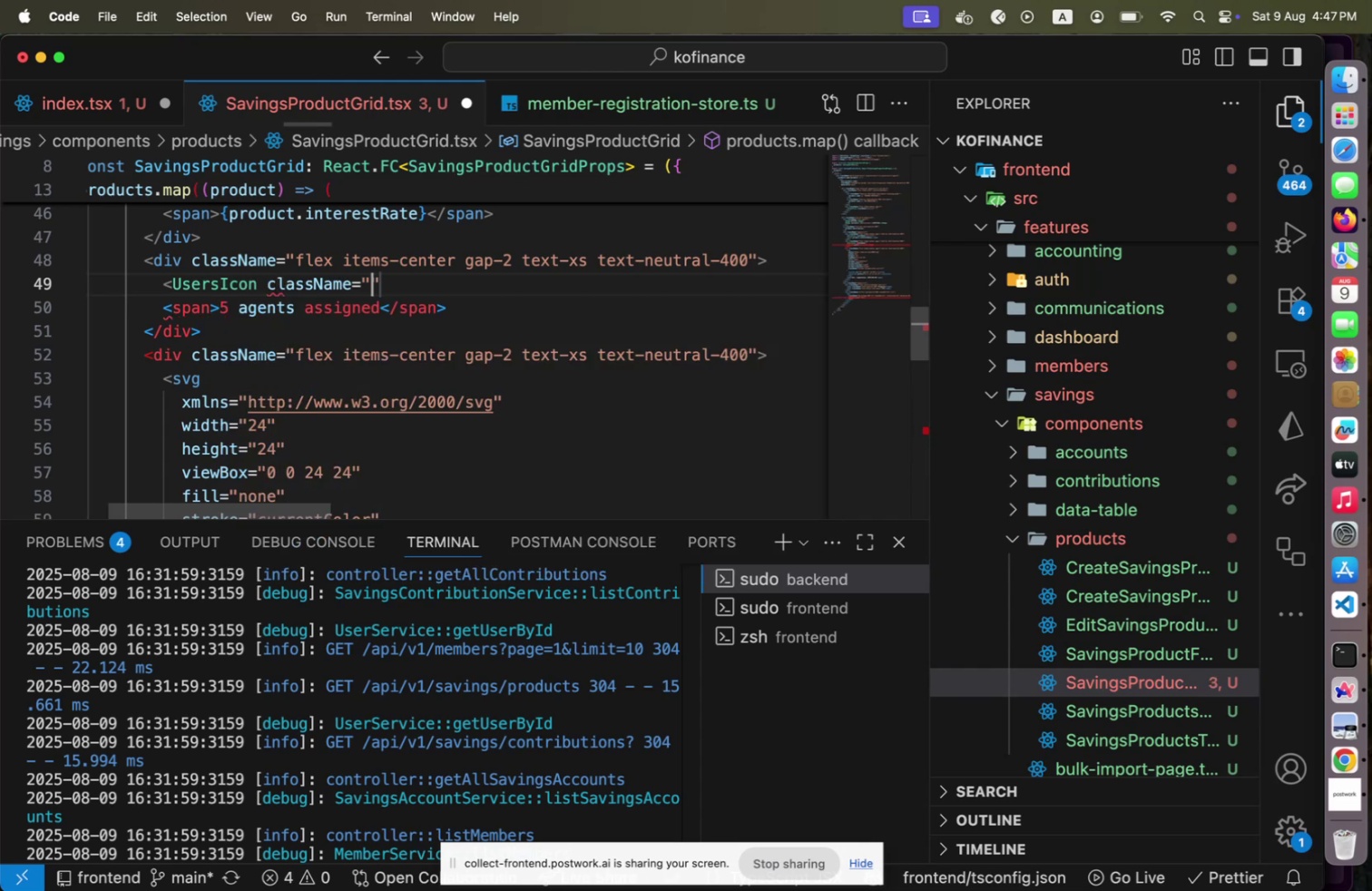 
key(W)
 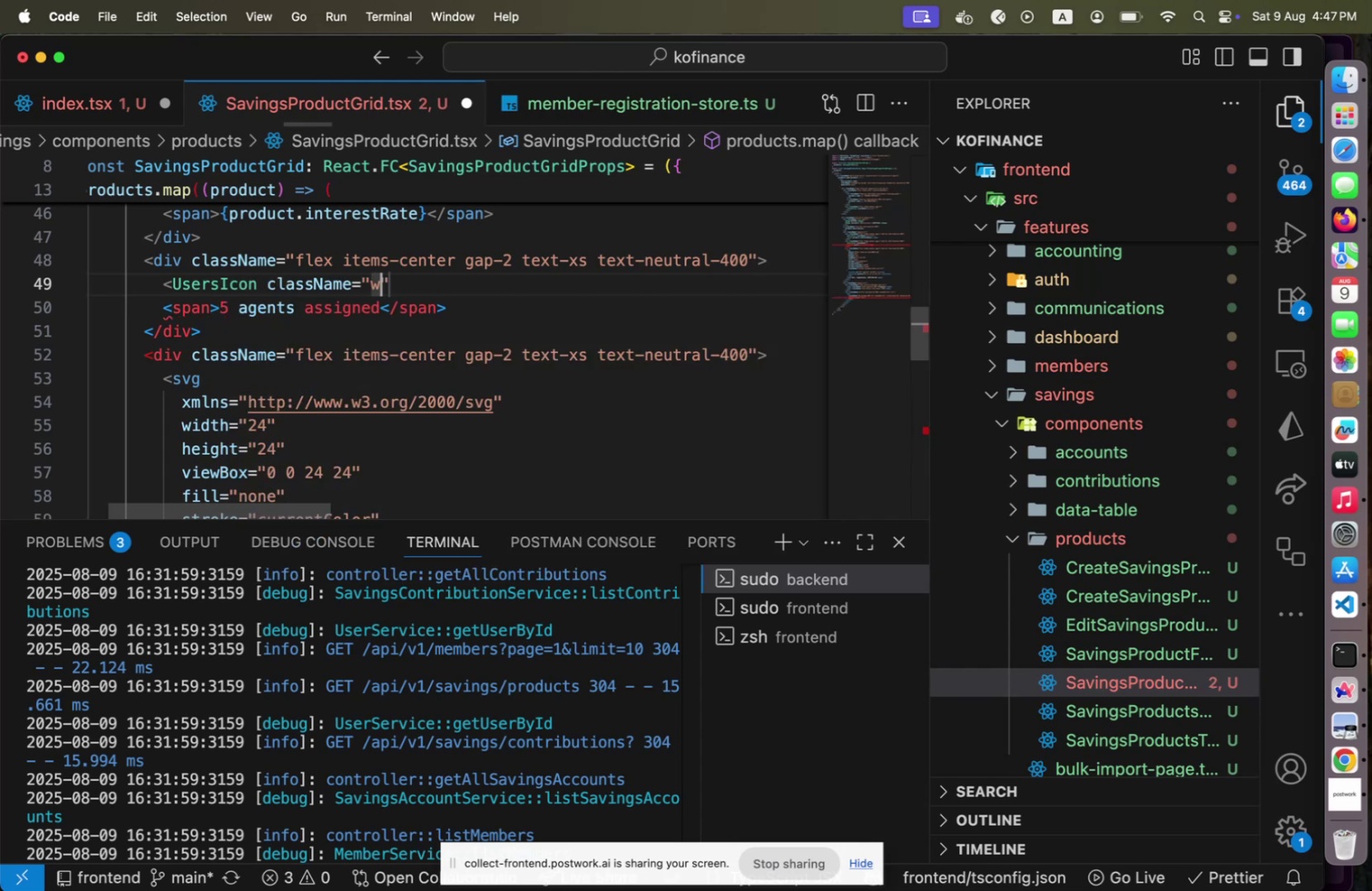 
key(Minus)
 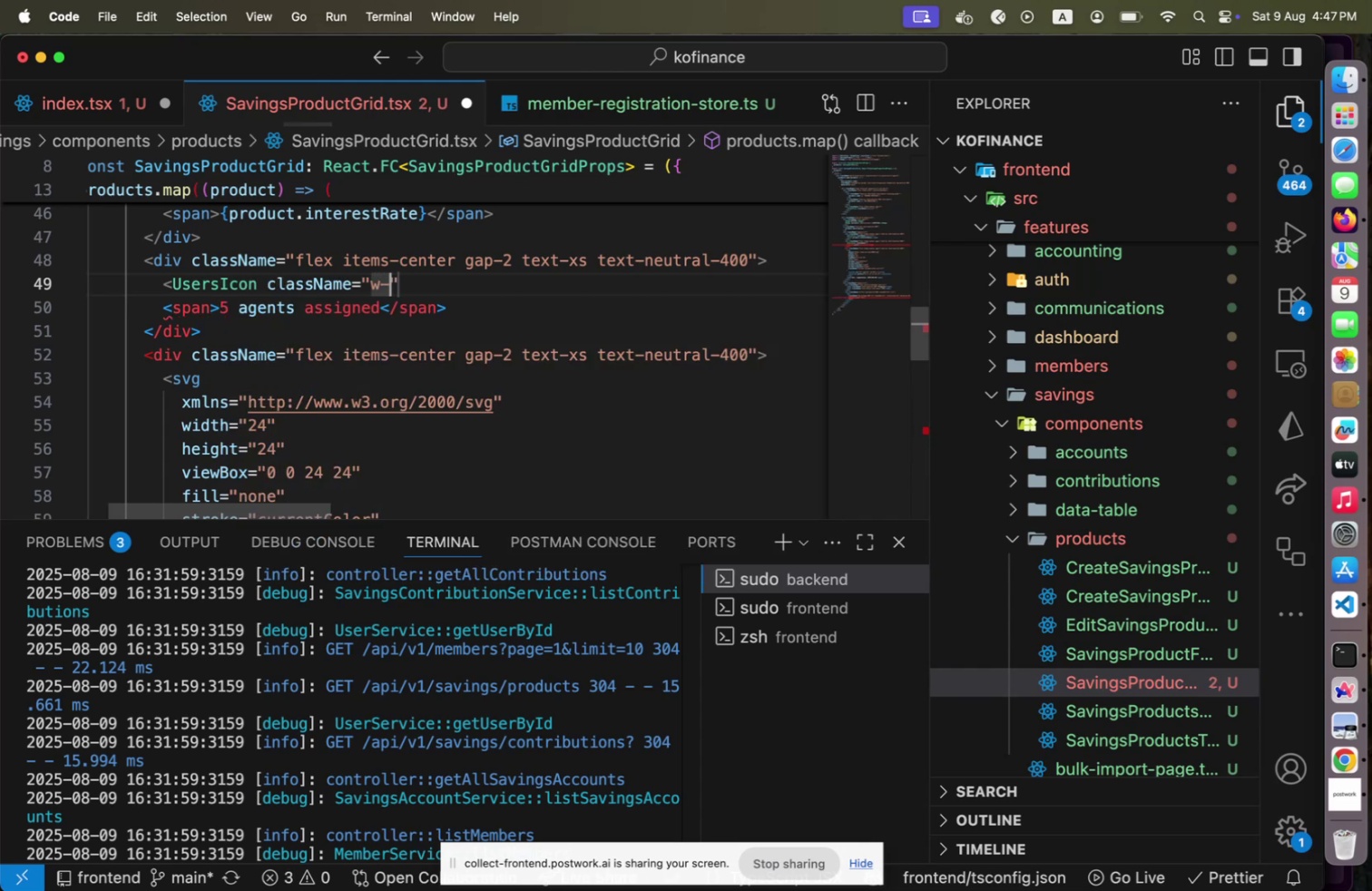 
key(4)
 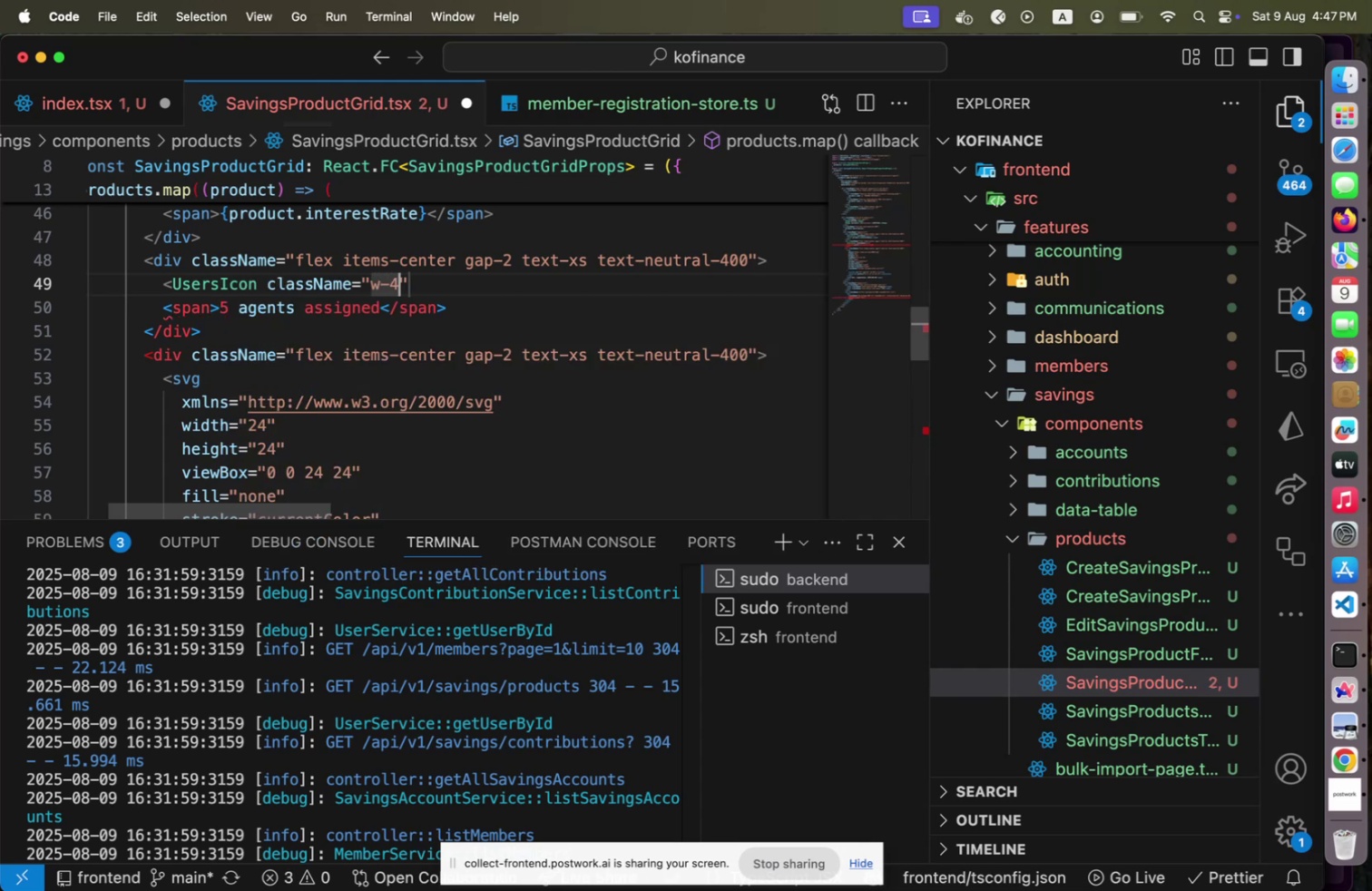 
key(Space)
 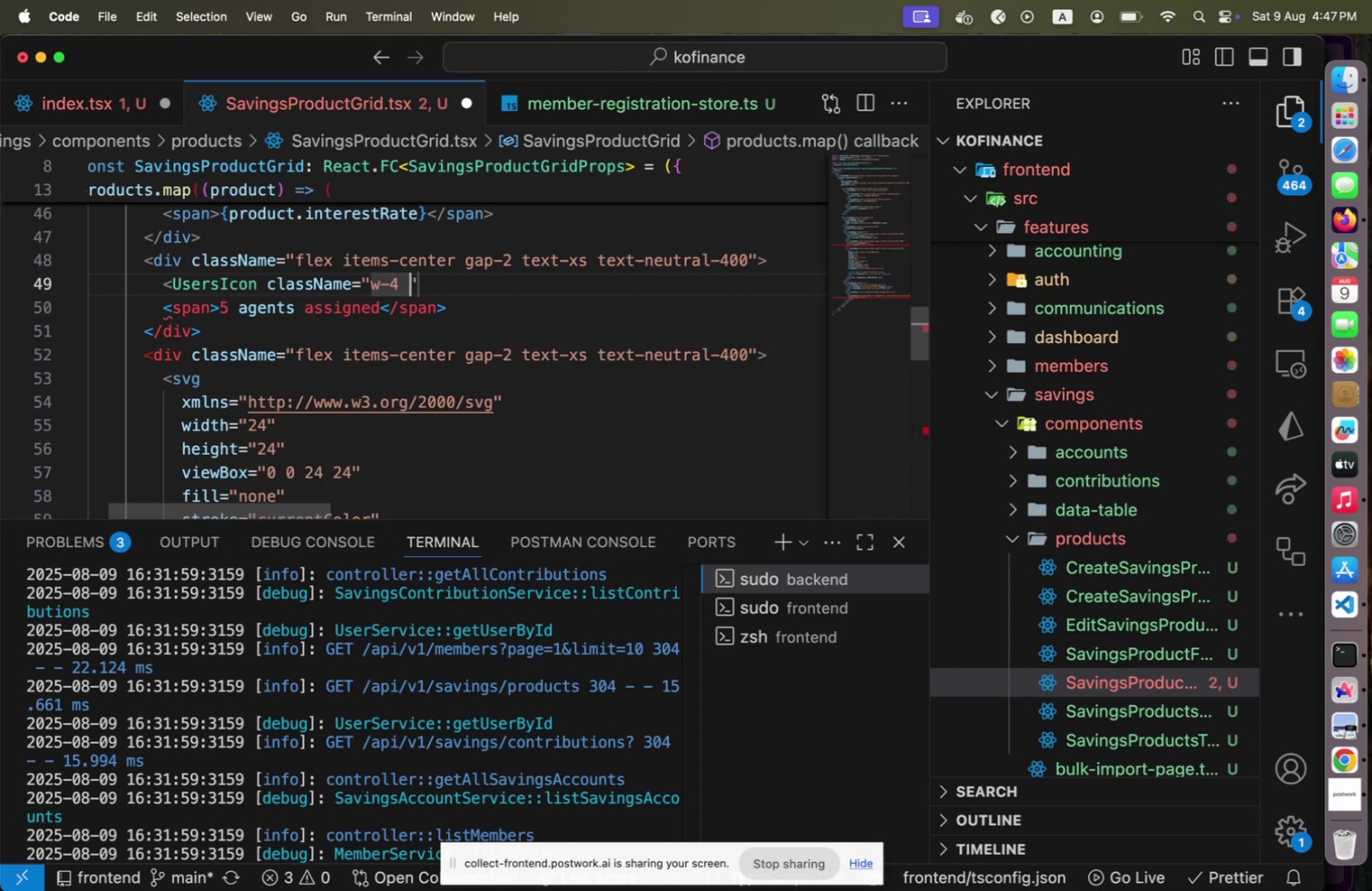 
key(H)
 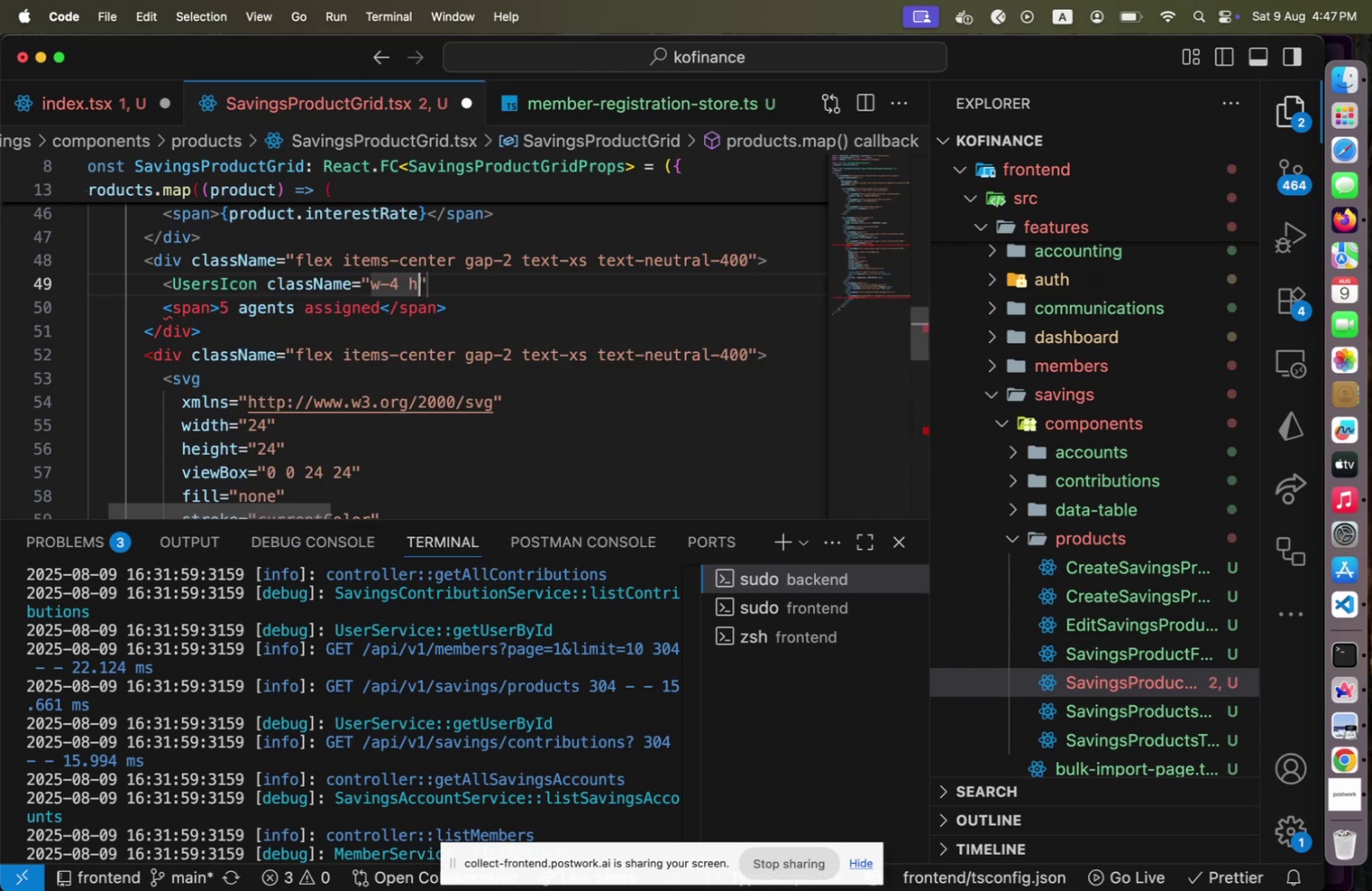 
key(Minus)
 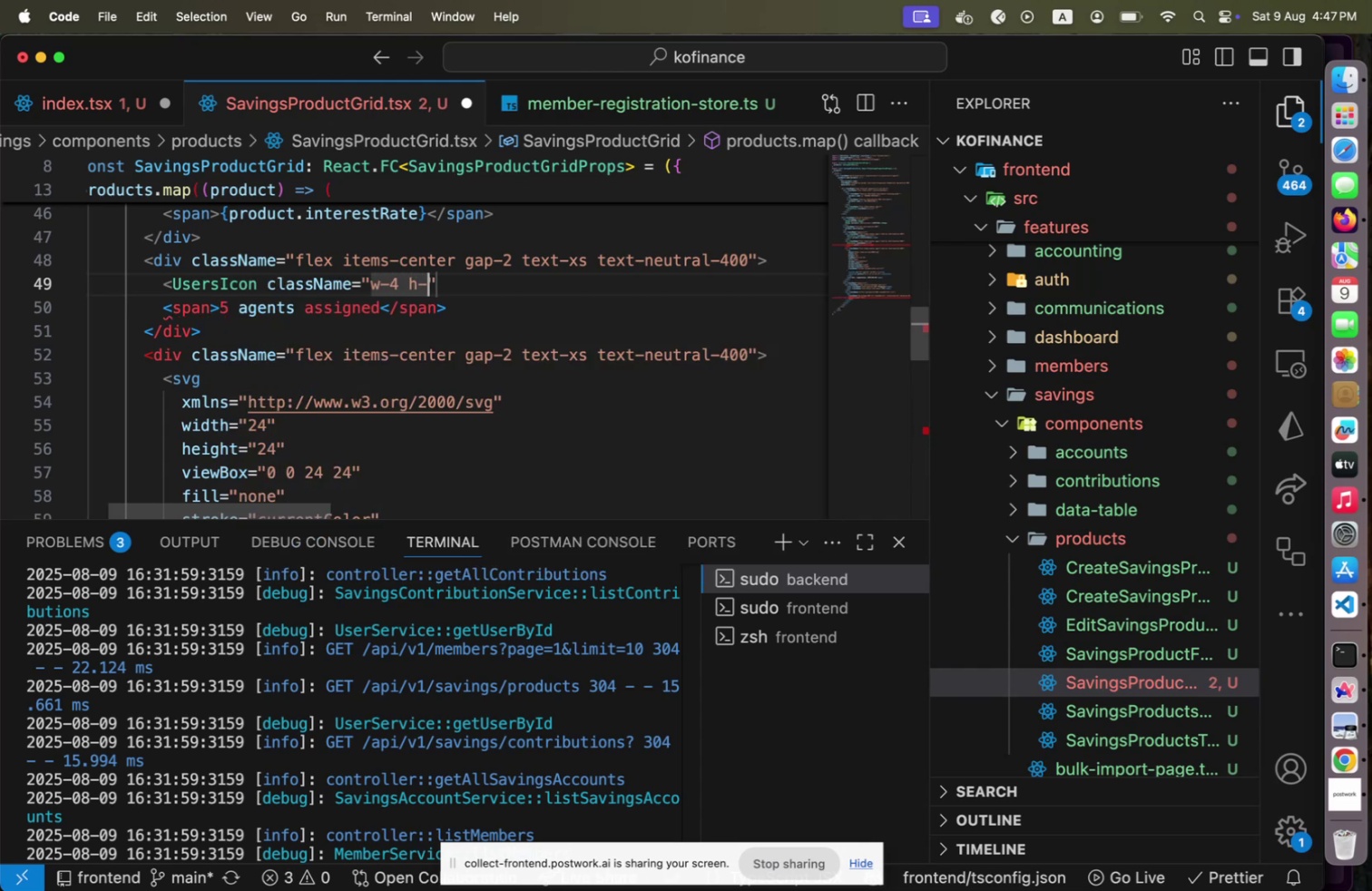 
key(4)
 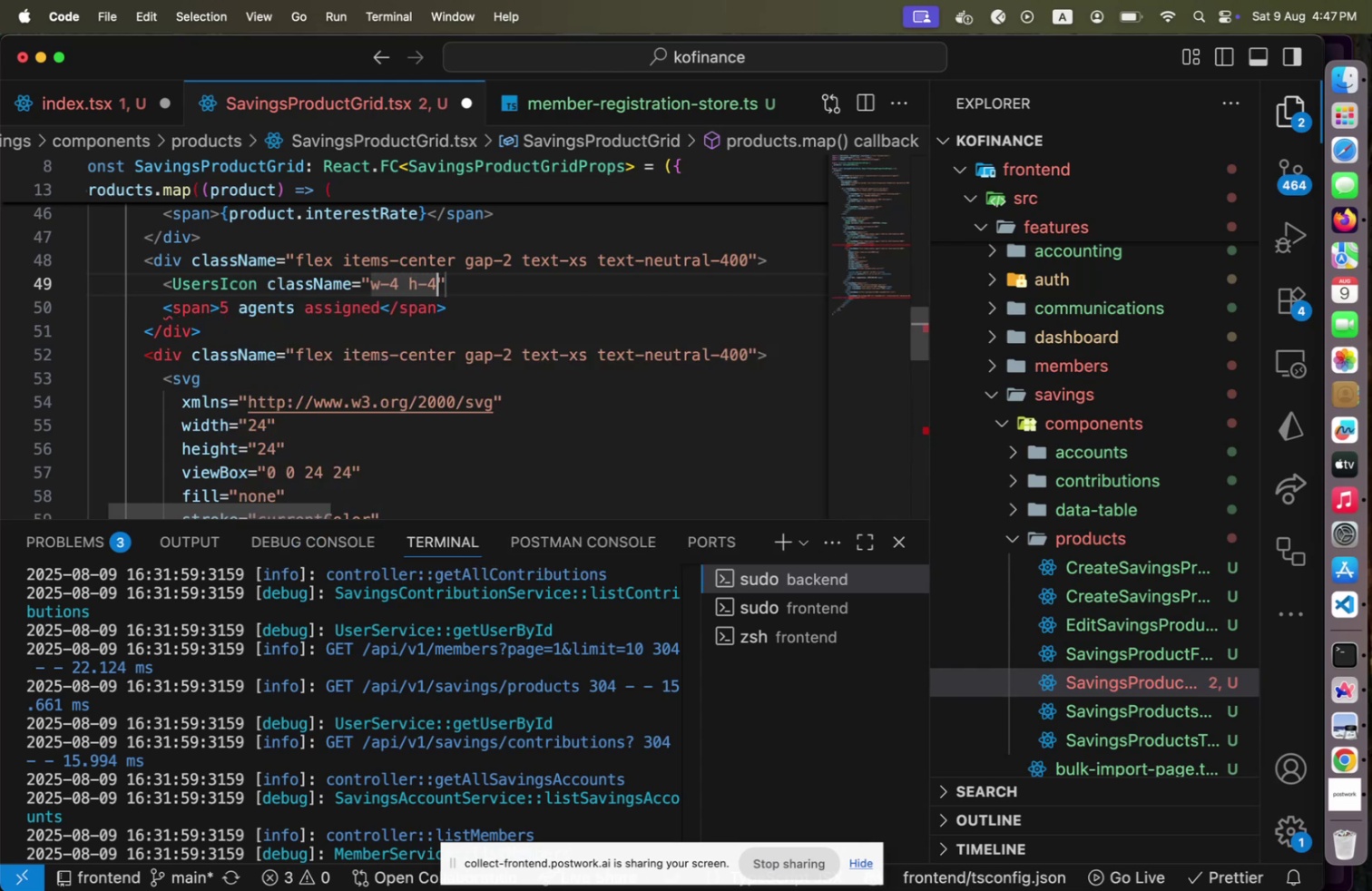 
key(ArrowRight)
 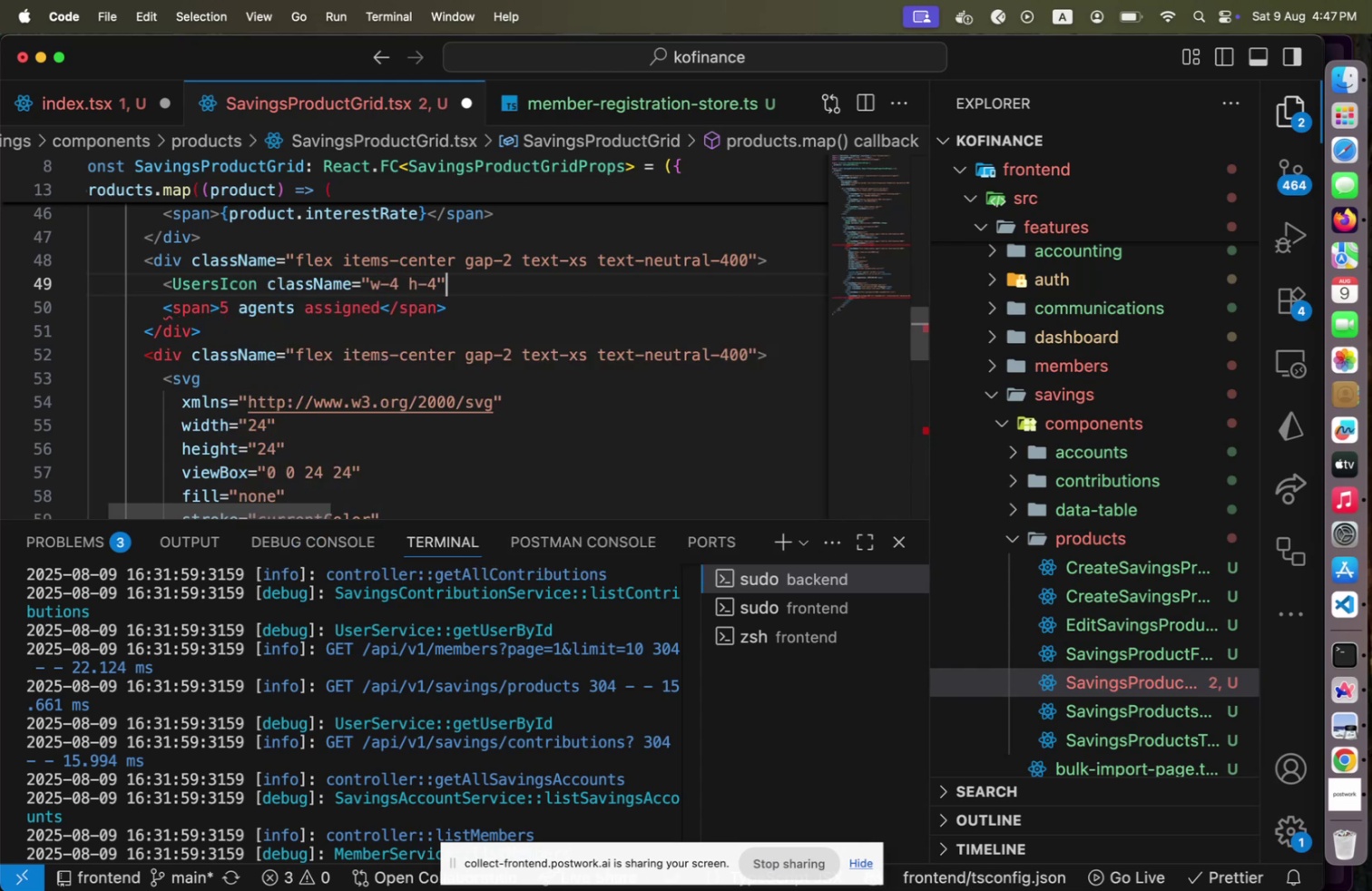 
key(Space)
 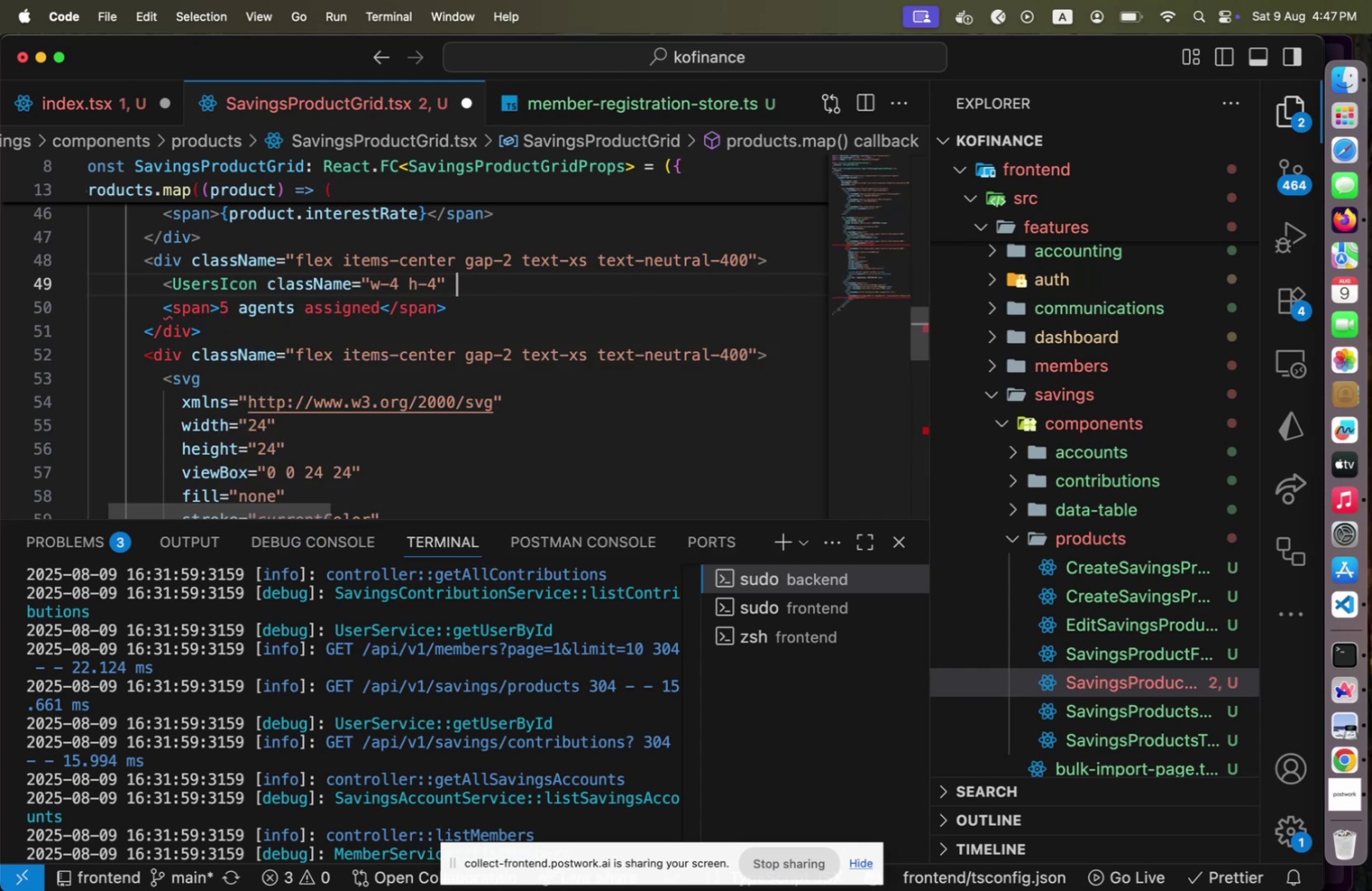 
key(Slash)
 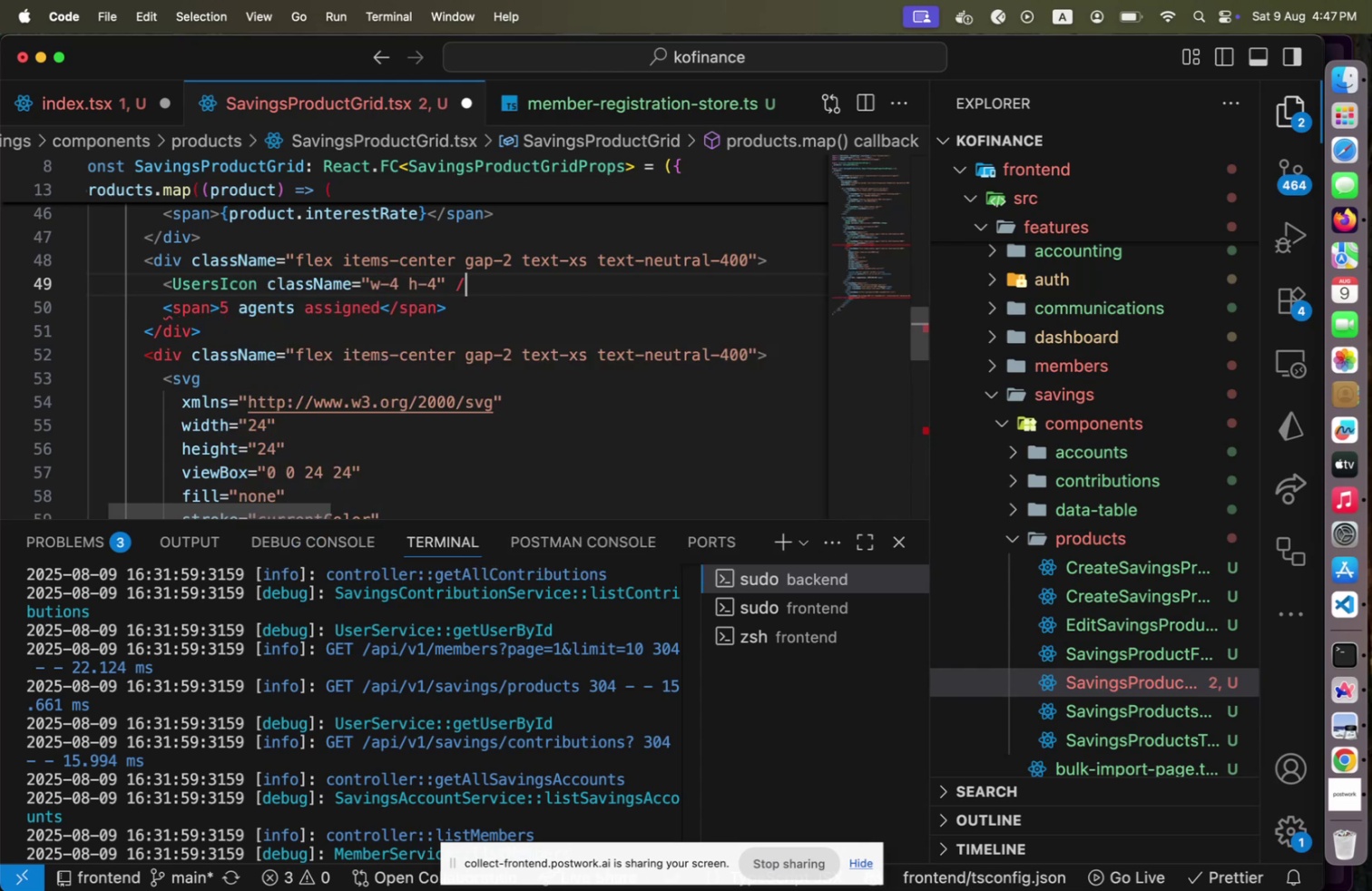 
key(Shift+ShiftLeft)
 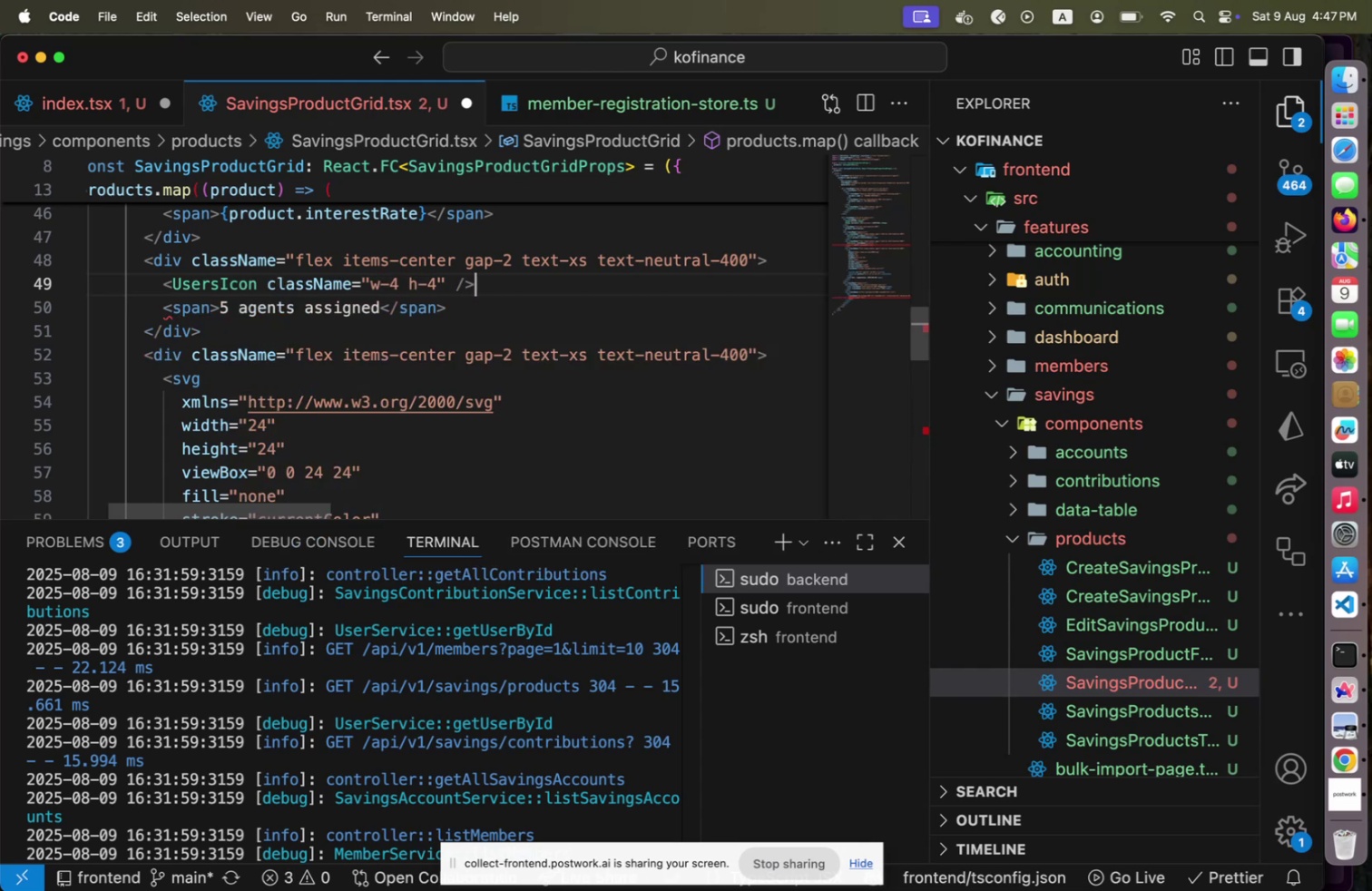 
key(Shift+Period)
 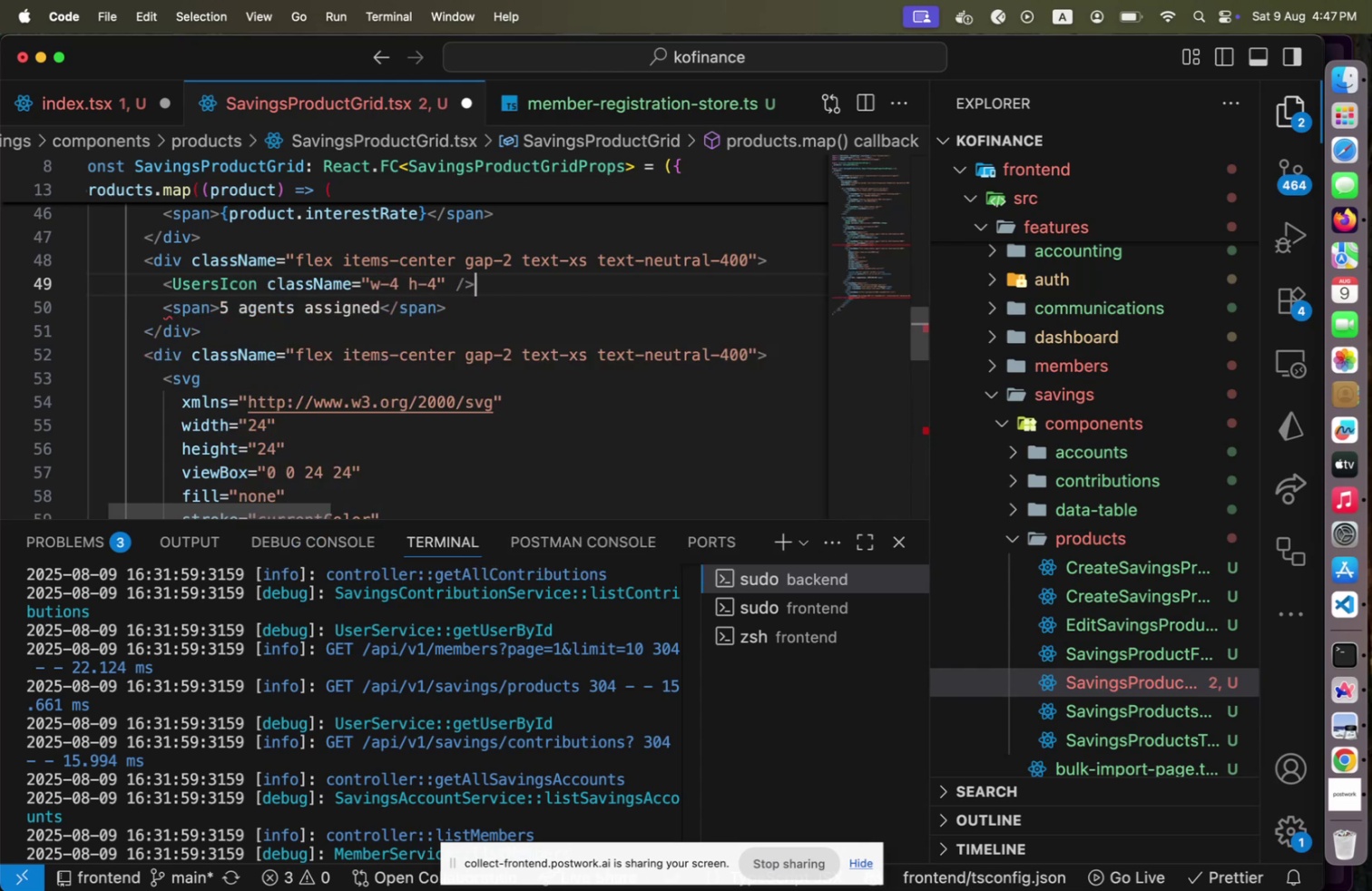 
key(ArrowDown)
 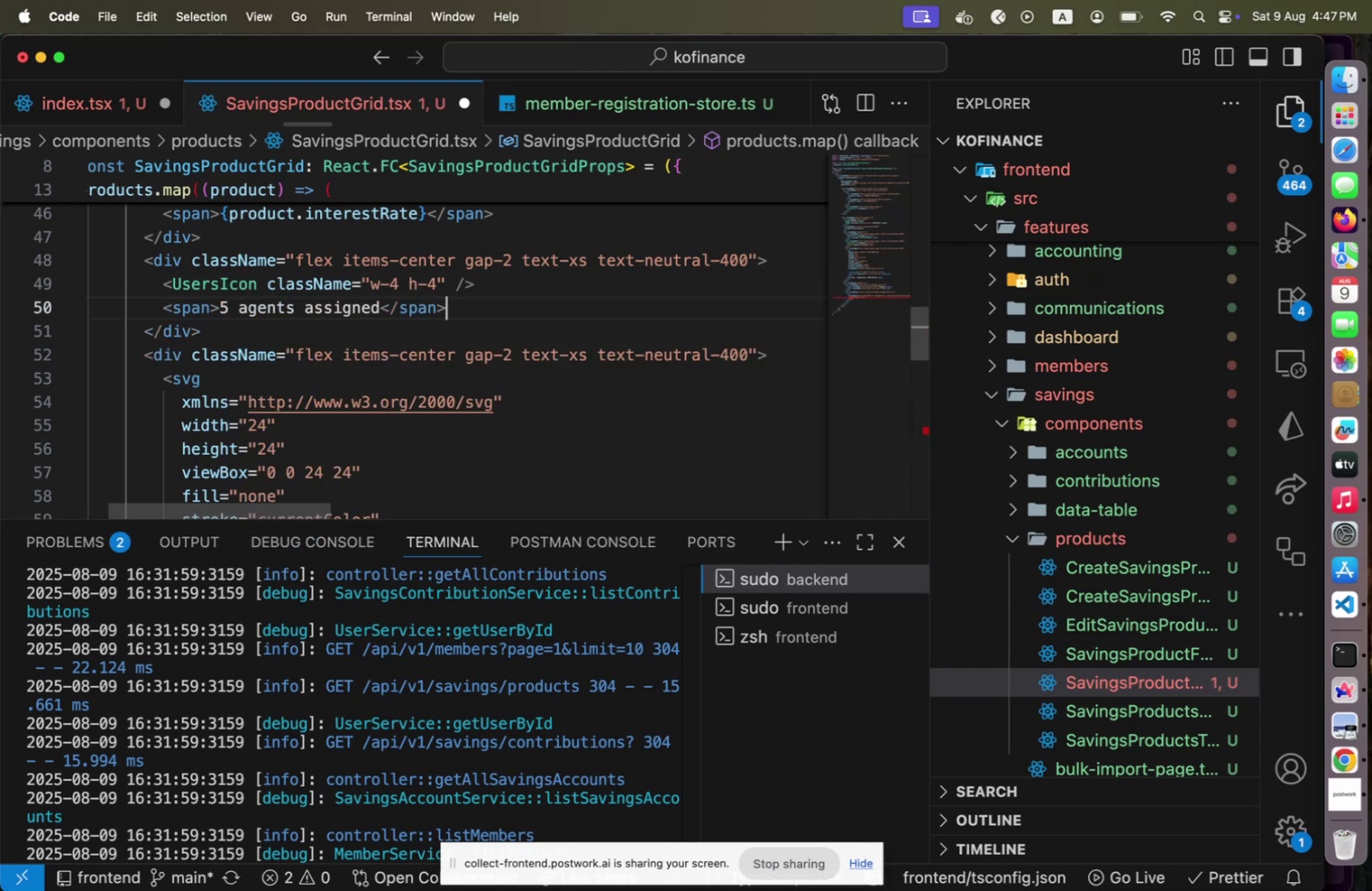 
key(Home)
 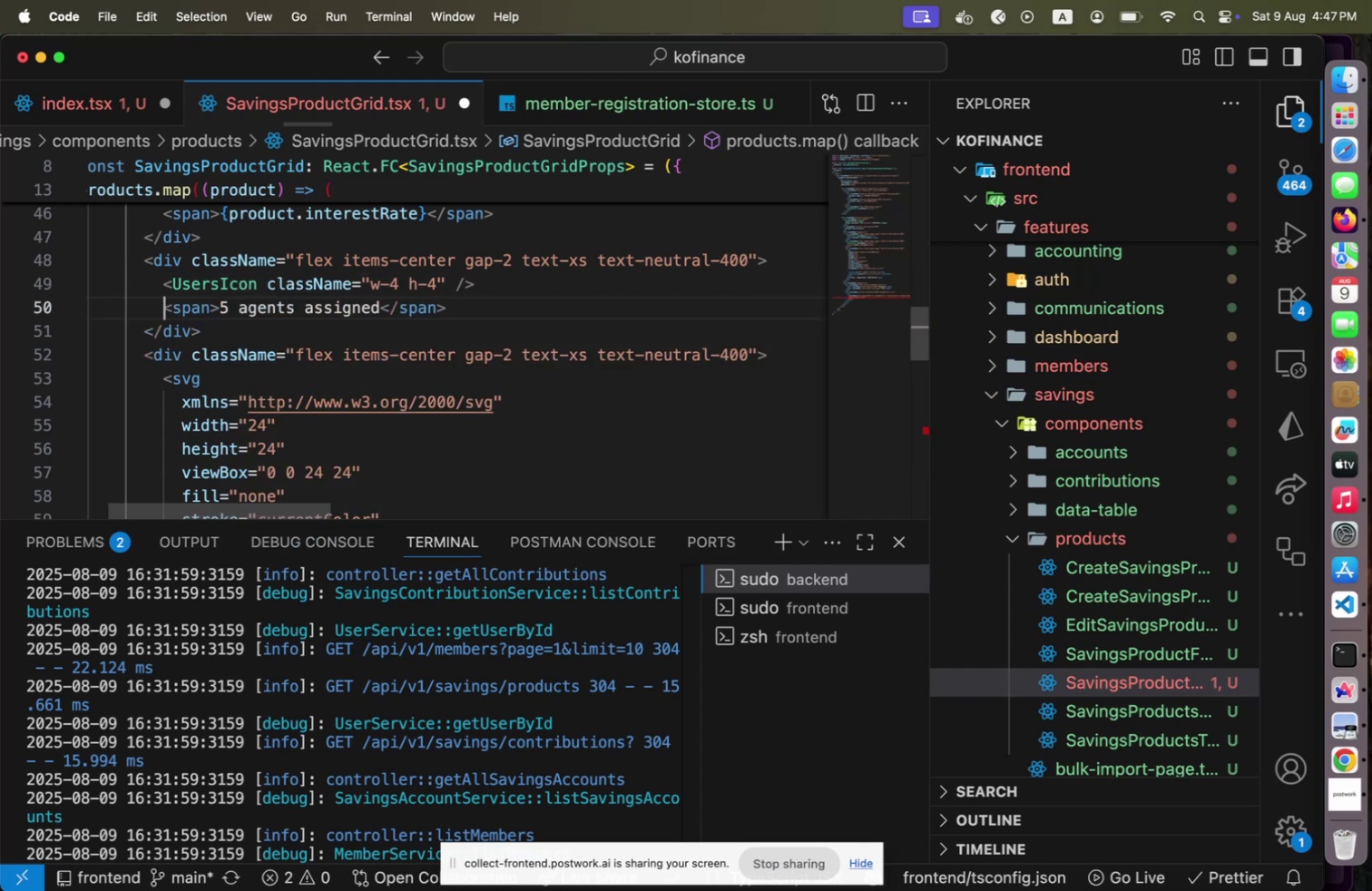 
hold_key(key=ArrowRight, duration=0.73)
 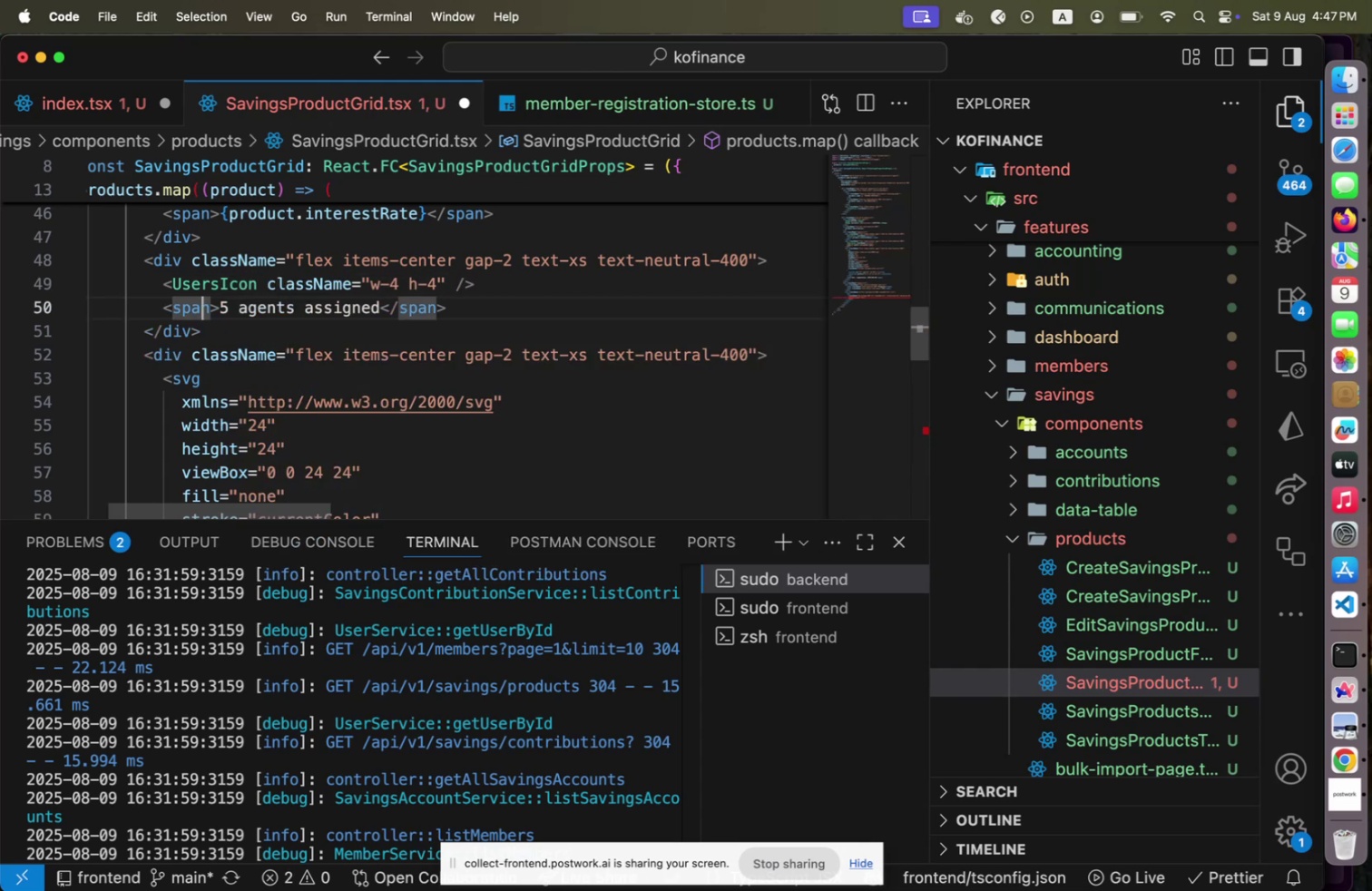 
key(ArrowRight)
 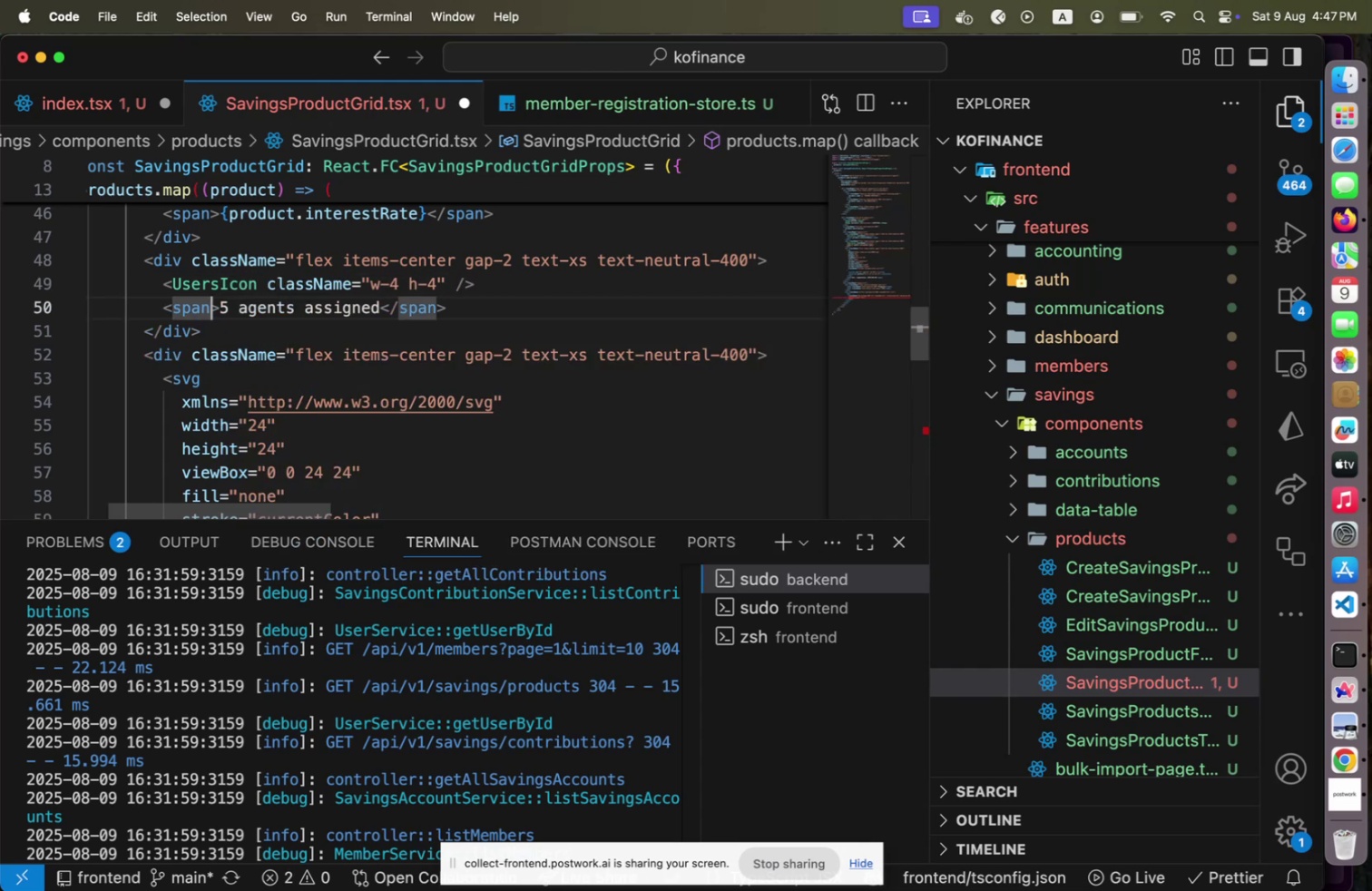 
key(Shift+ShiftLeft)
 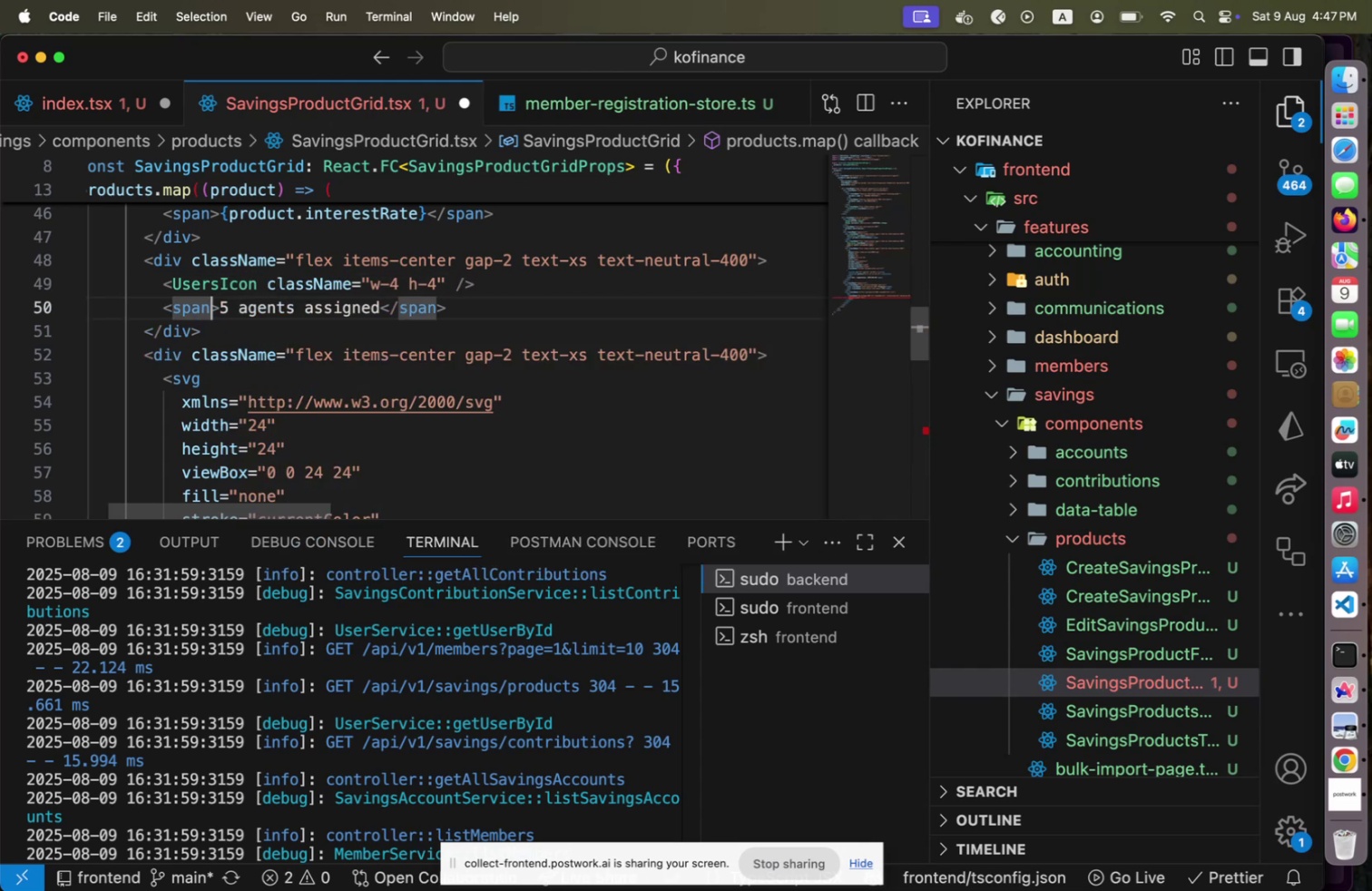 
key(Shift+ArrowRight)
 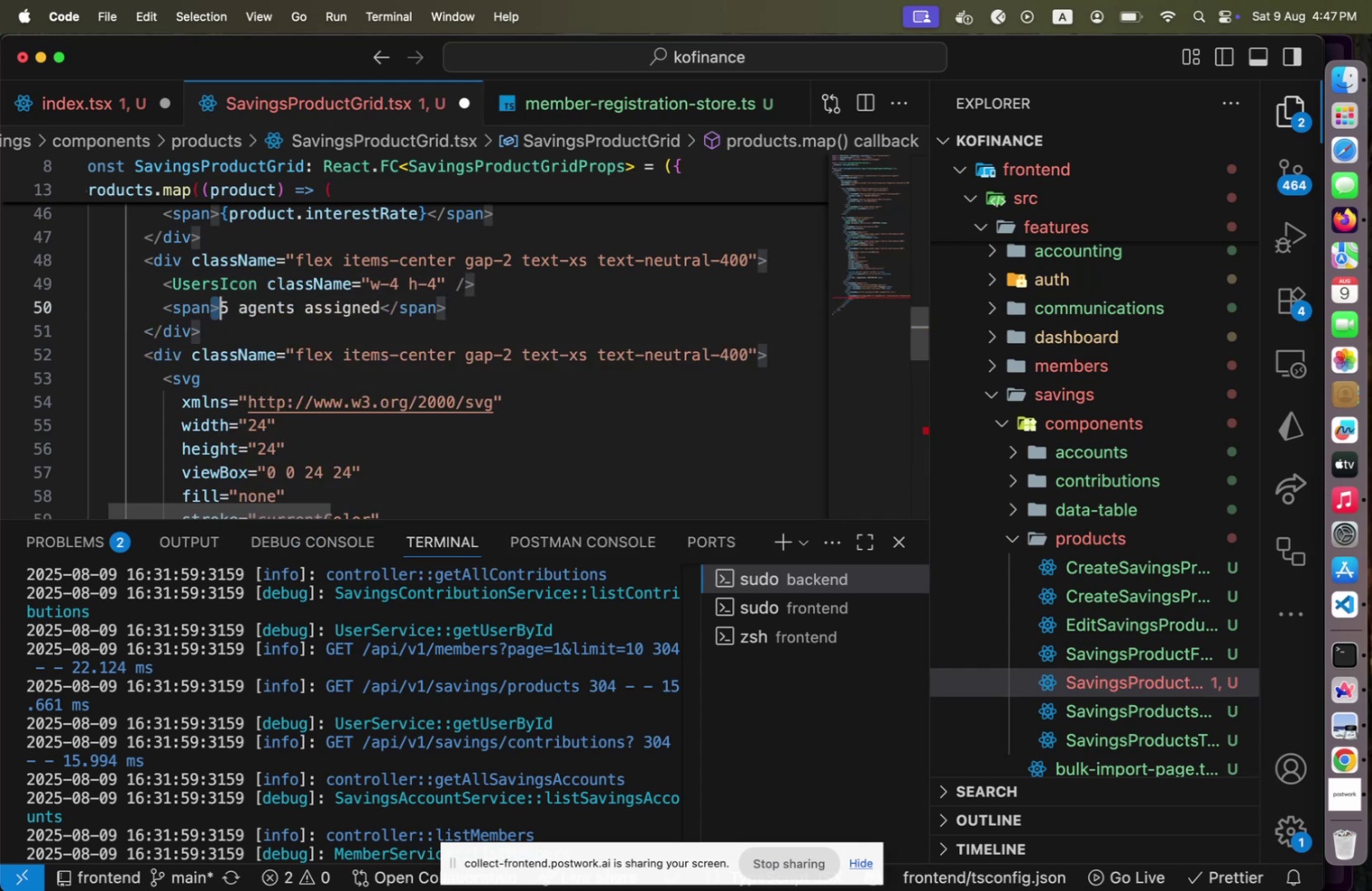 
key(ArrowRight)
 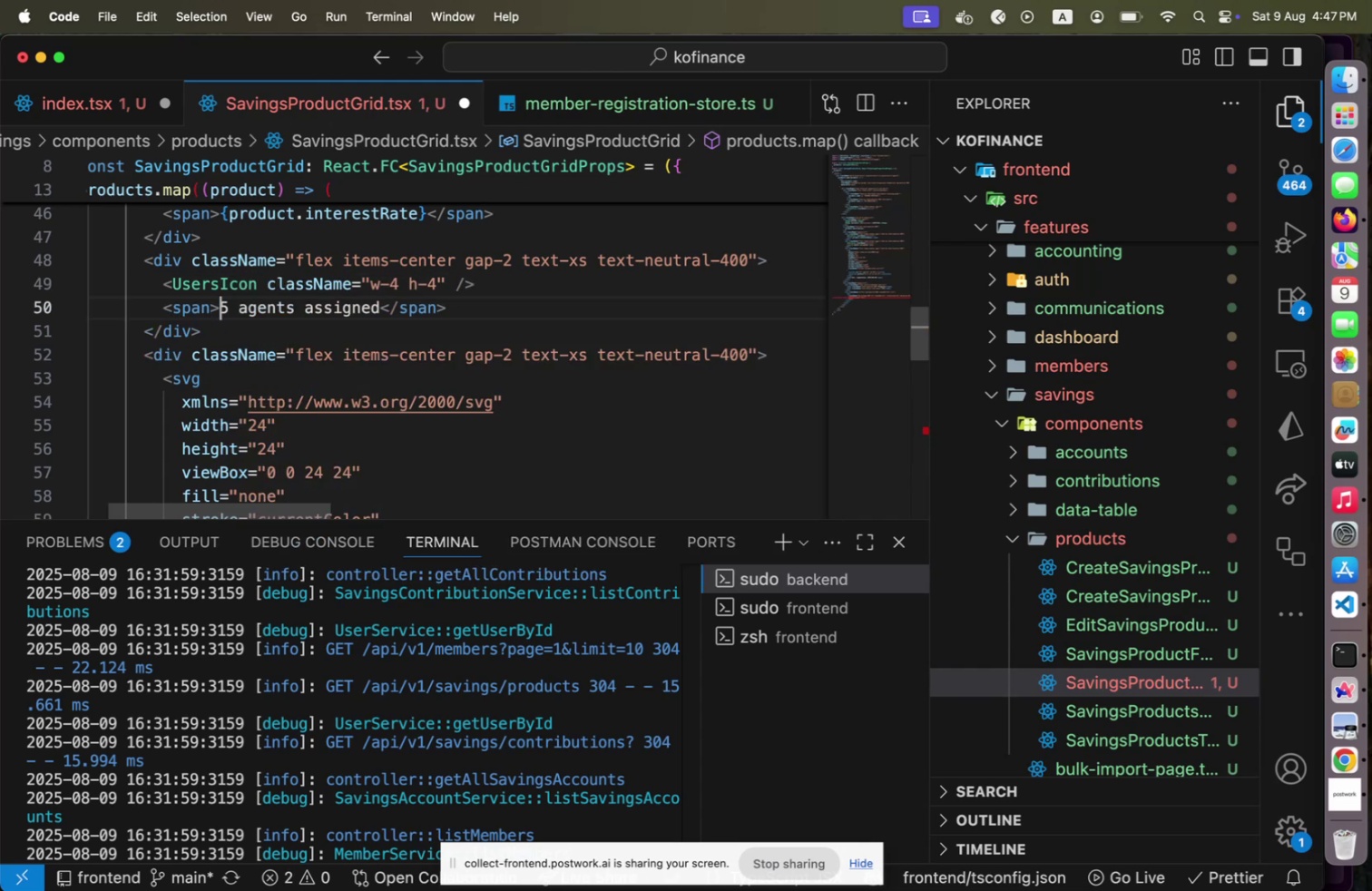 
key(Shift+ArrowRight)
 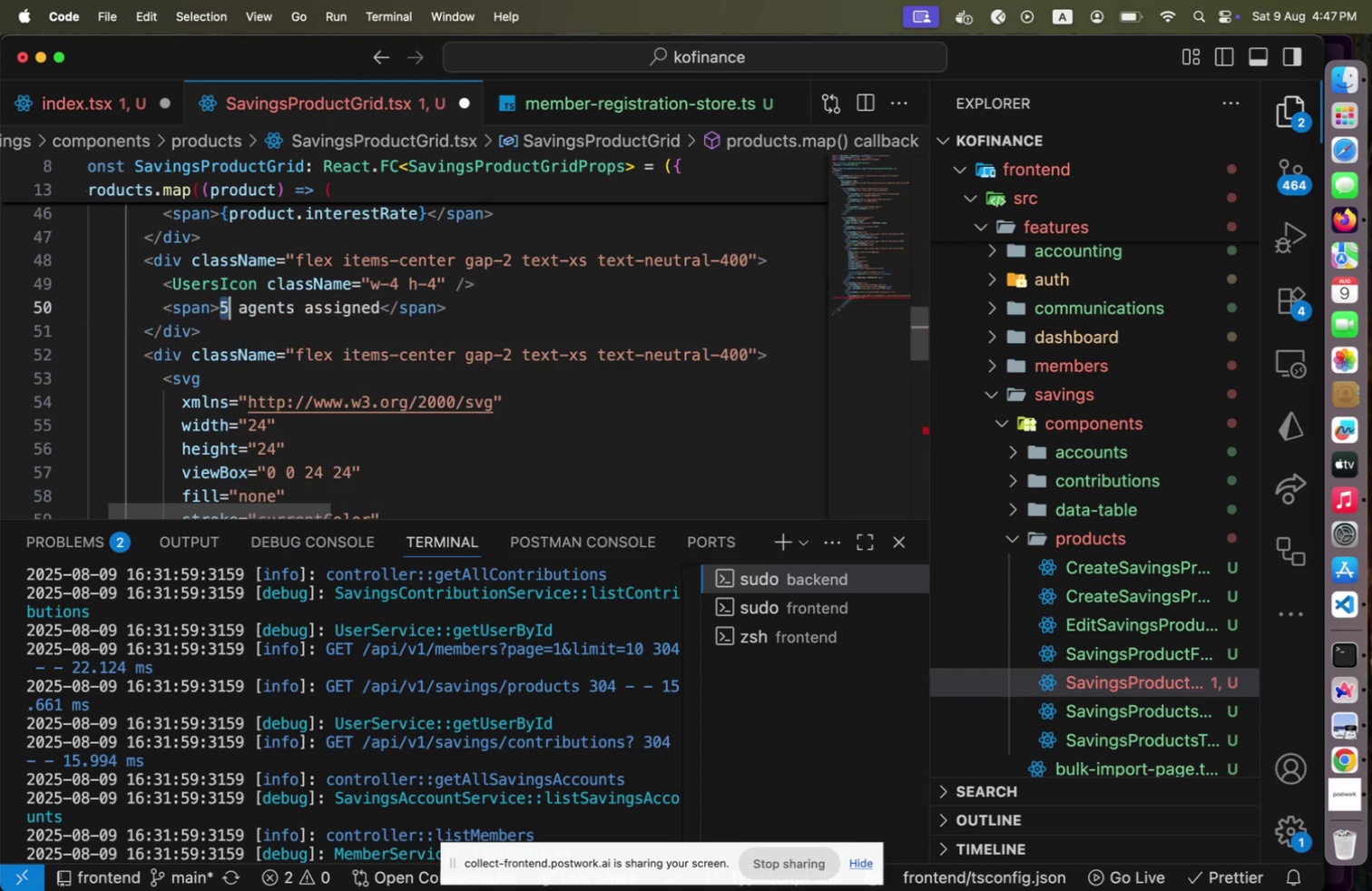 
key(Shift+ArrowRight)
 